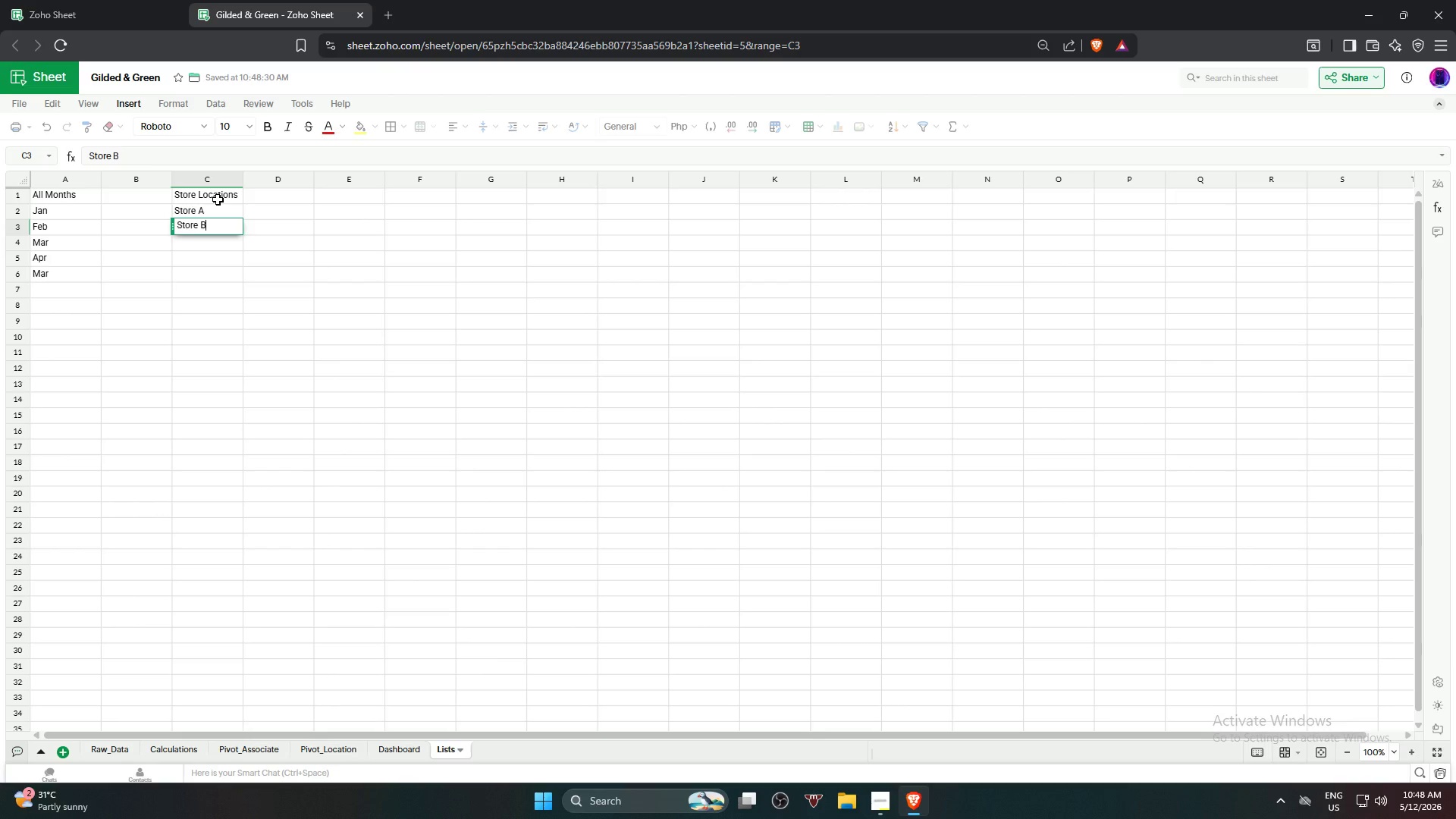 
key(Enter)
 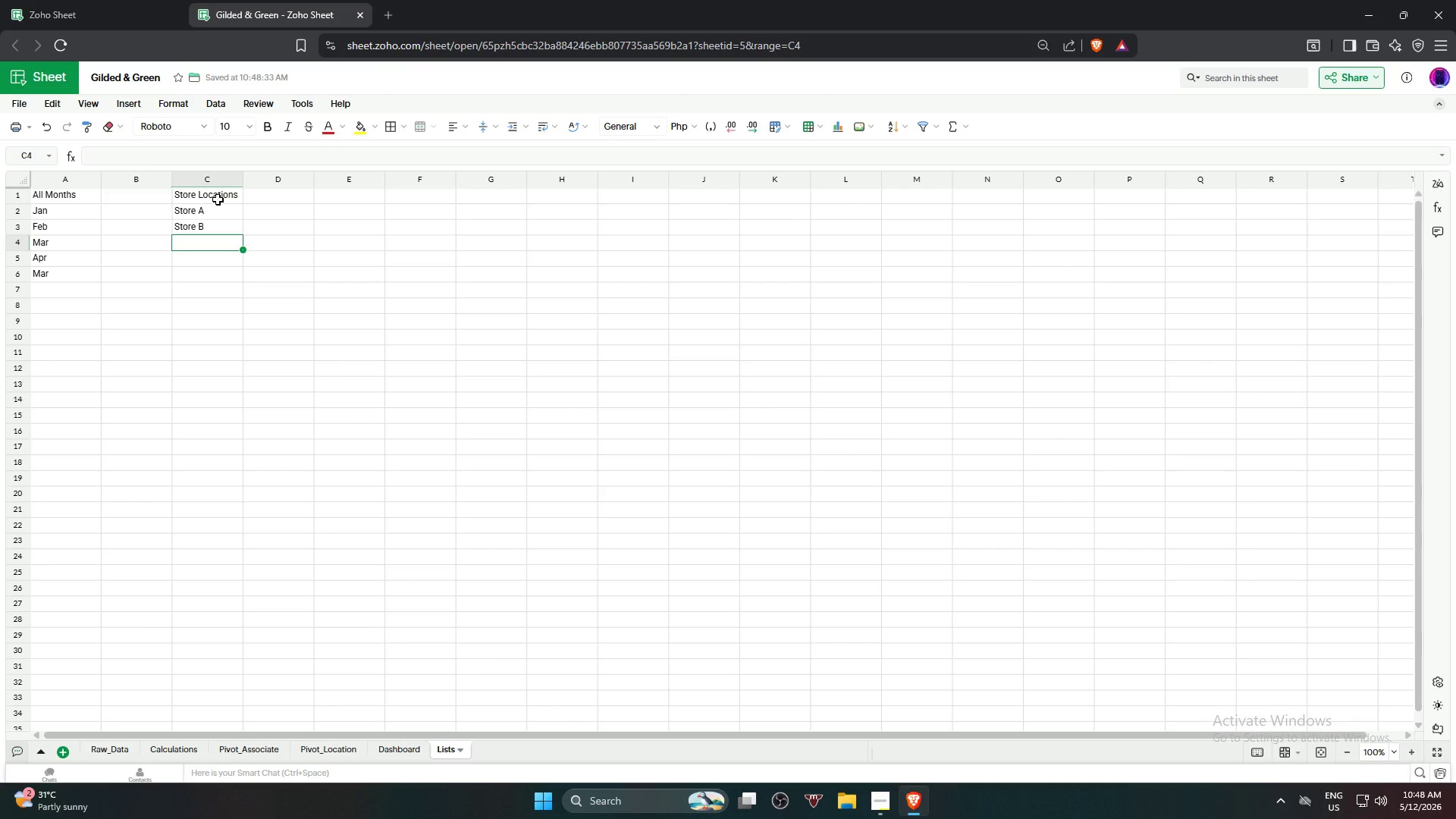 
type(Online\)
 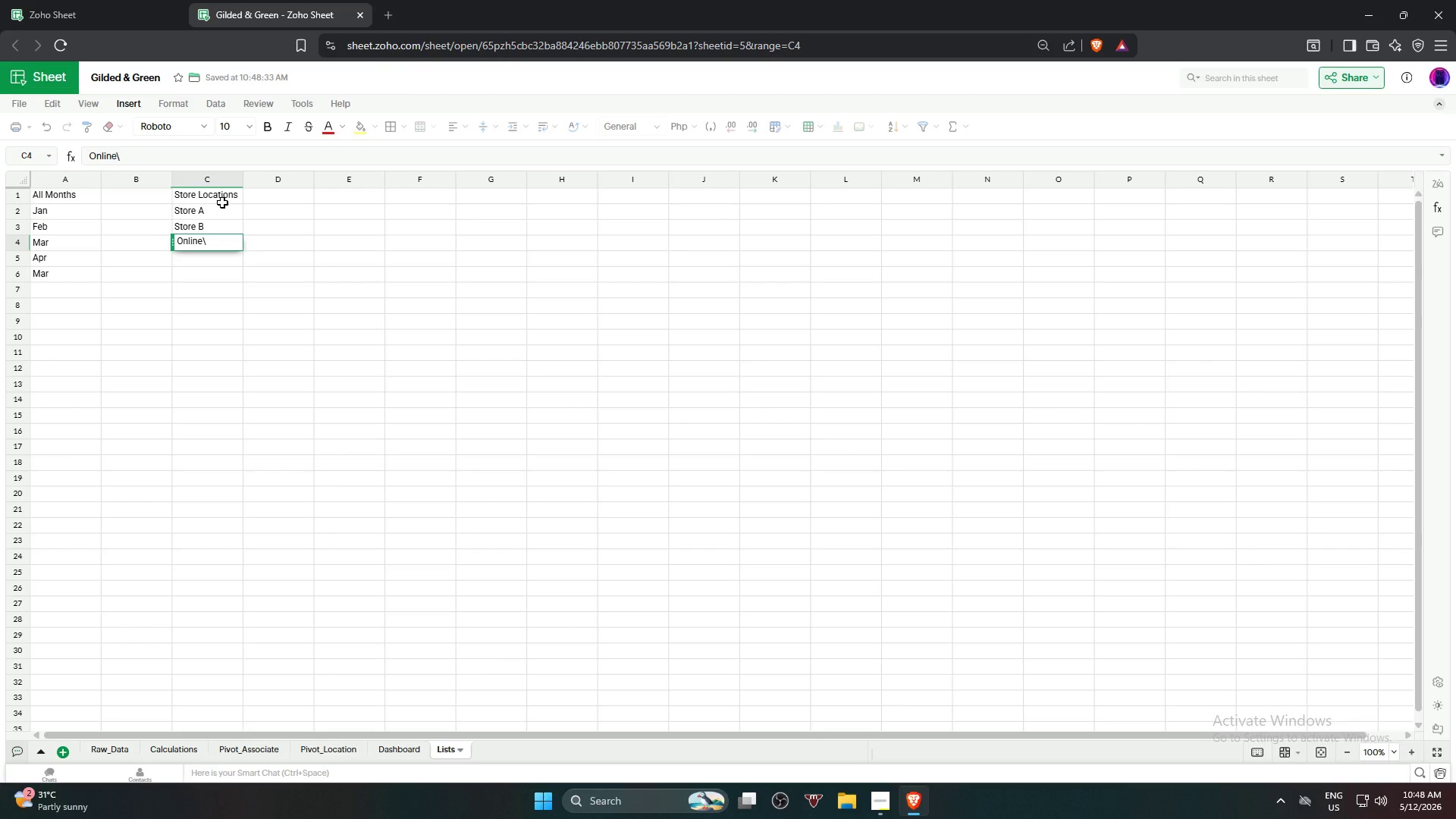 
wait(18.34)
 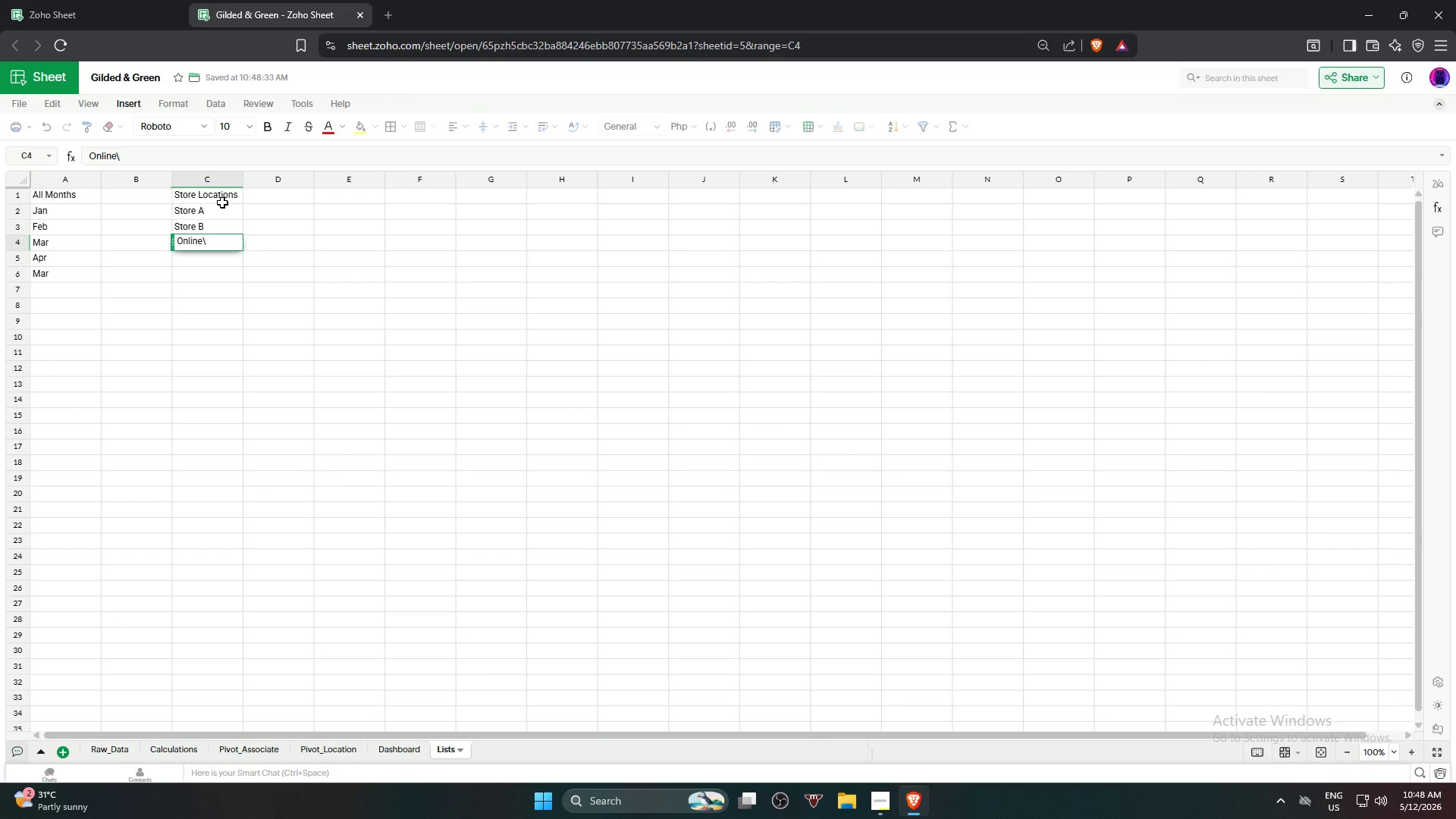 
key(Enter)
 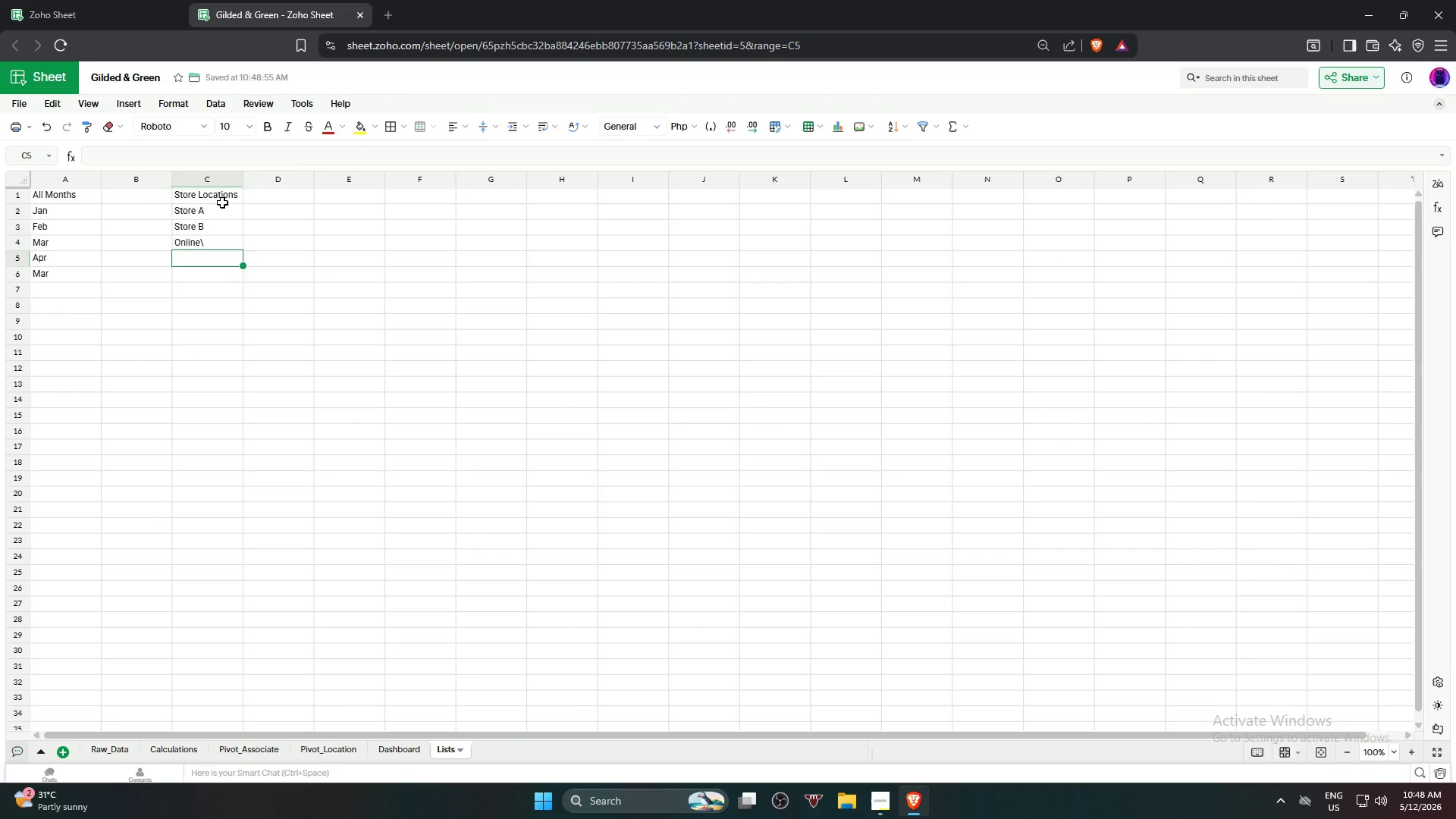 
key(ArrowUp)
 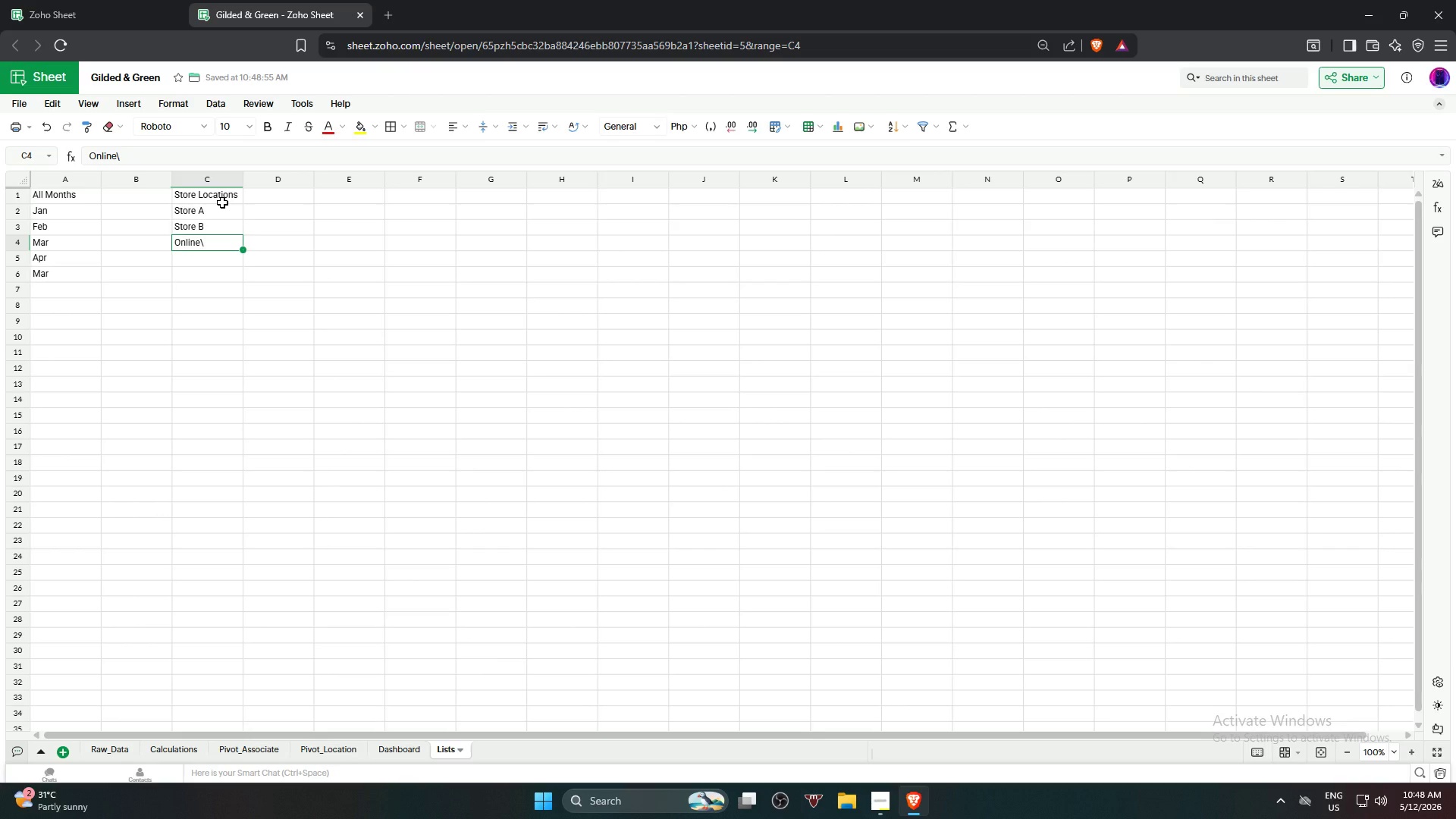 
key(Backspace)
type(Online)
 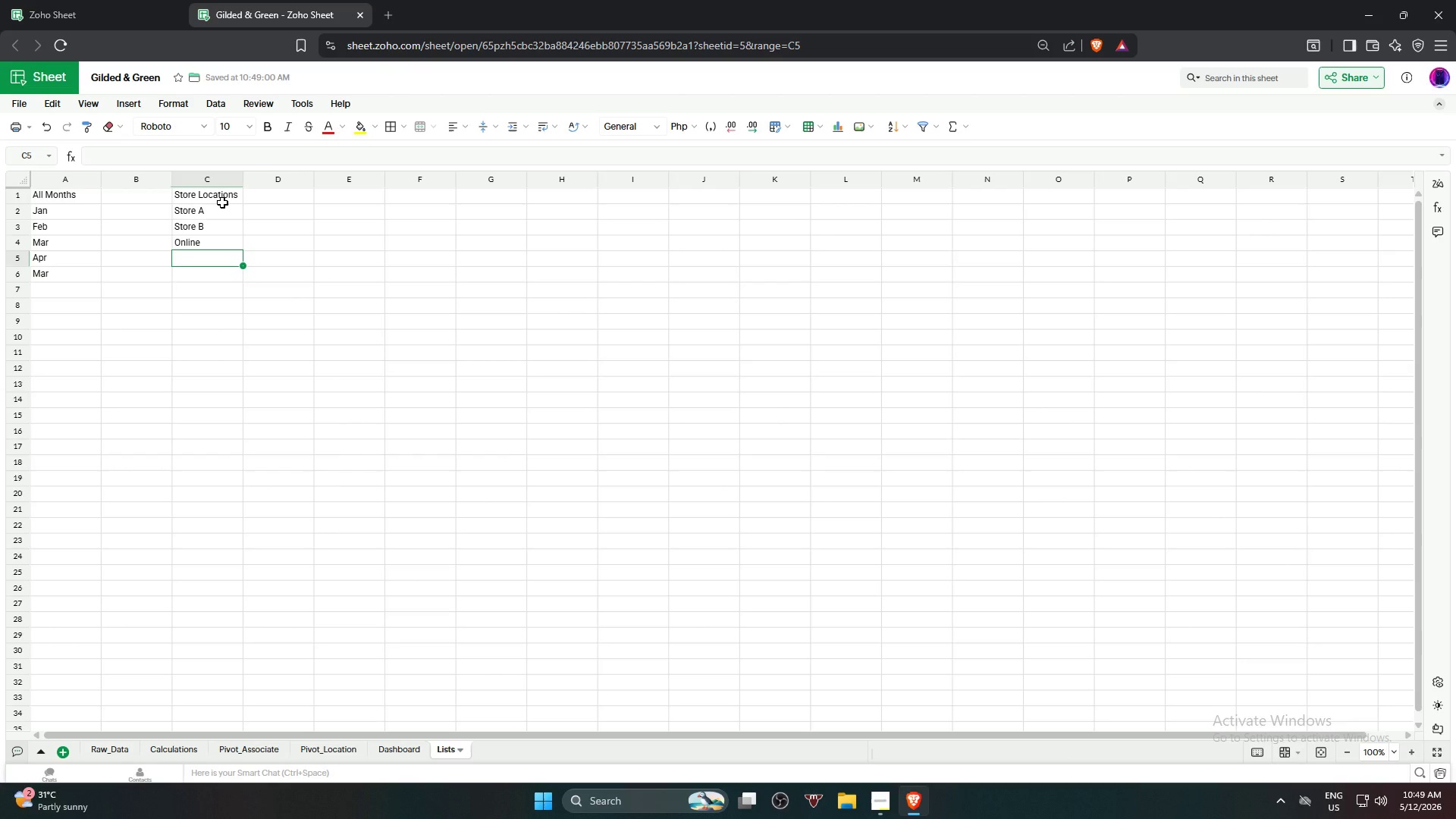 
 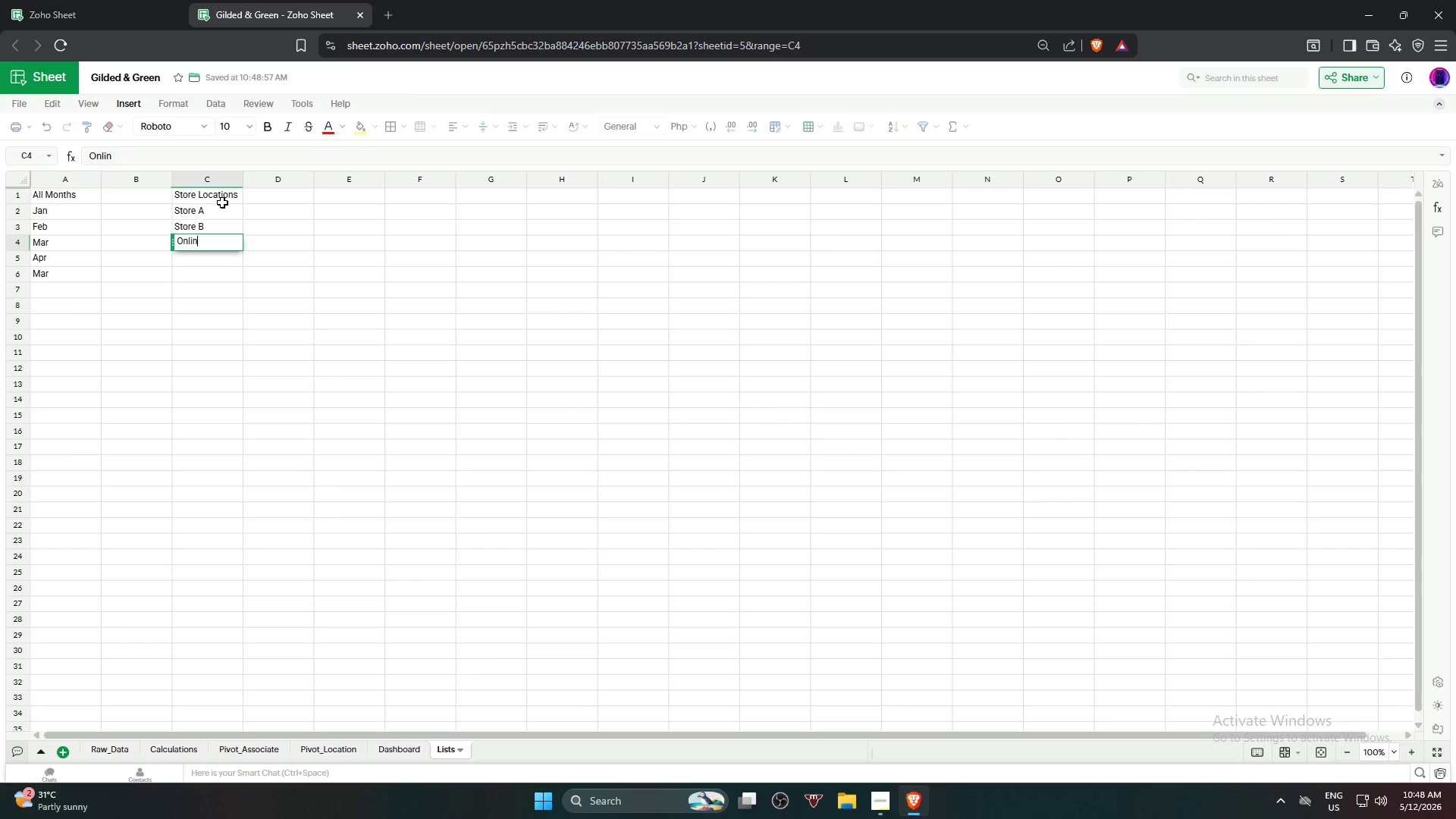 
key(Enter)
 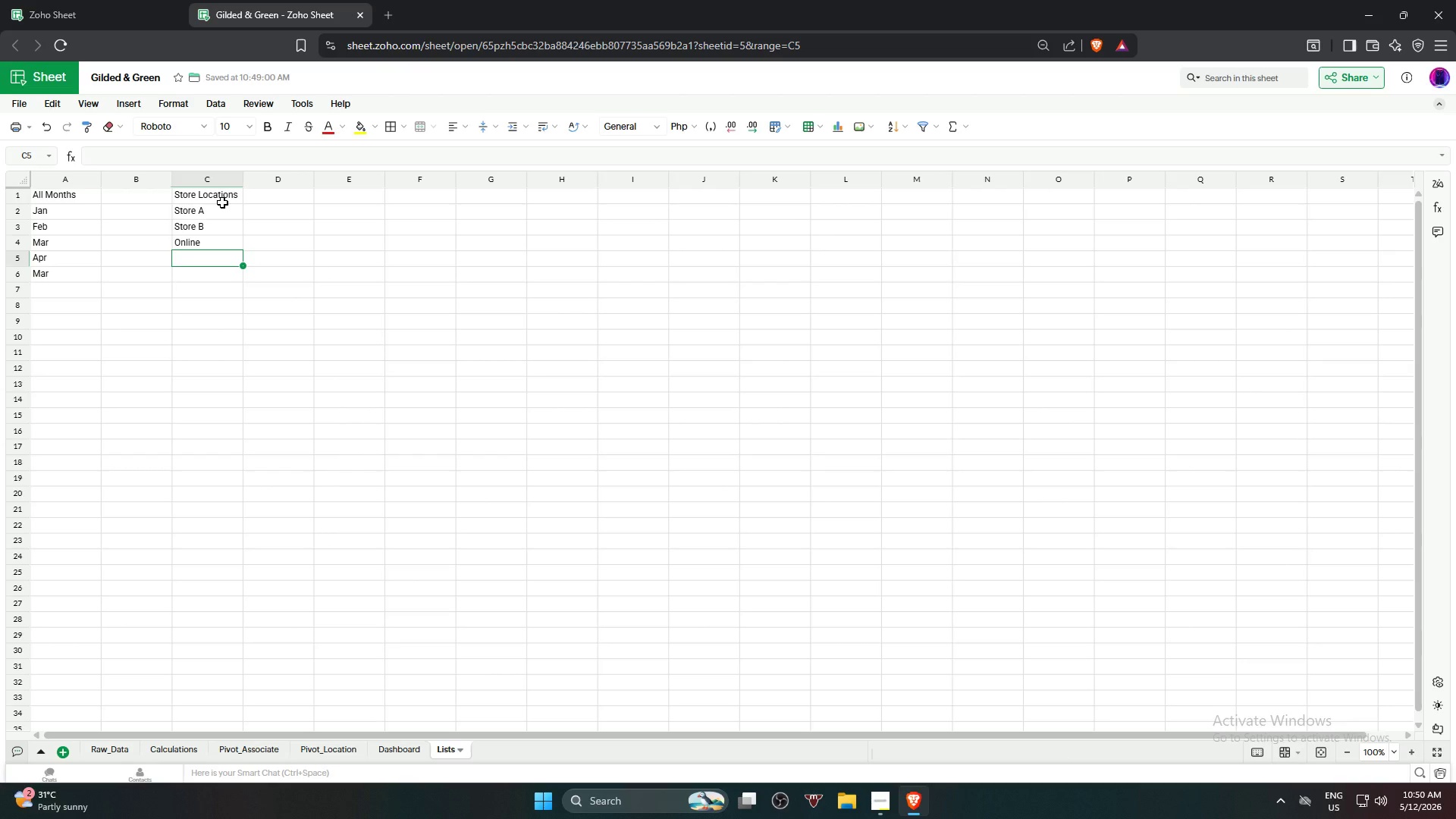 
wait(96.5)
 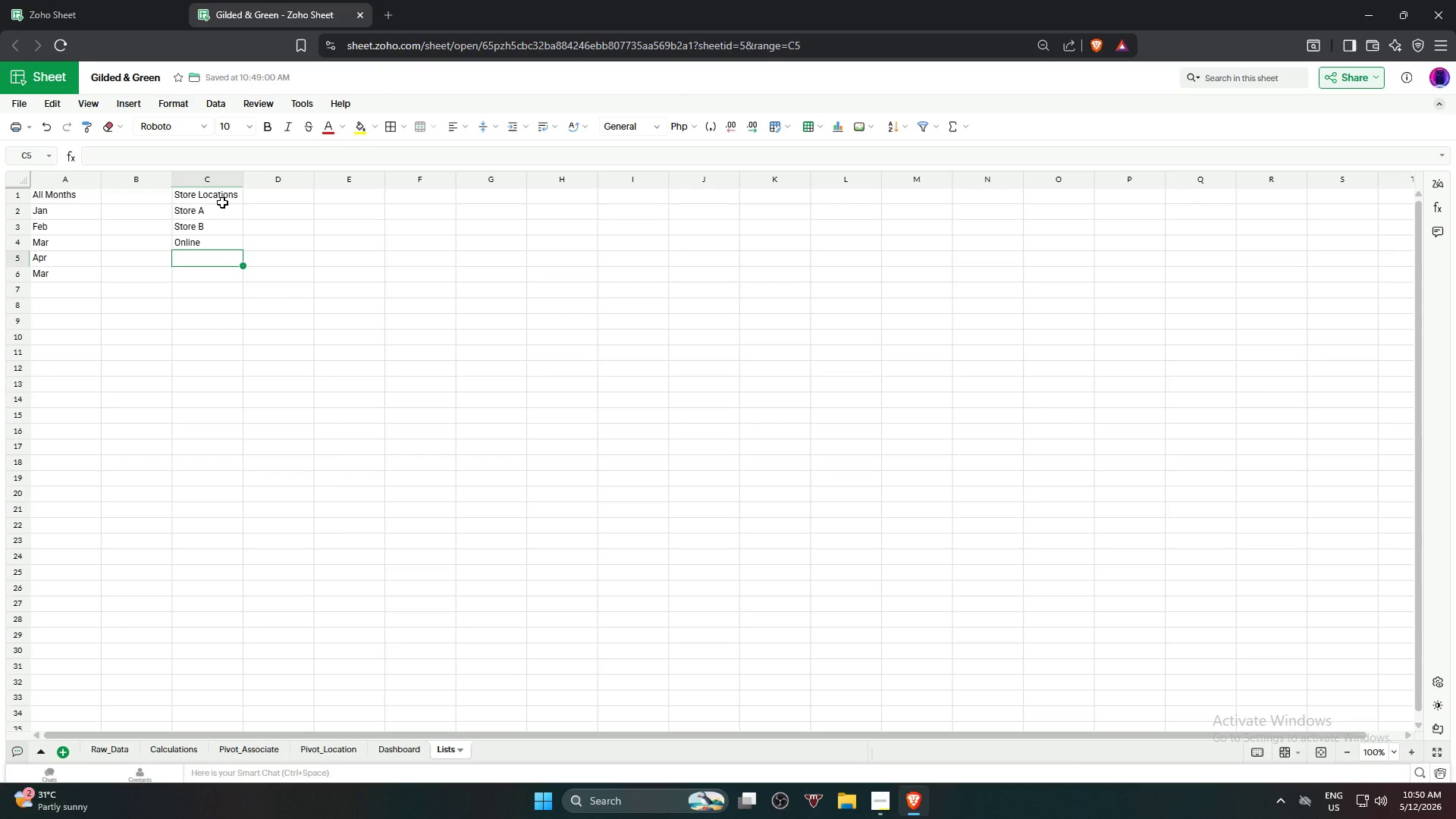 
left_click([240, 290])
 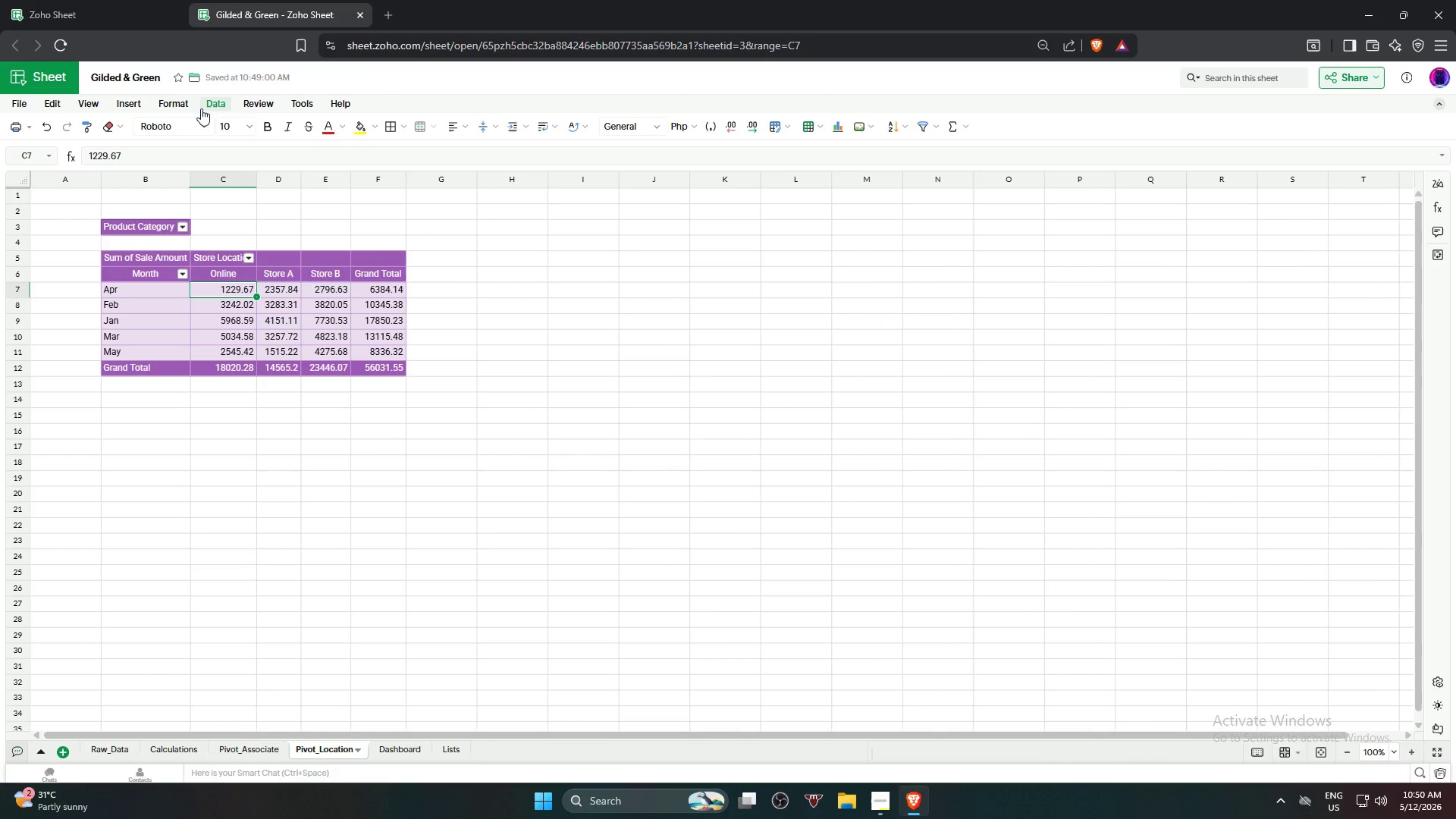 
left_click([136, 104])
 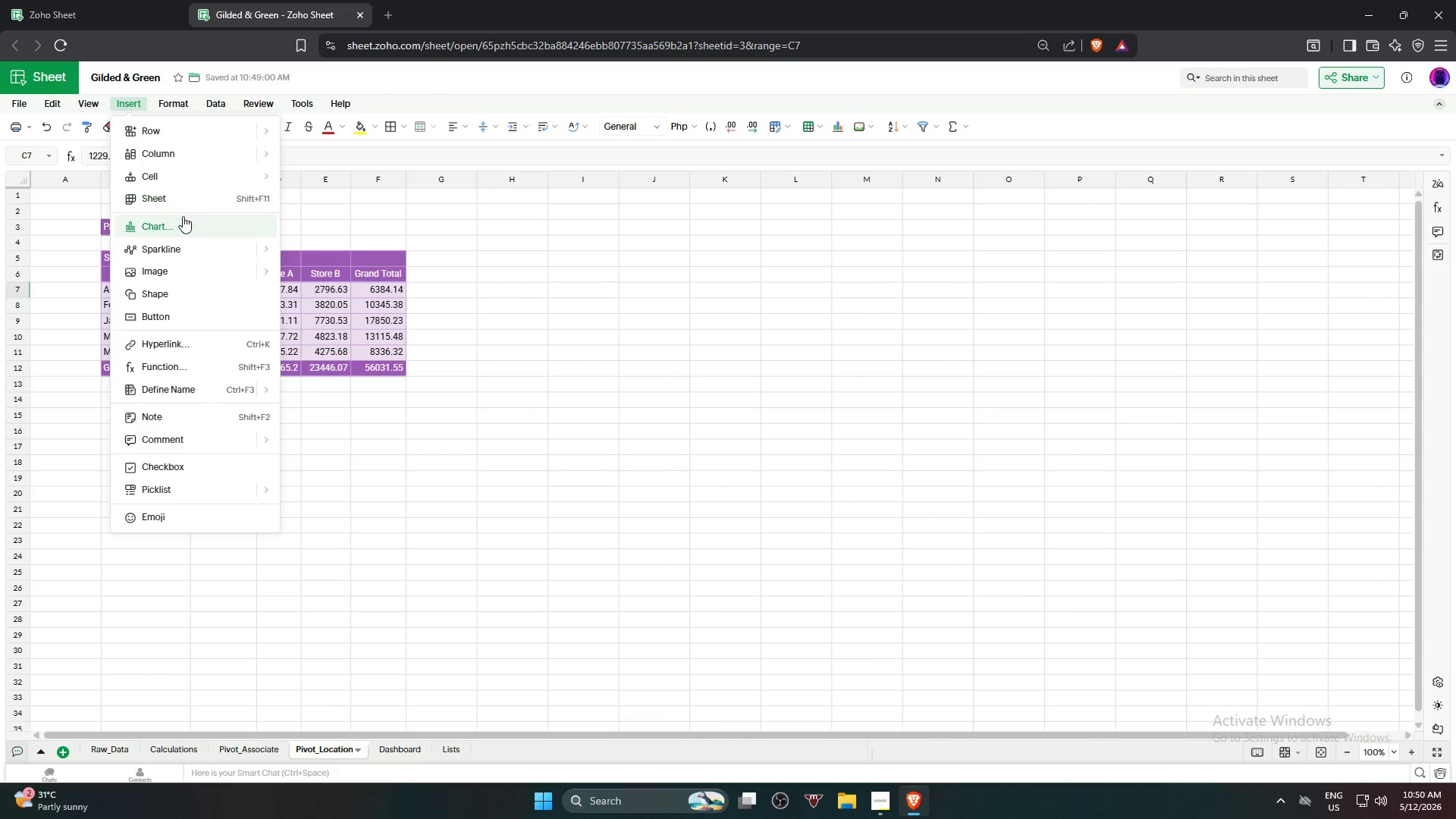 
left_click([190, 222])
 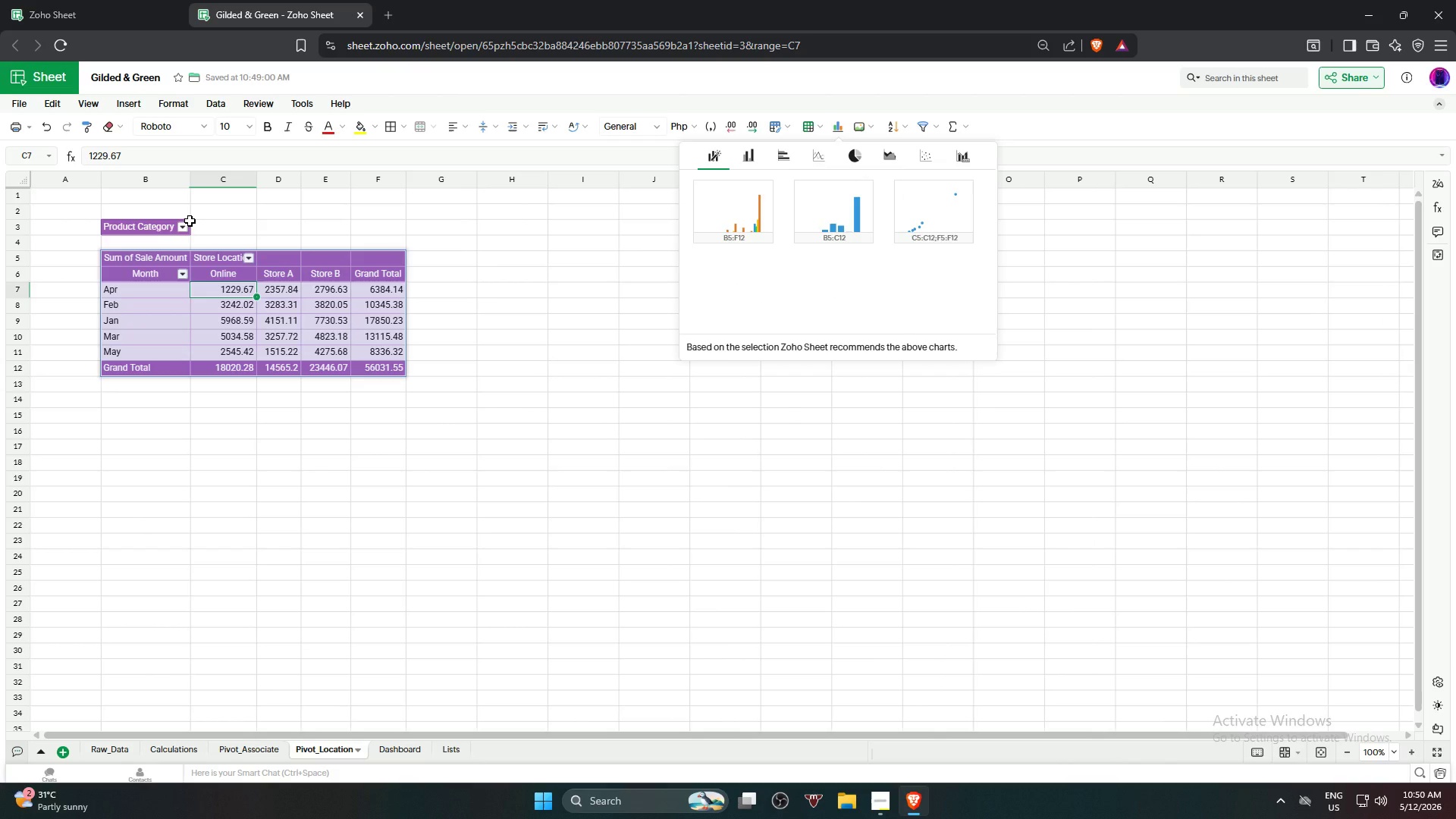 
wait(20.26)
 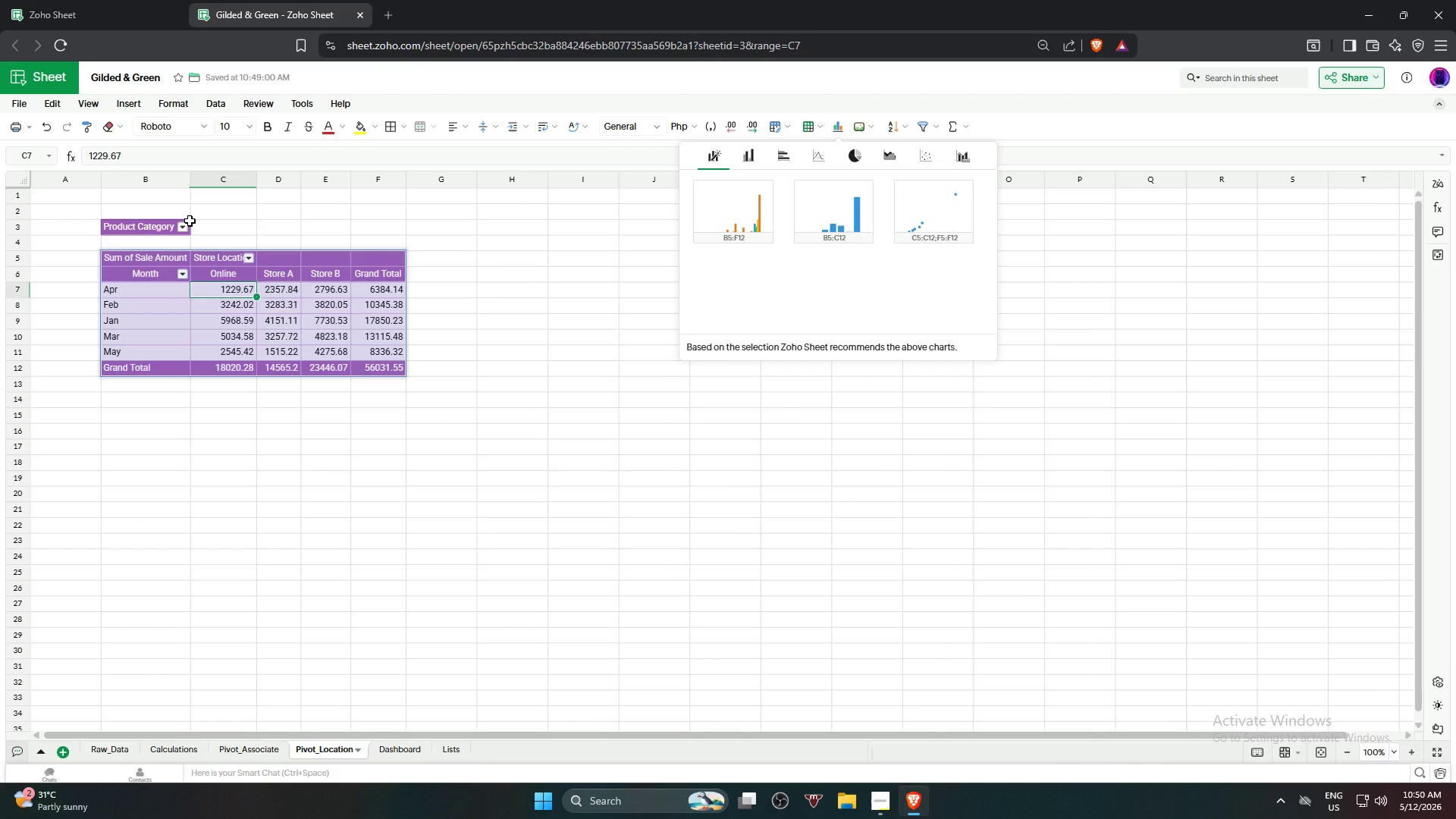 
left_click([821, 149])
 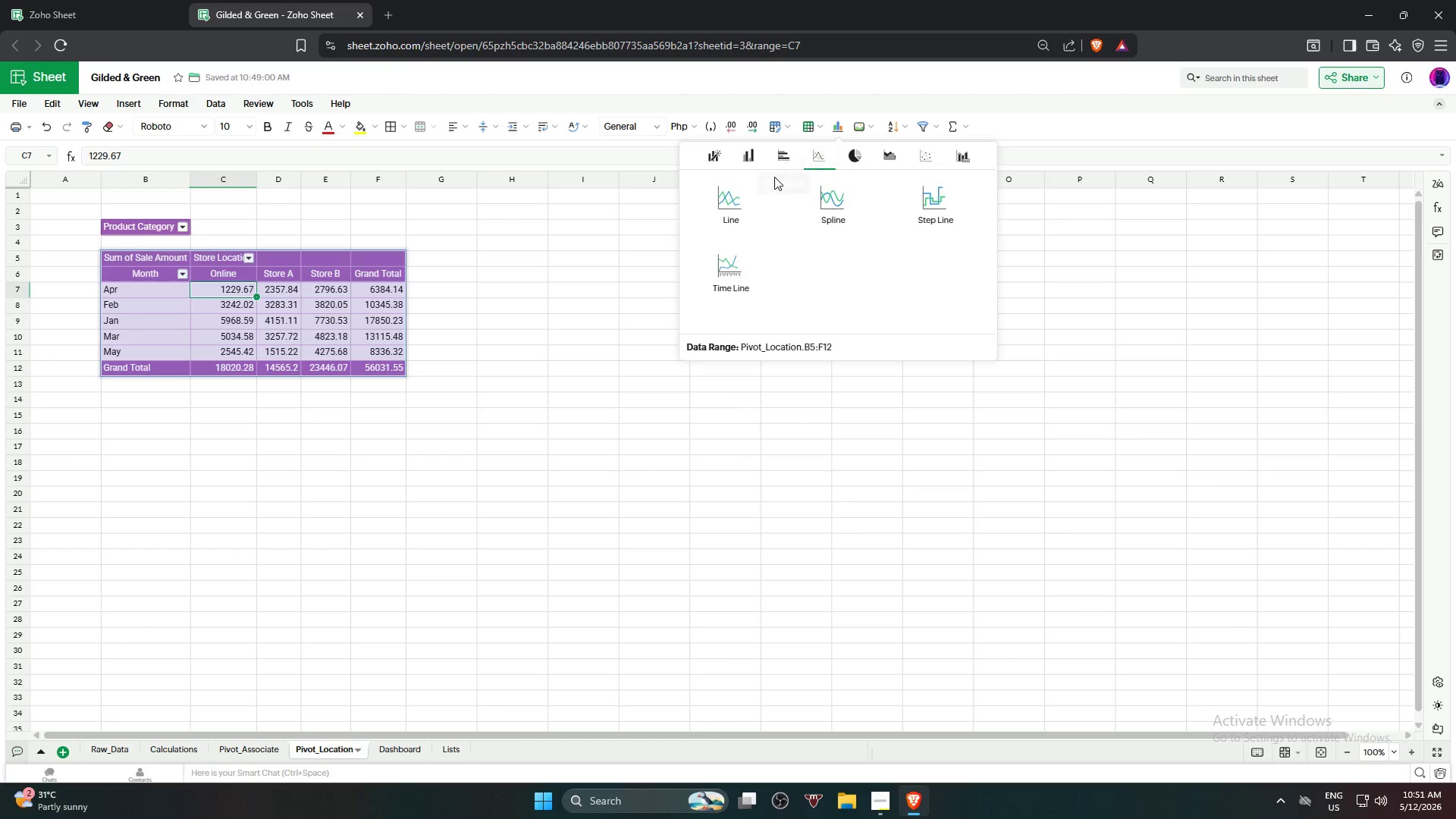 
left_click([737, 205])
 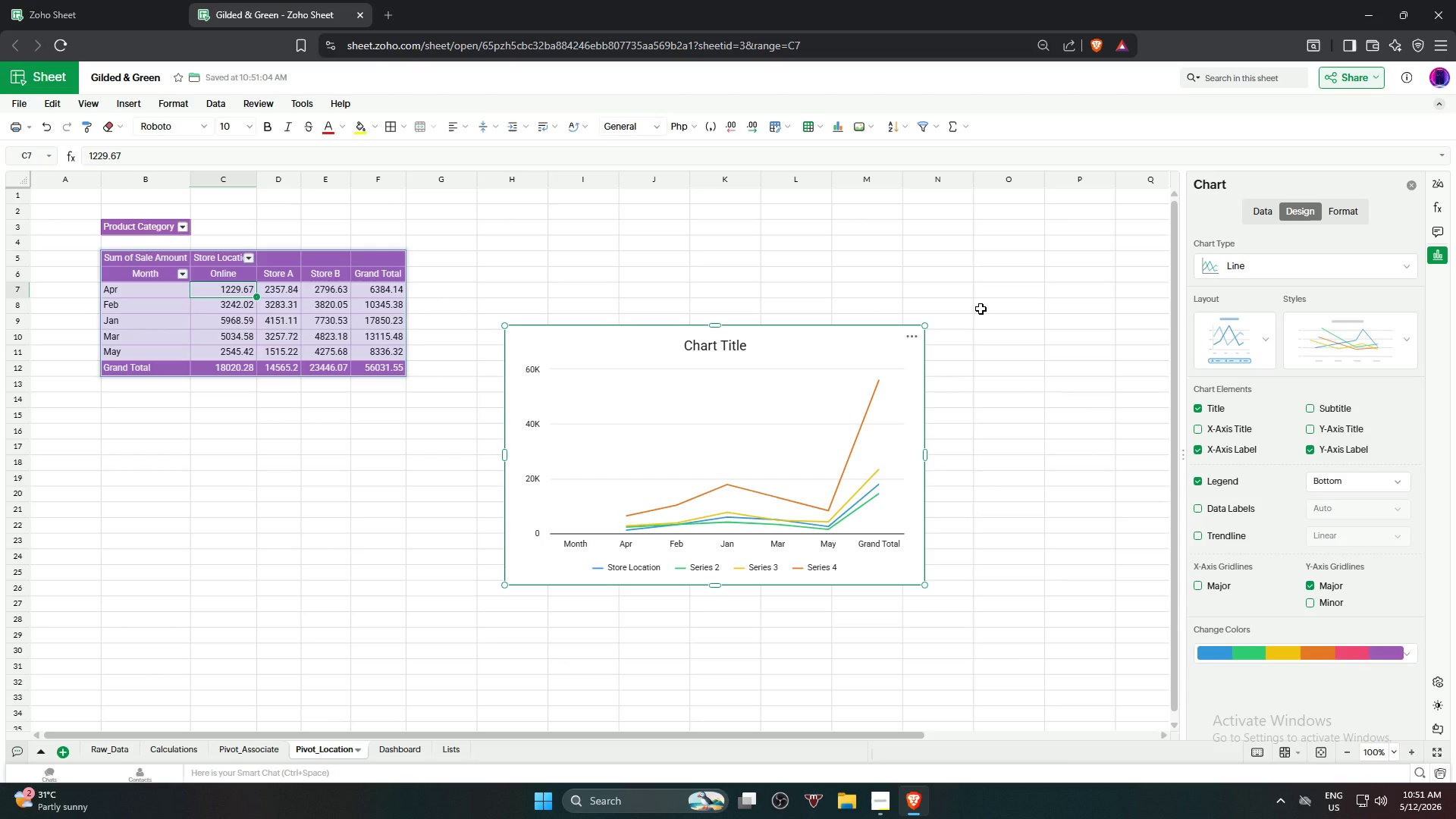 
wait(24.67)
 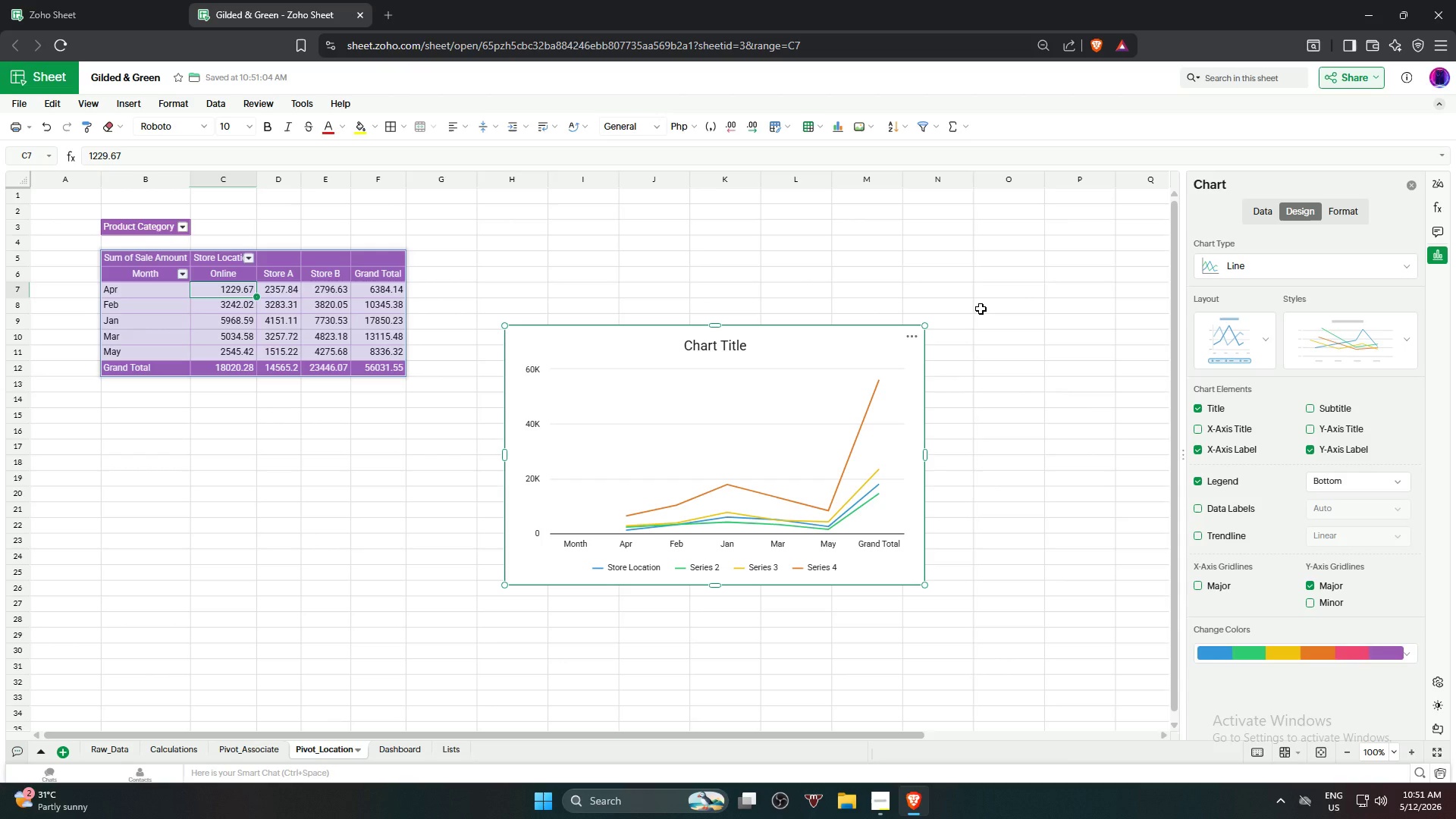 
left_click([836, 124])
 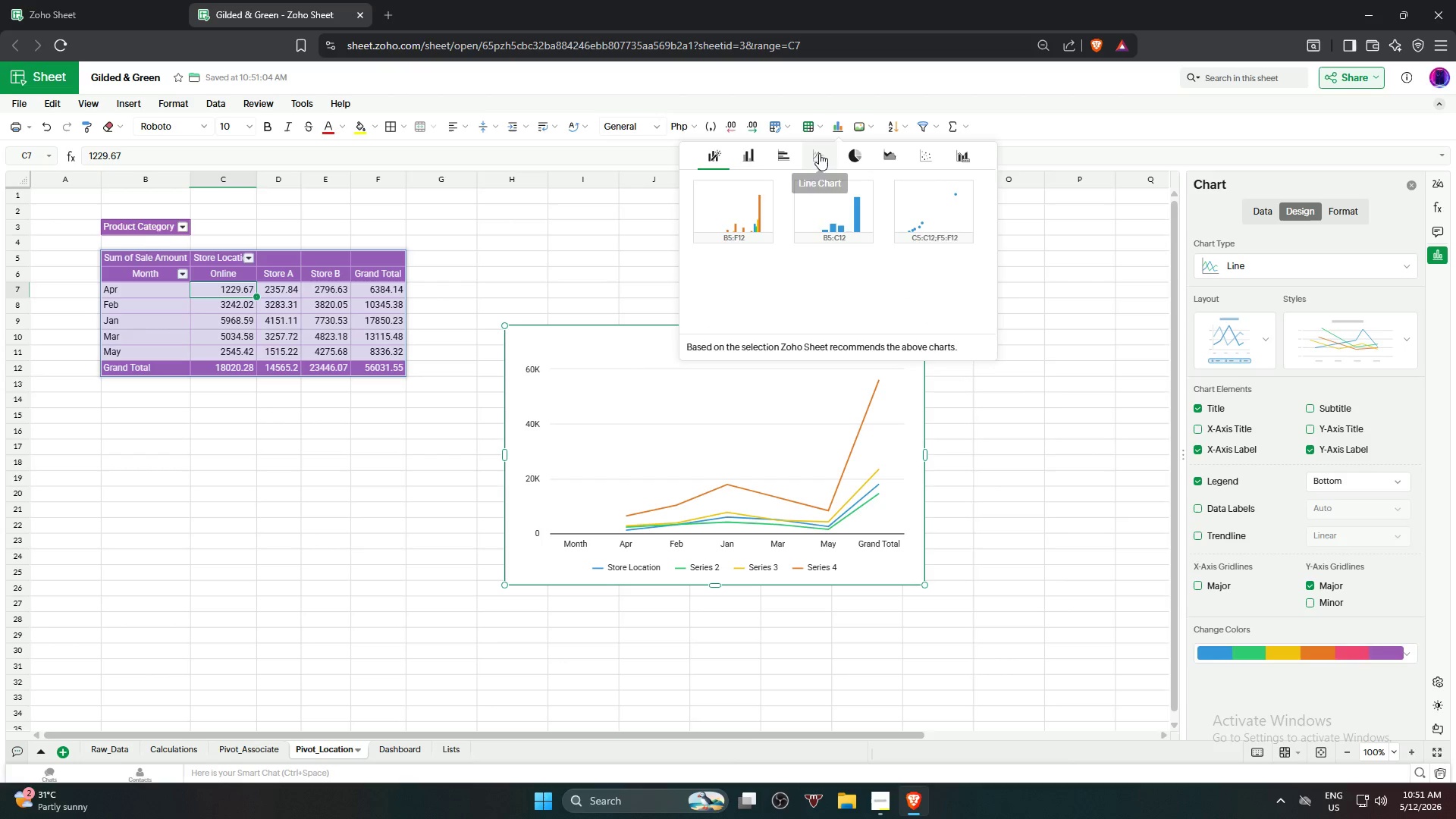 
left_click([819, 154])
 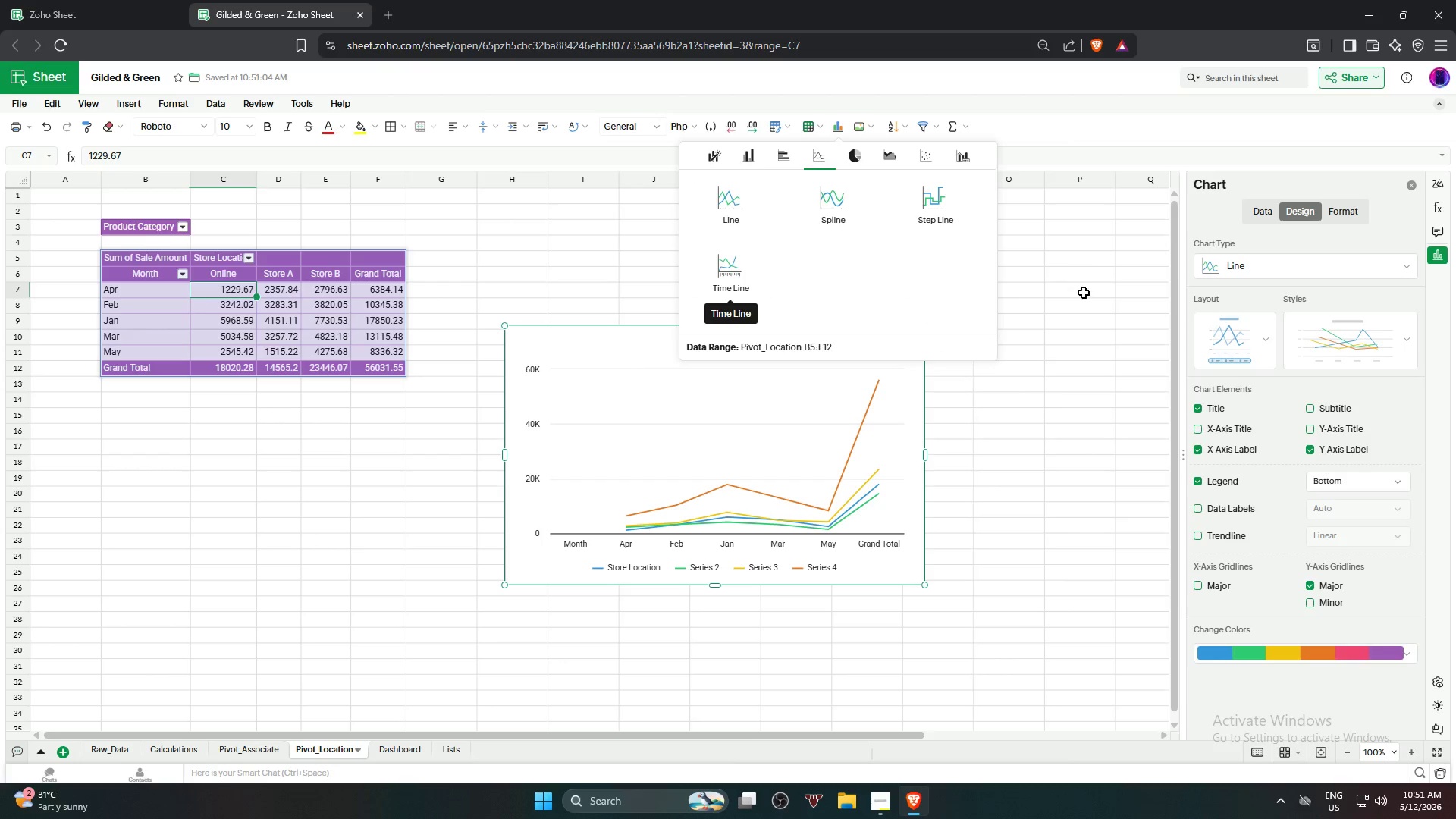 
left_click([1084, 319])
 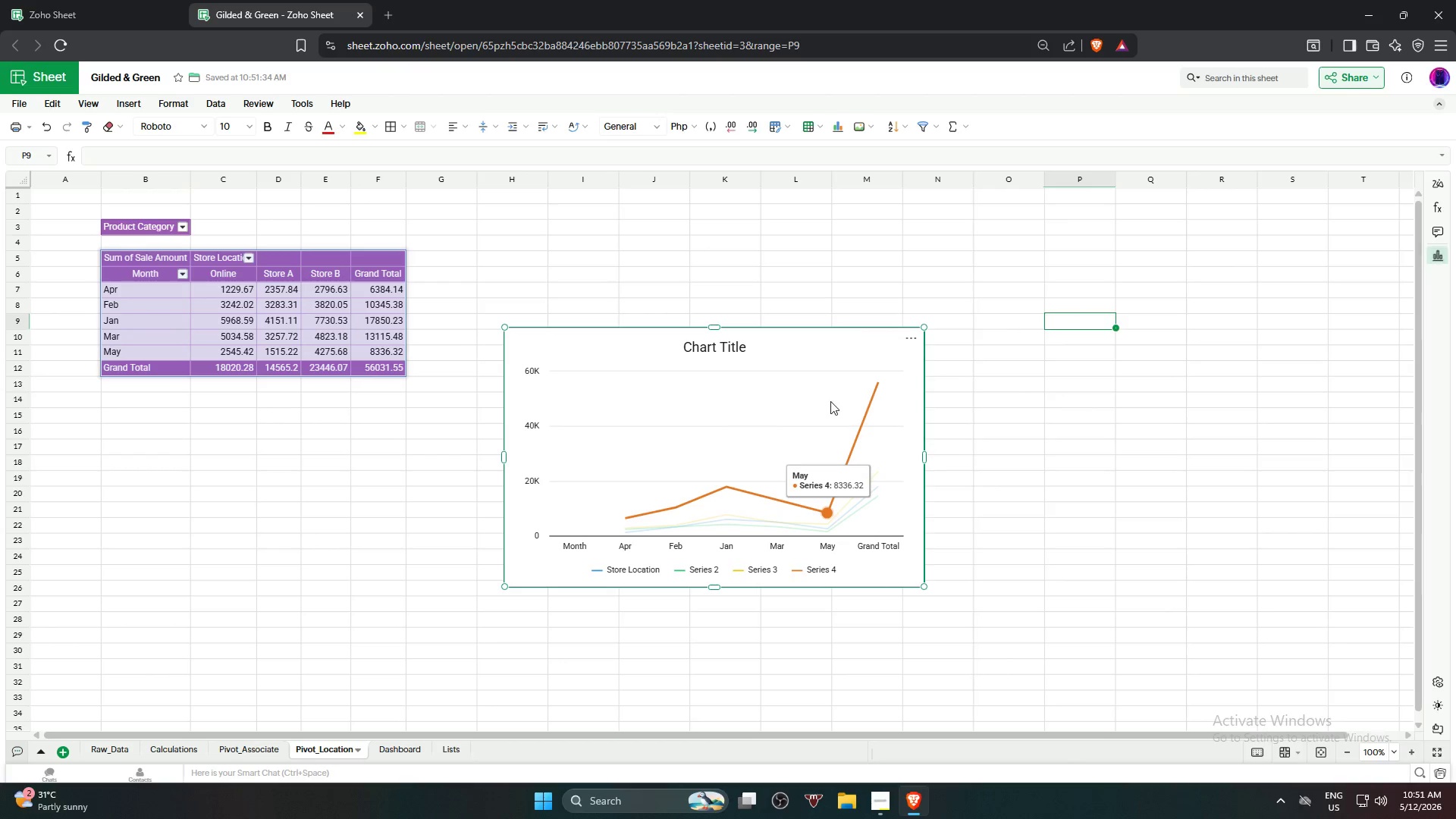 
right_click([839, 356])
 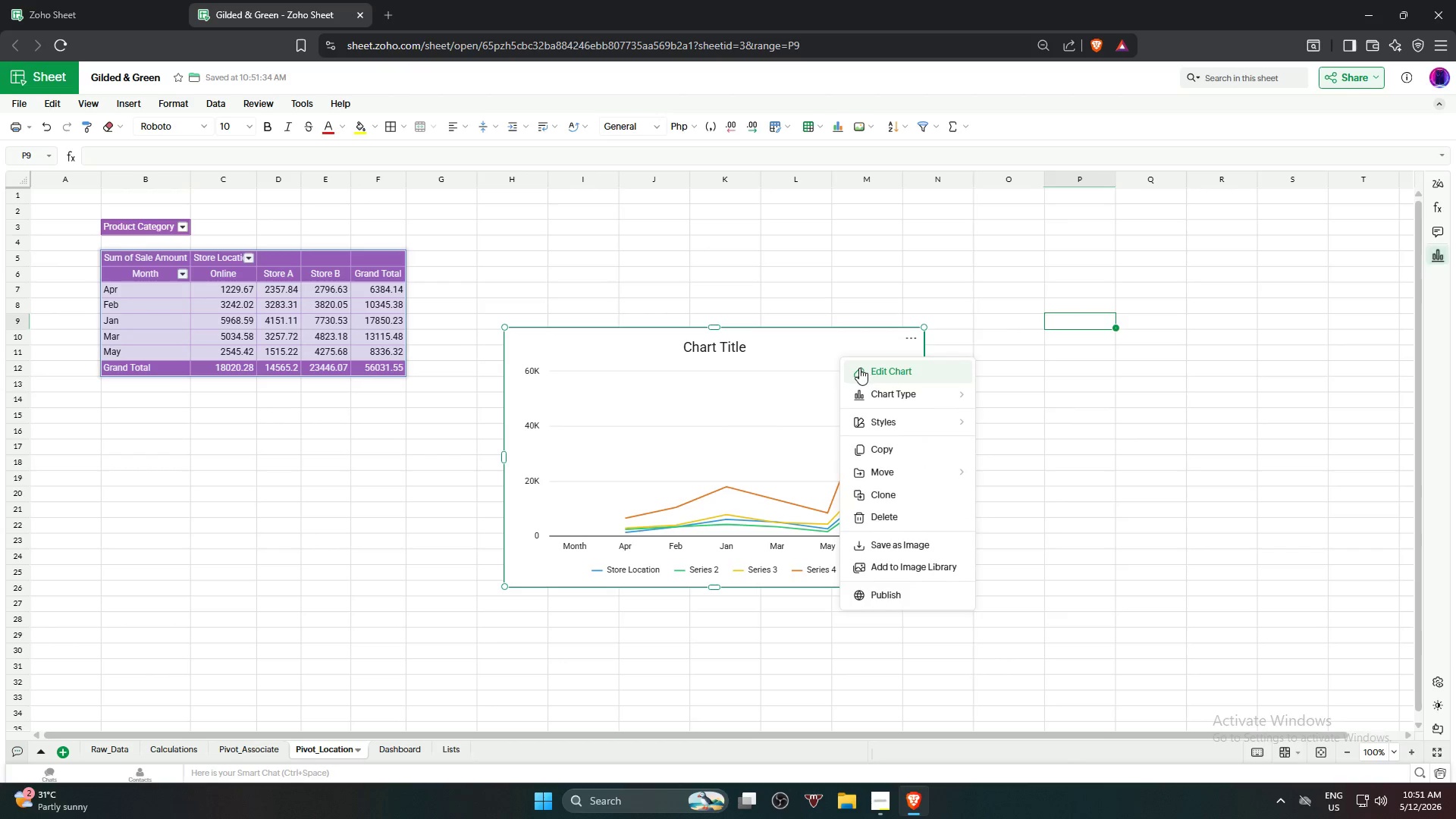 
left_click([859, 368])
 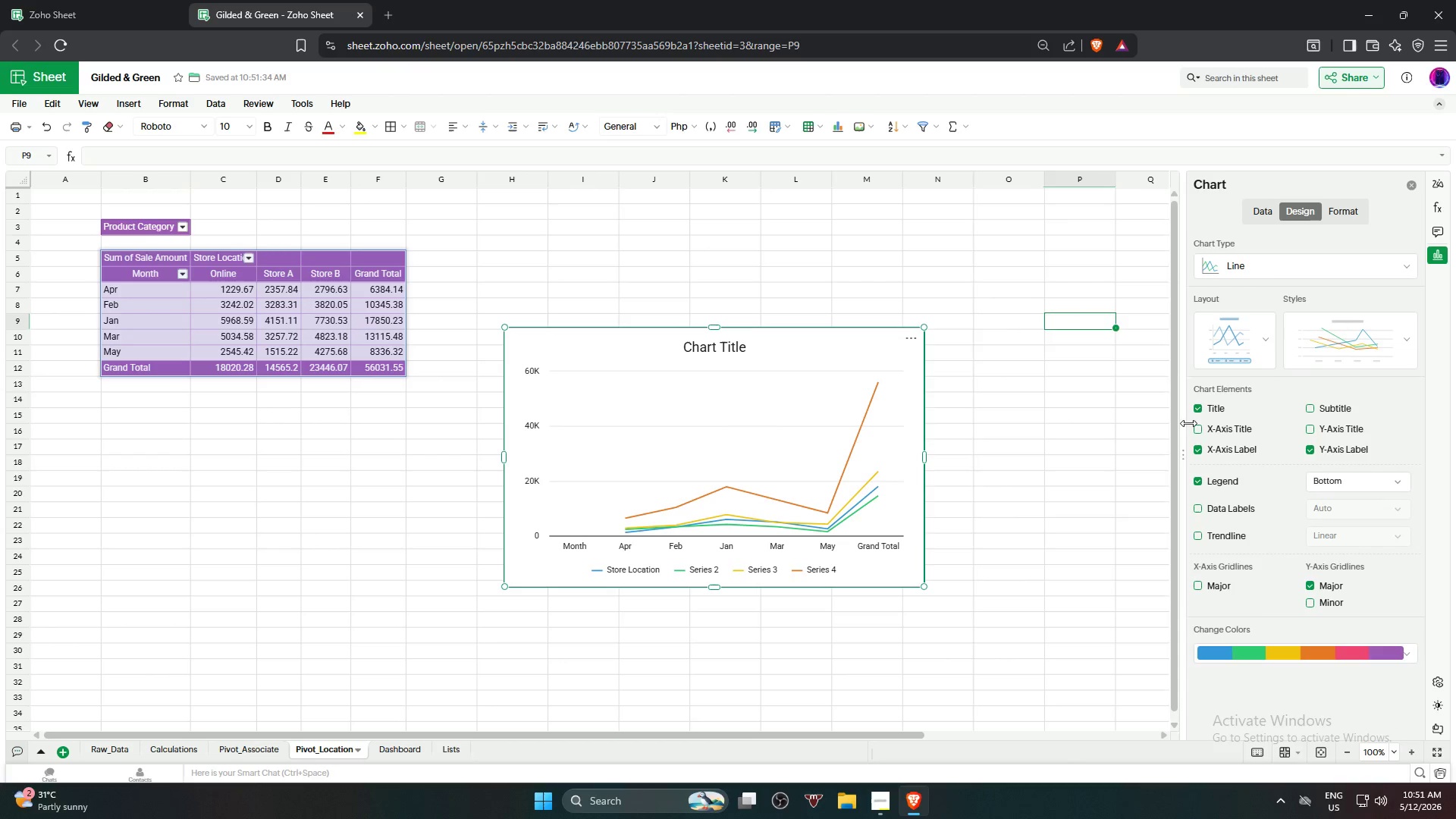 
left_click([1298, 354])
 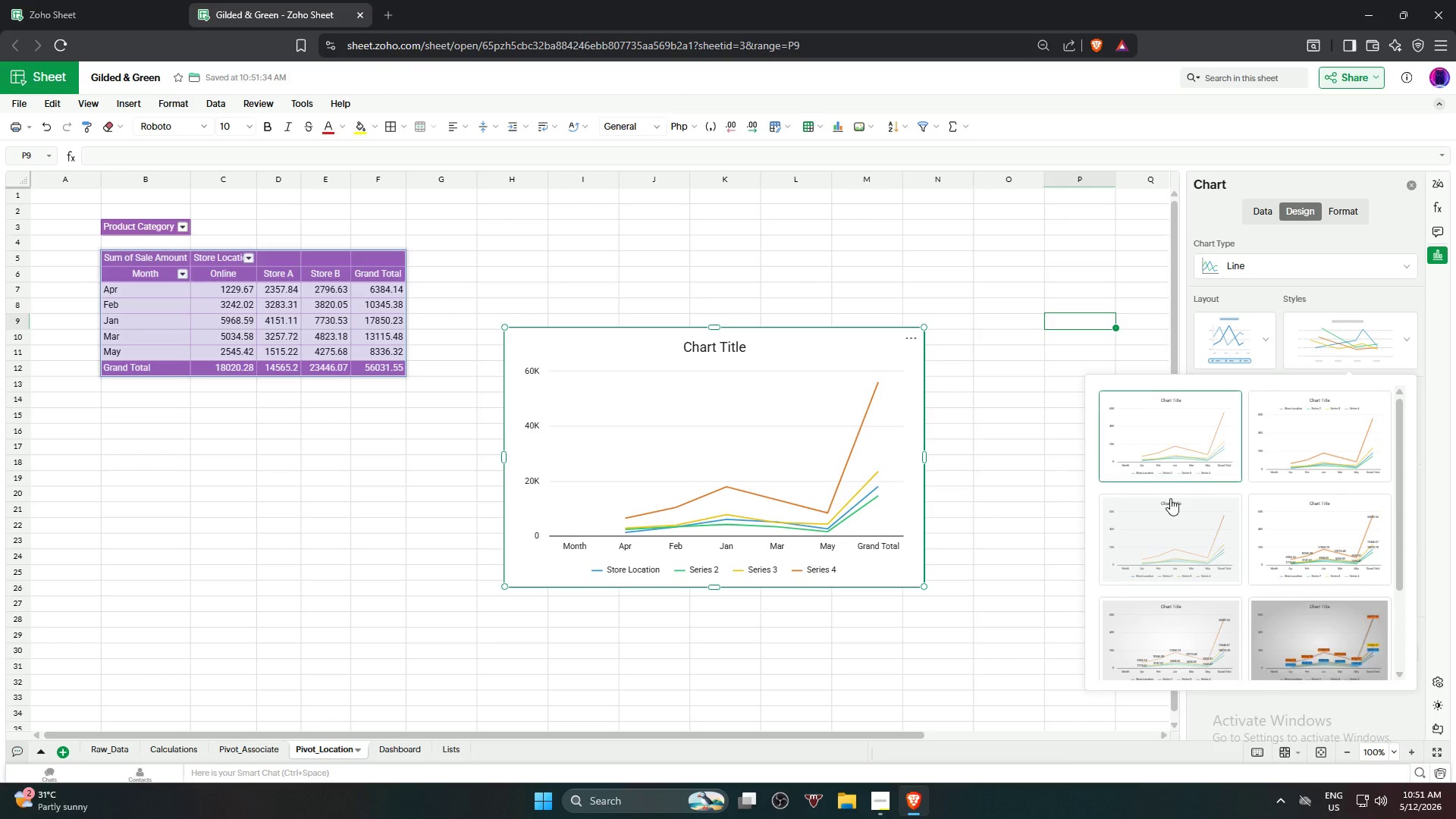 
scroll: coordinate [1141, 547], scroll_direction: down, amount: 2.0
 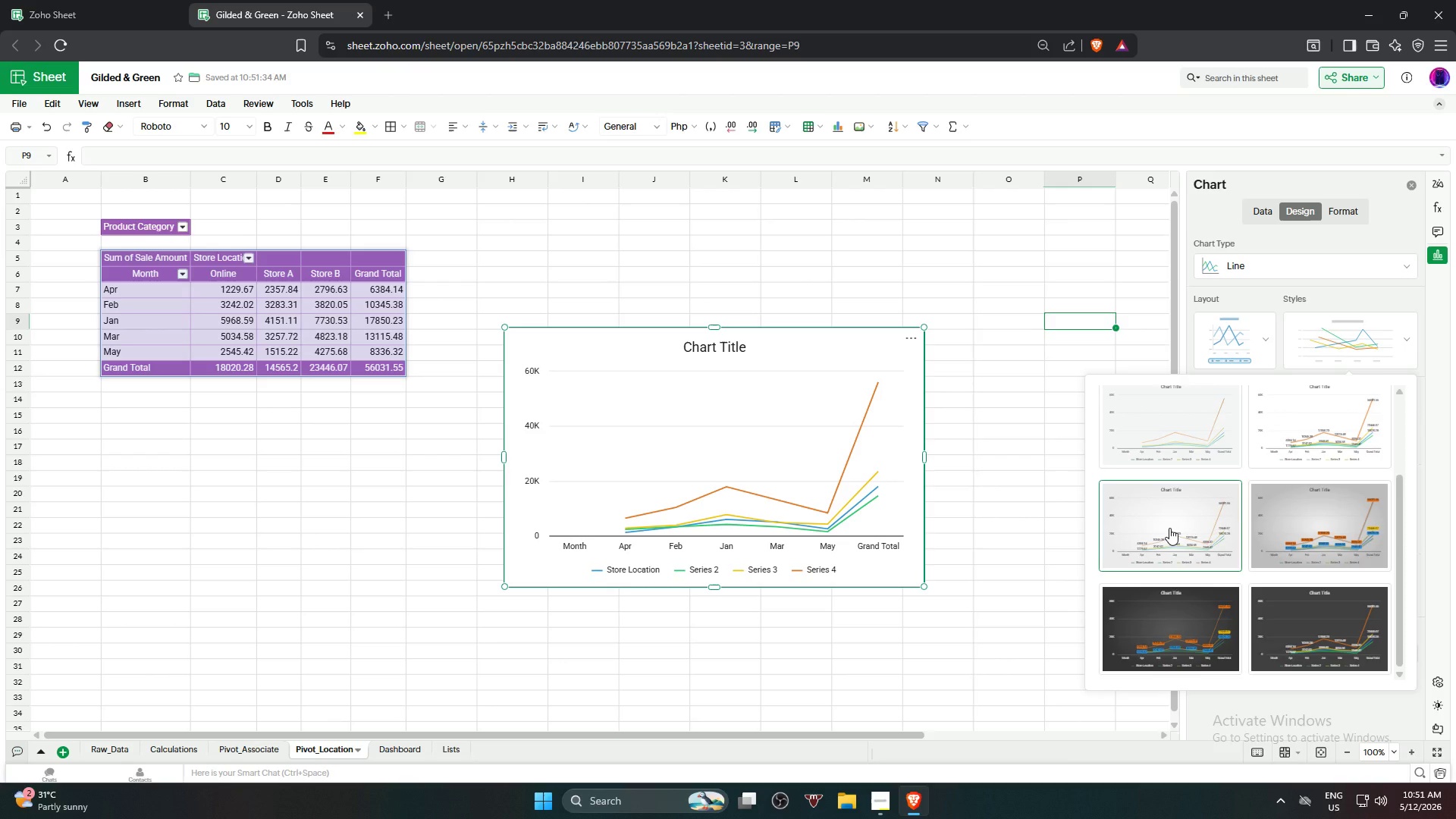 
left_click([1169, 528])
 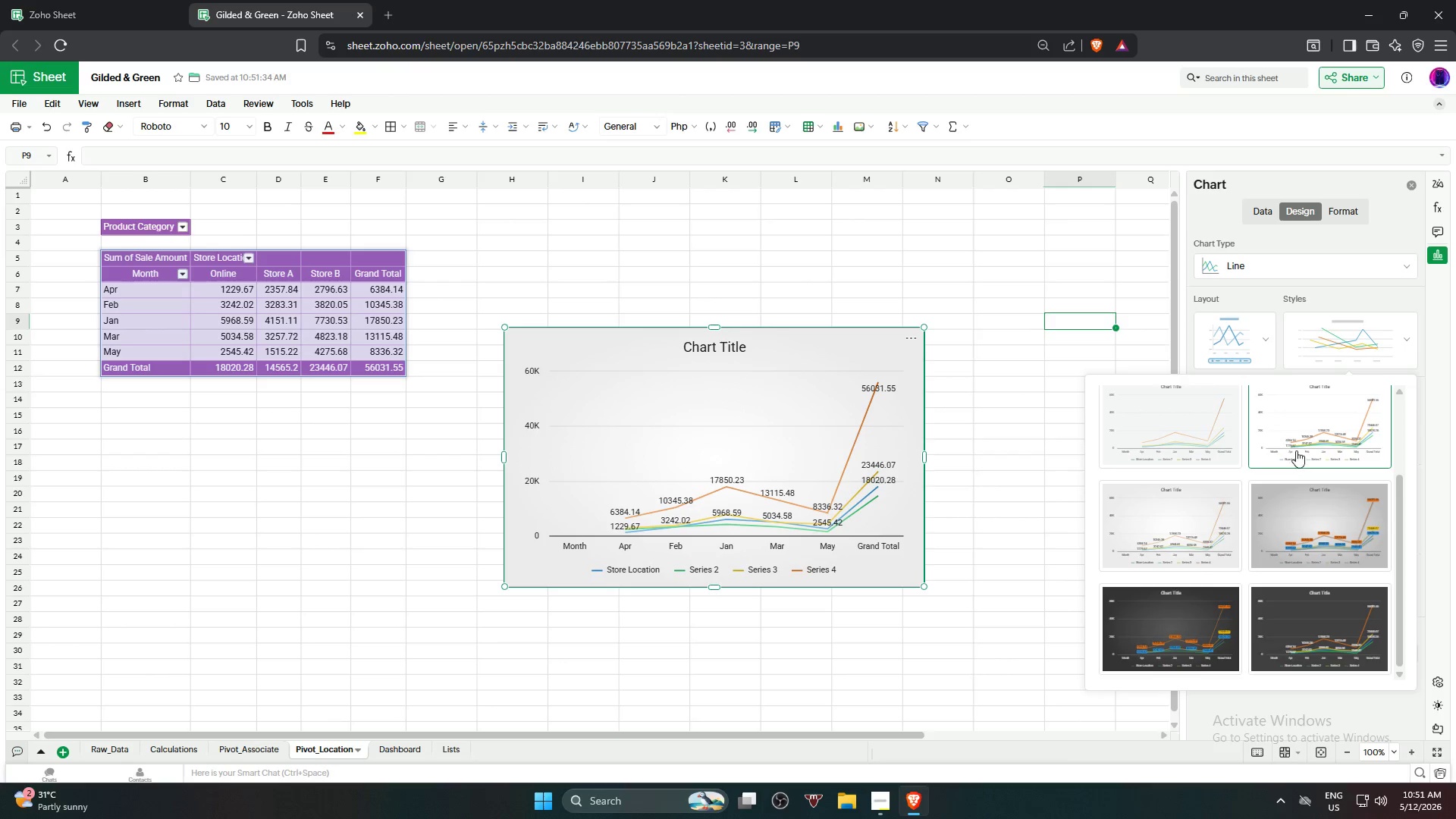 
left_click([1302, 447])
 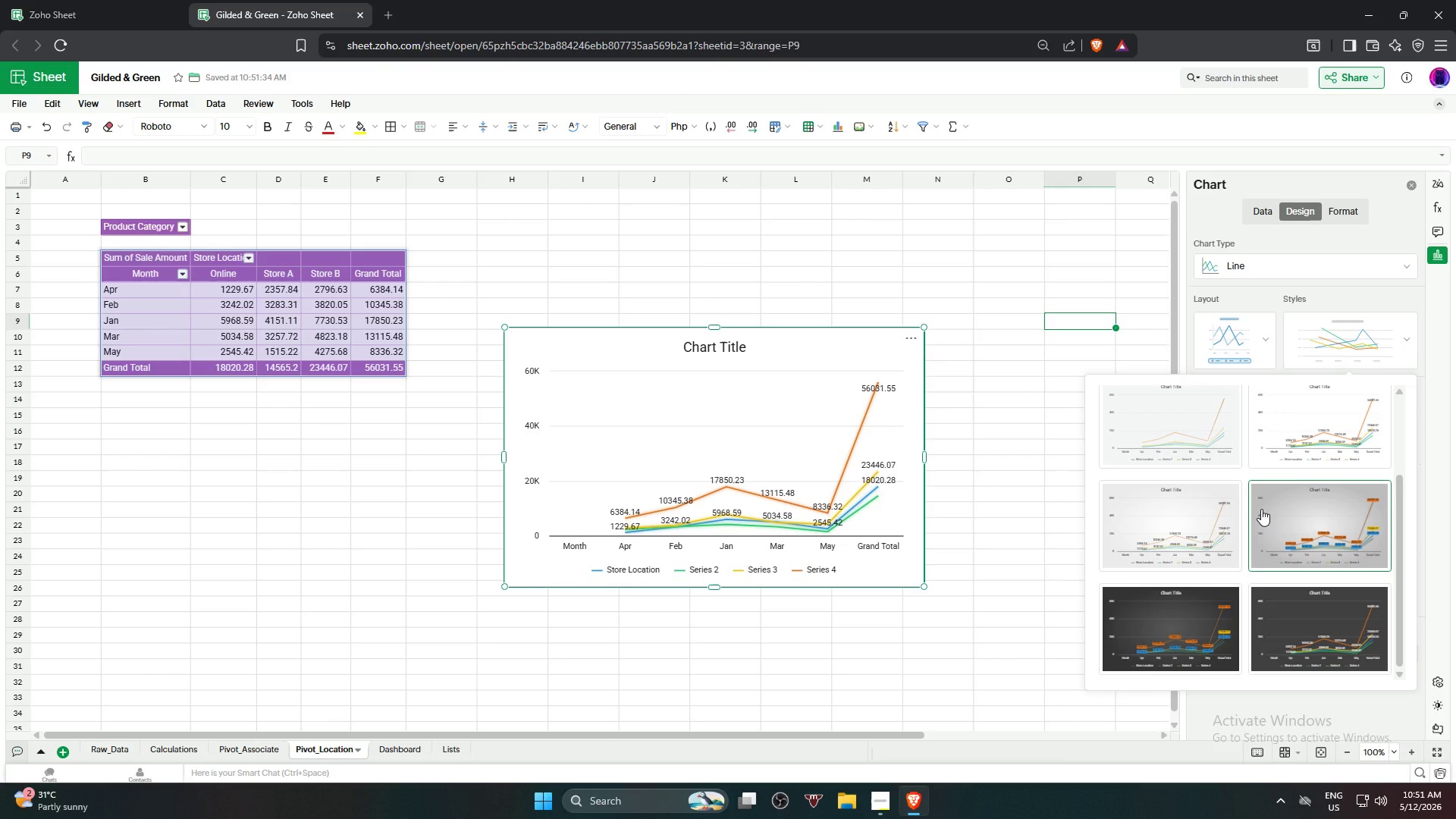 
scroll: coordinate [1208, 508], scroll_direction: up, amount: 3.0
 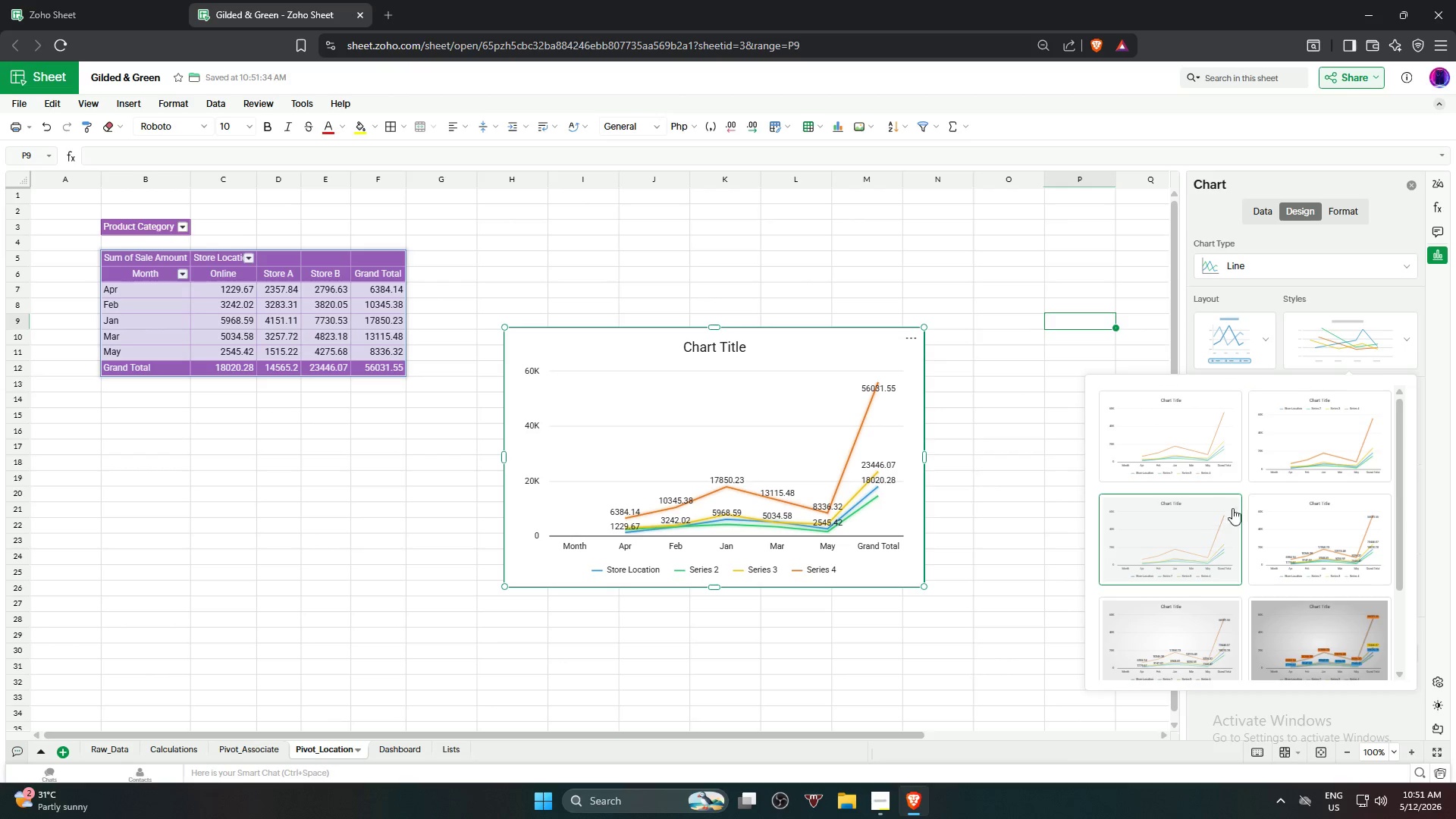 
left_click([1280, 519])
 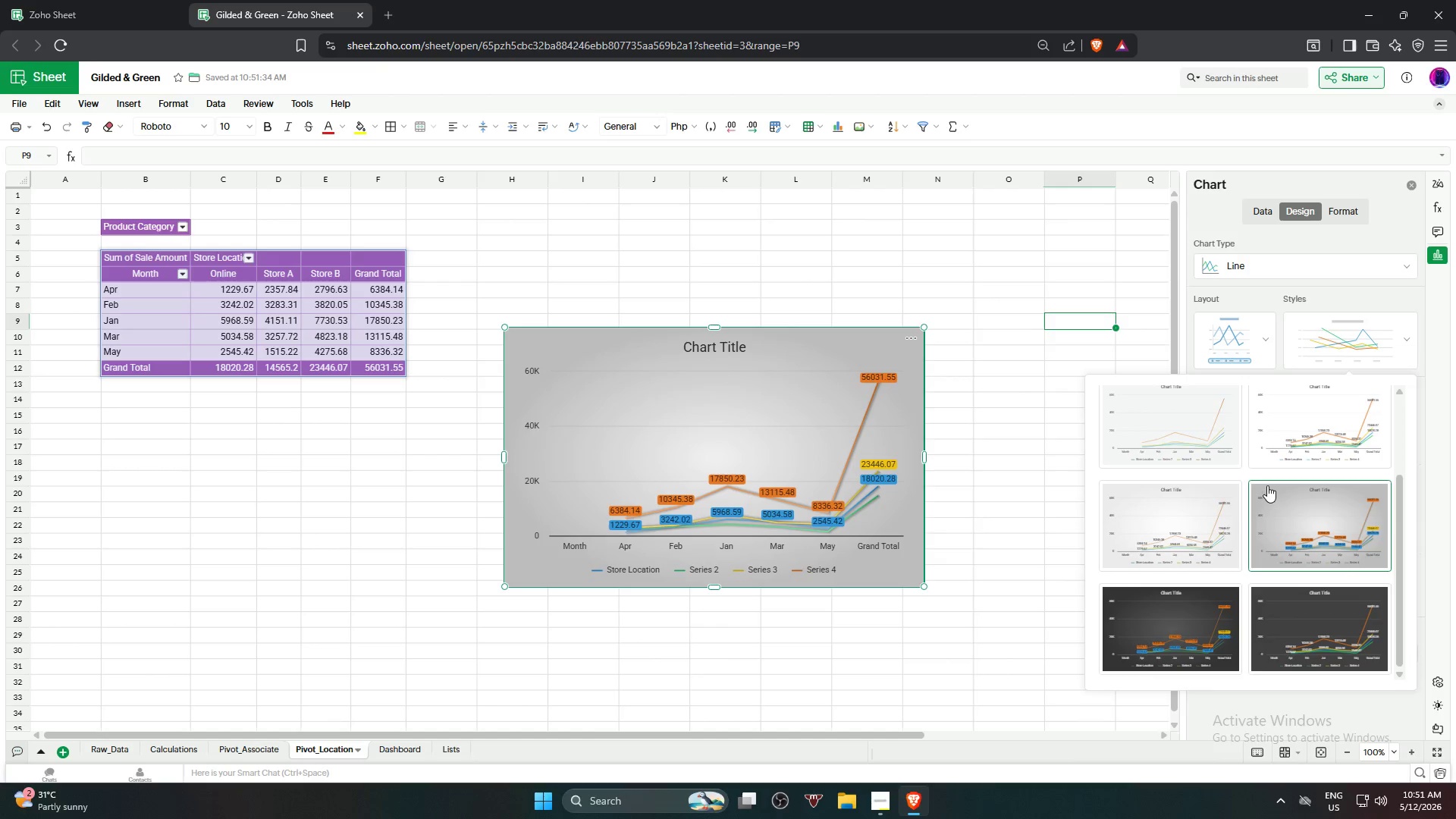 
scroll: coordinate [1239, 510], scroll_direction: down, amount: 2.0
 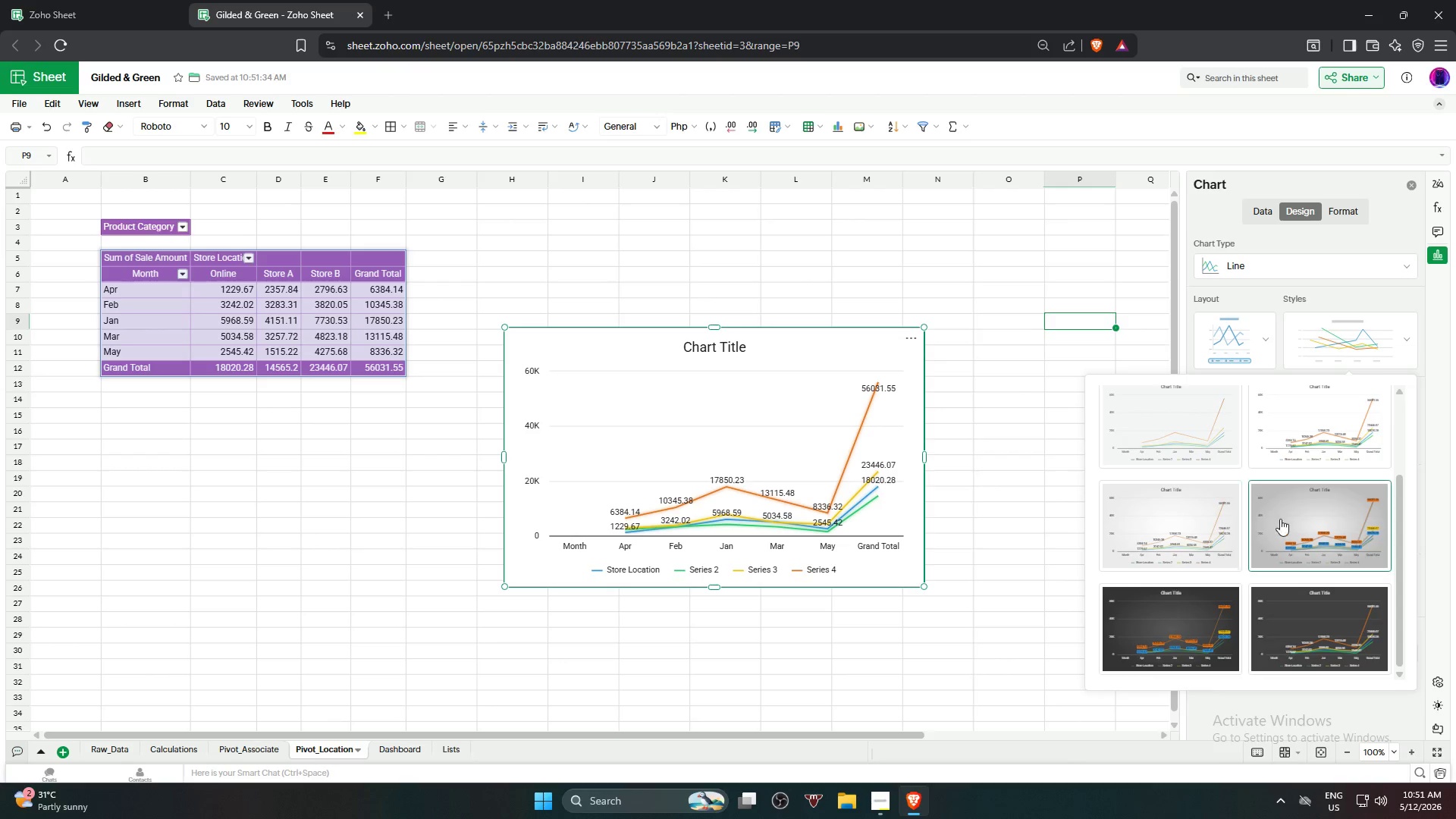 
left_click([1282, 441])
 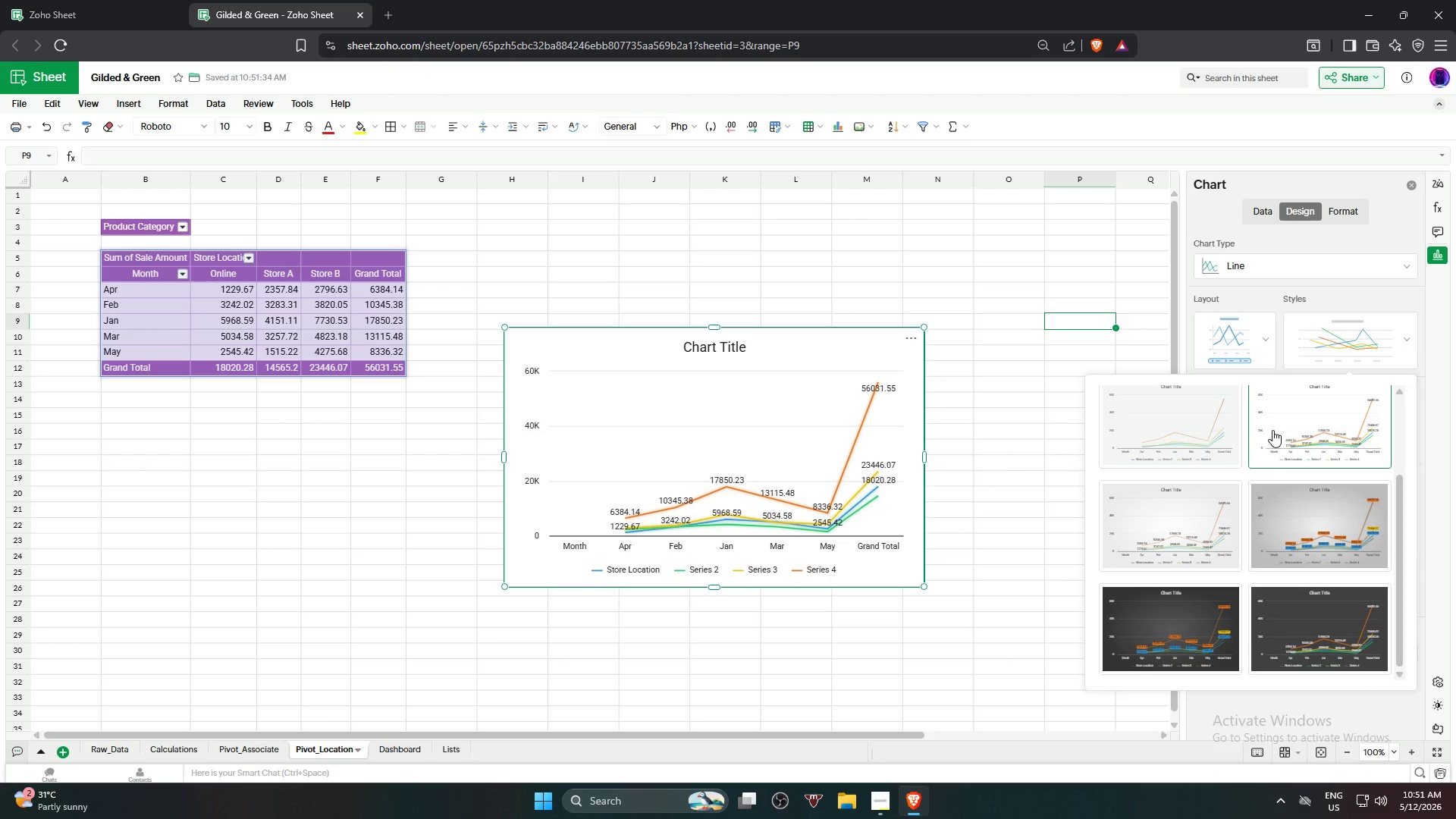 
scroll: coordinate [1273, 515], scroll_direction: down, amount: 5.0
 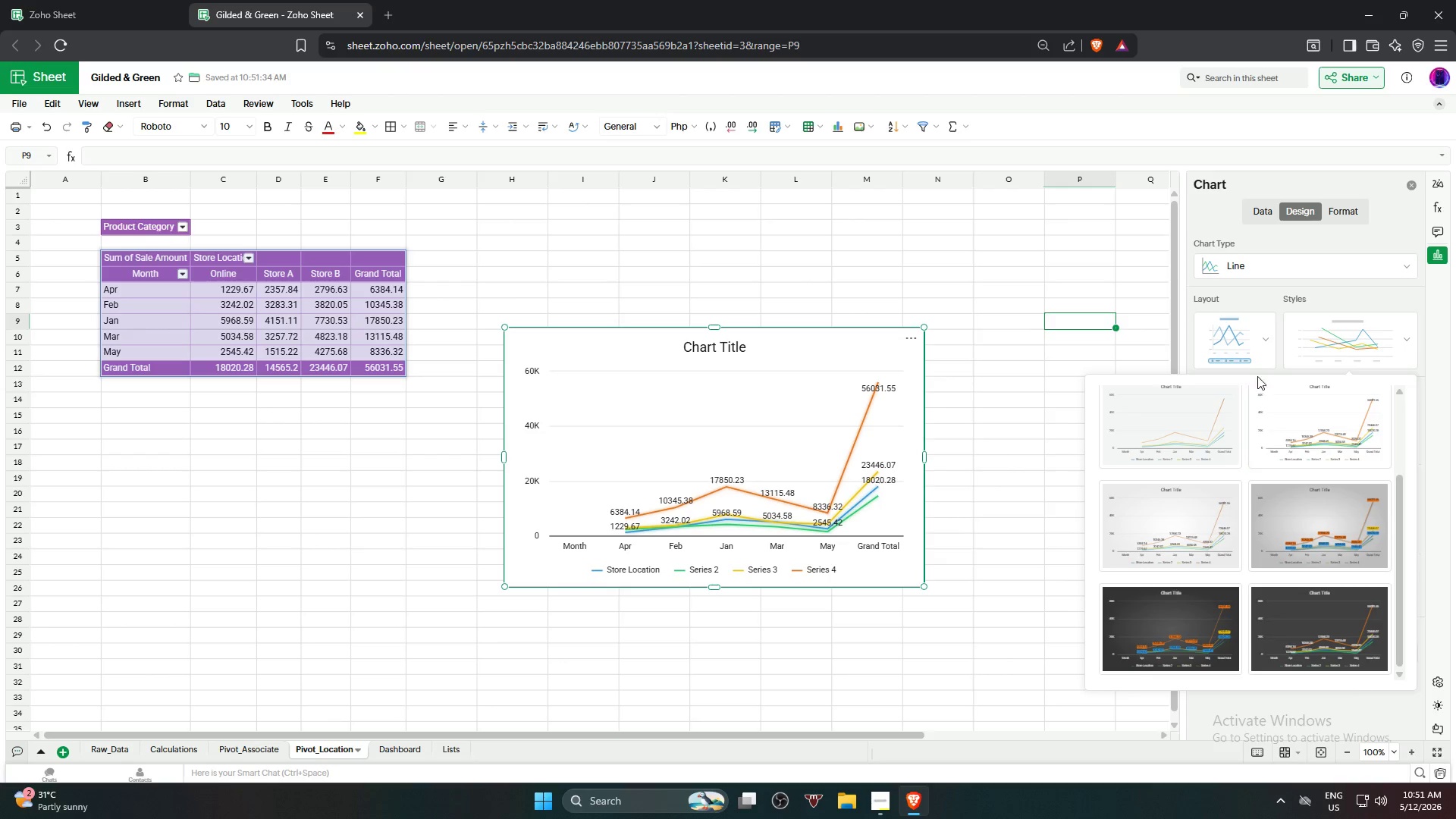 
left_click([1241, 357])
 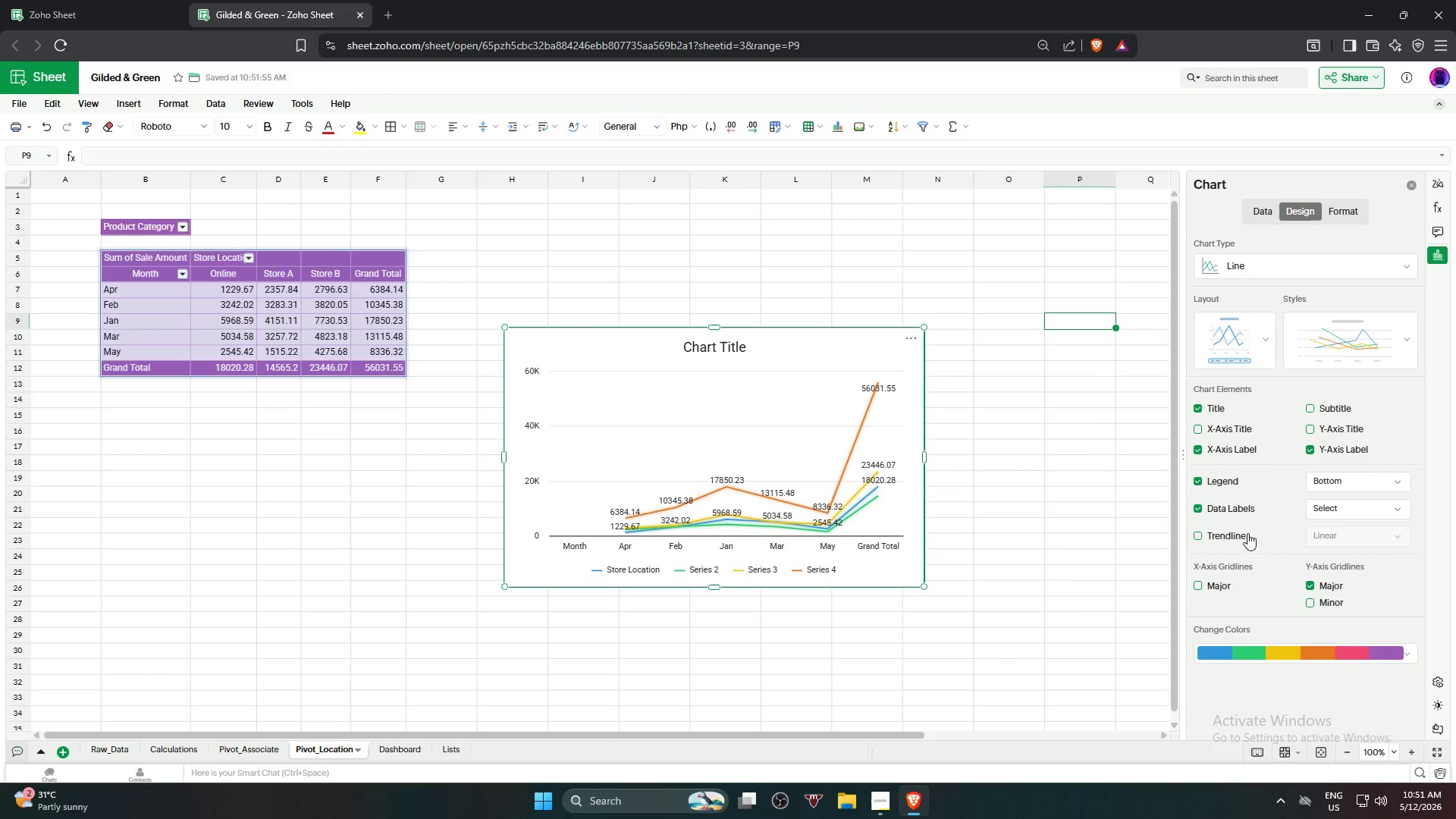 
mouse_move([1318, 645])
 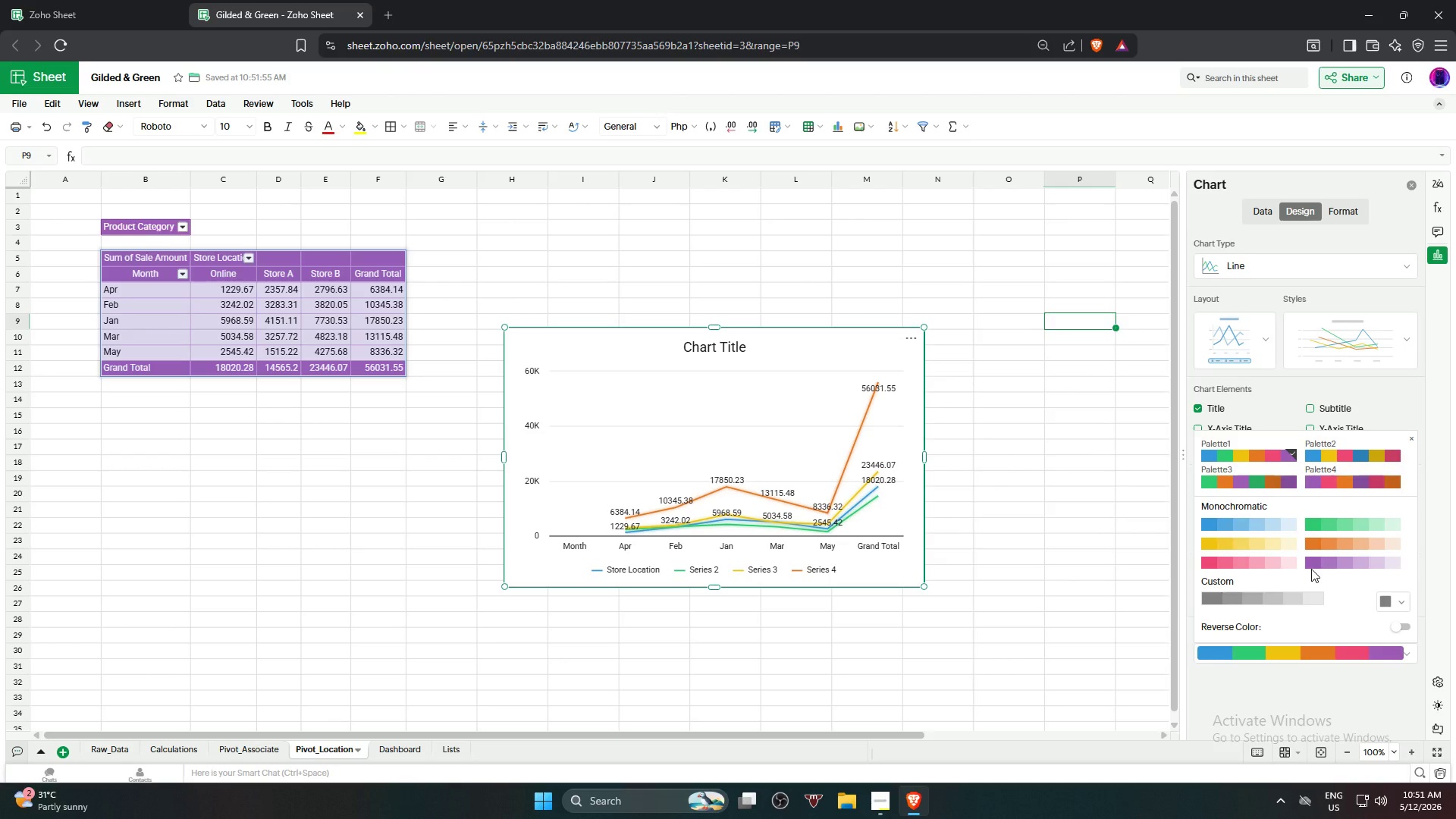 
left_click([1311, 569])
 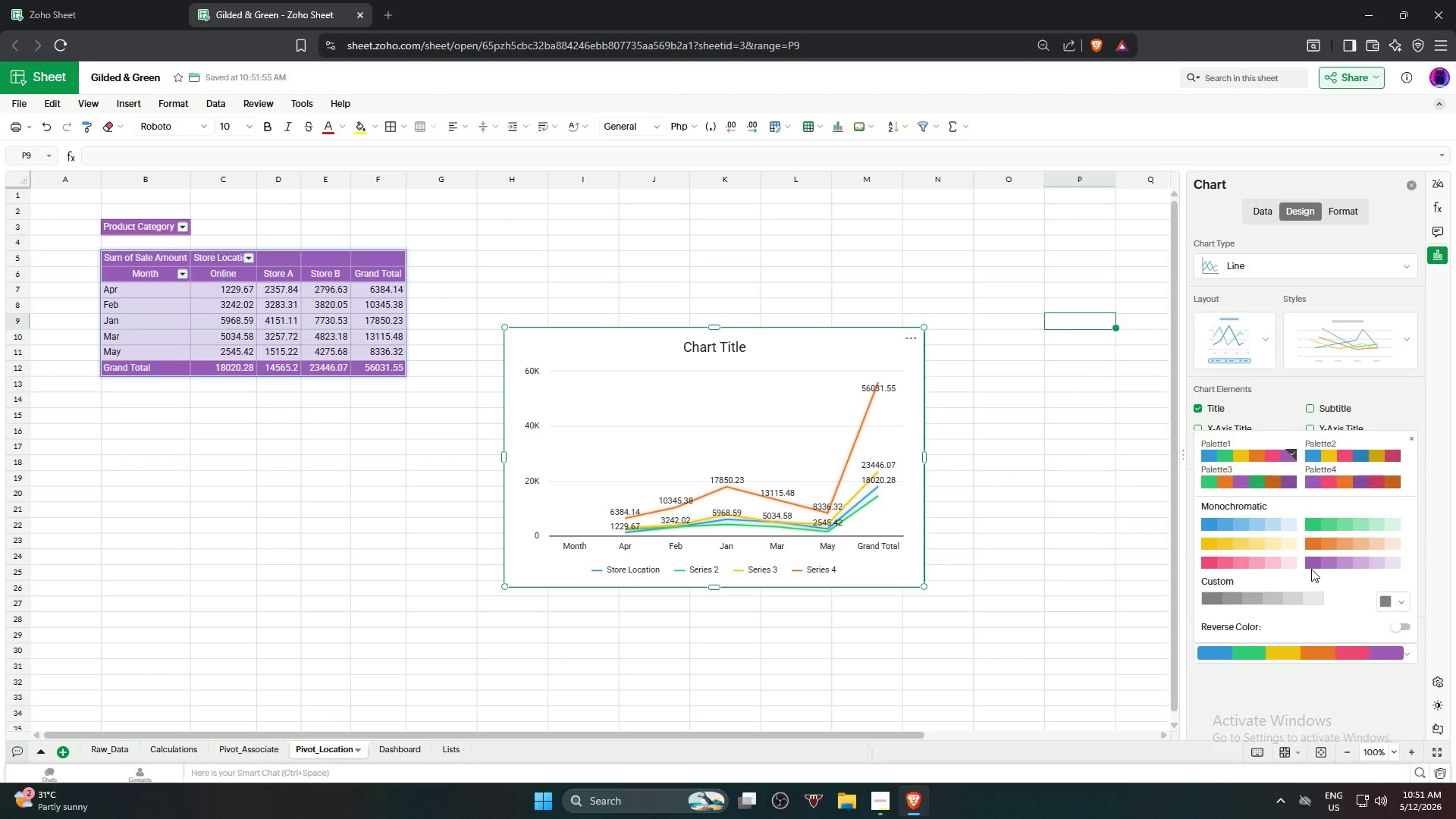 
left_click([1311, 560])
 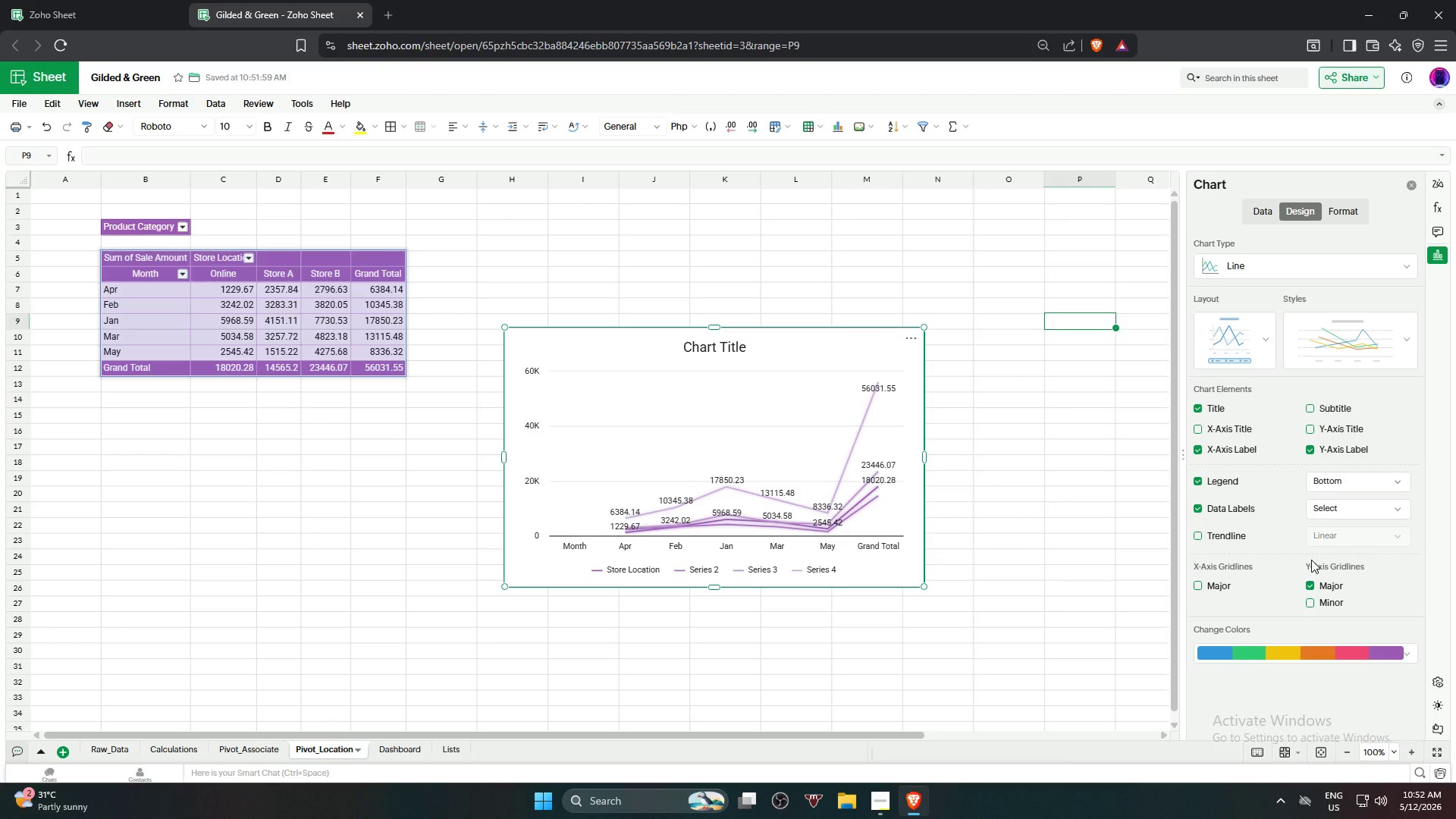 
wait(9.88)
 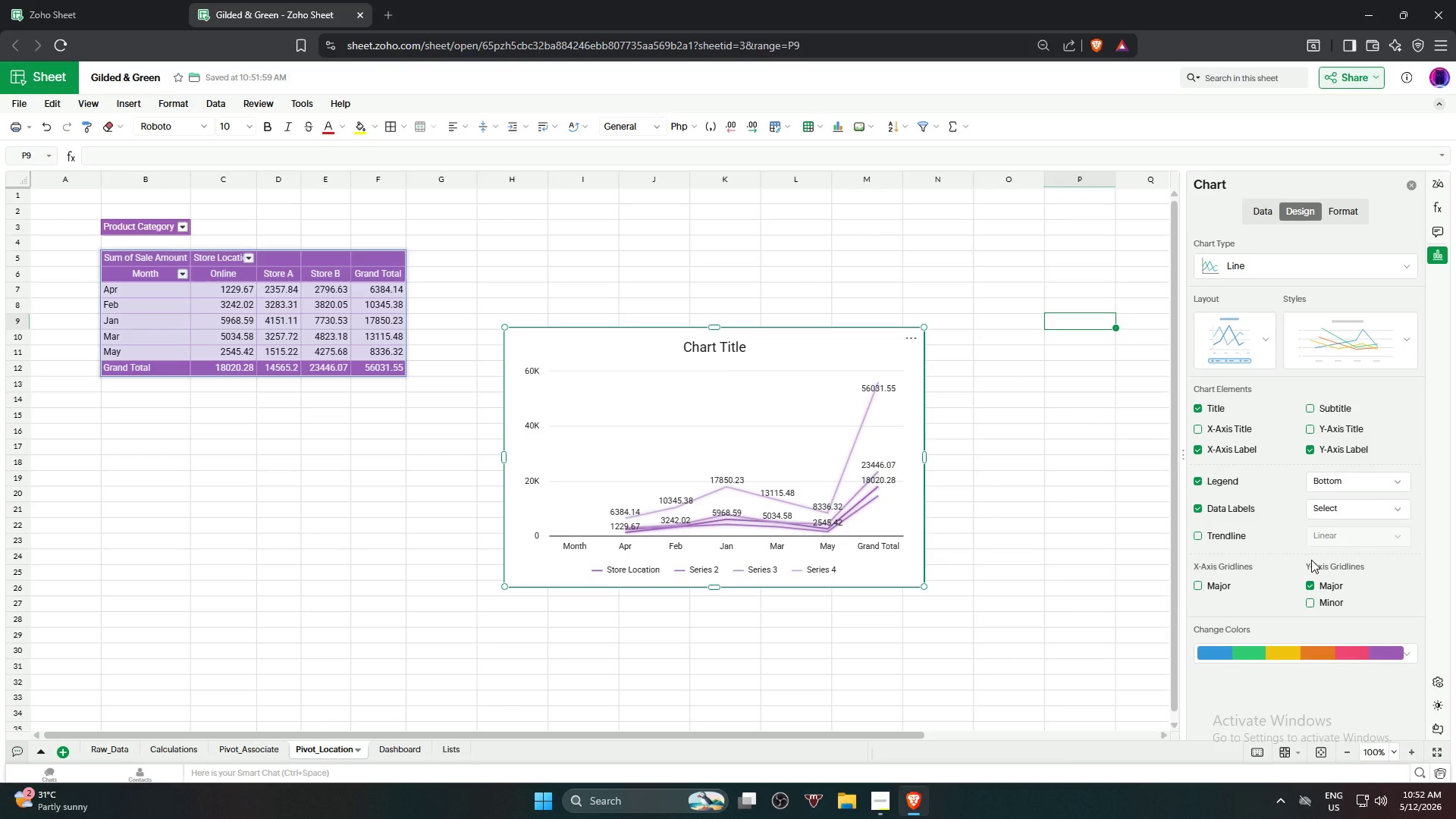 
left_click([1357, 351])
 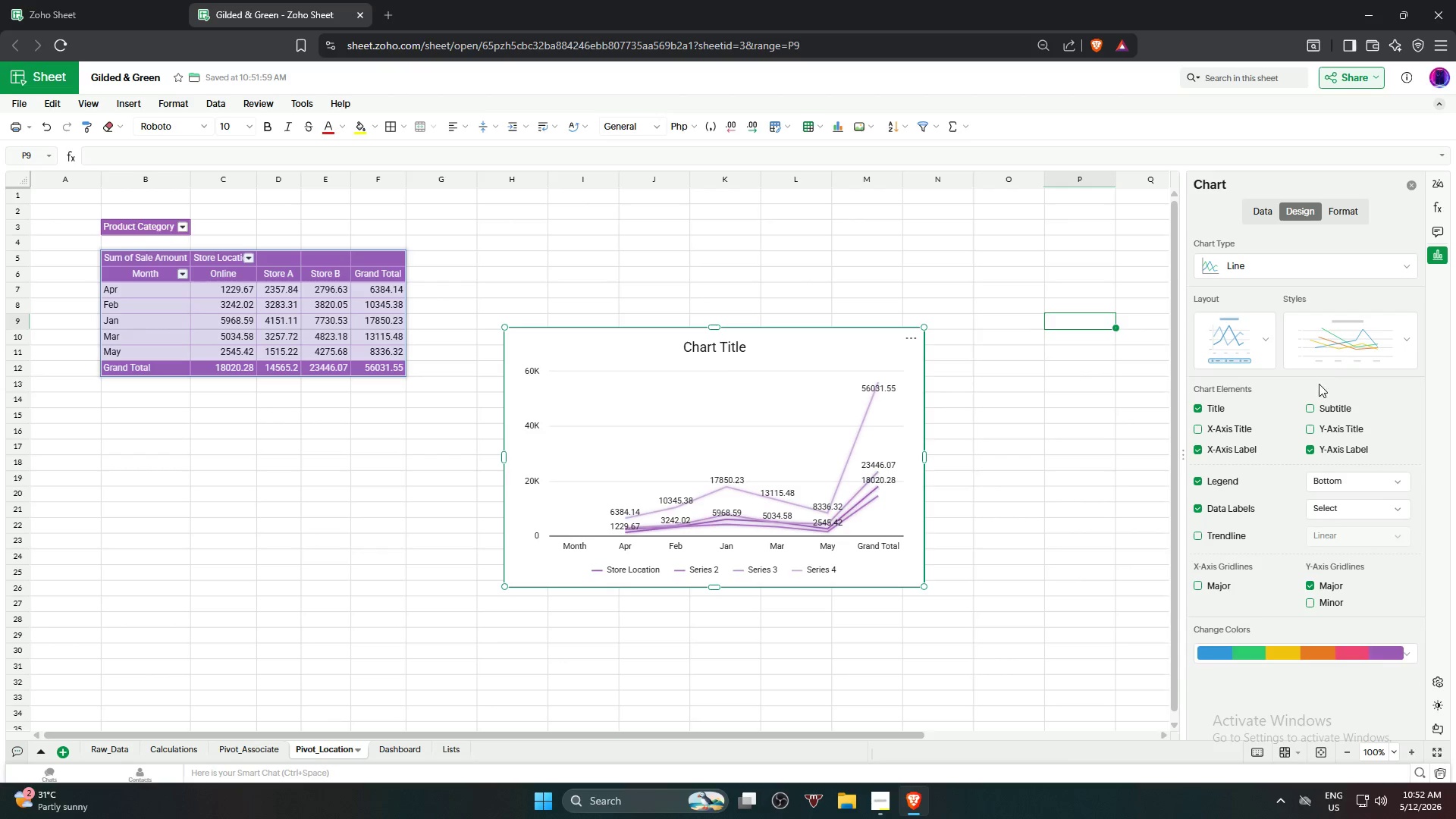 
left_click([1360, 332])
 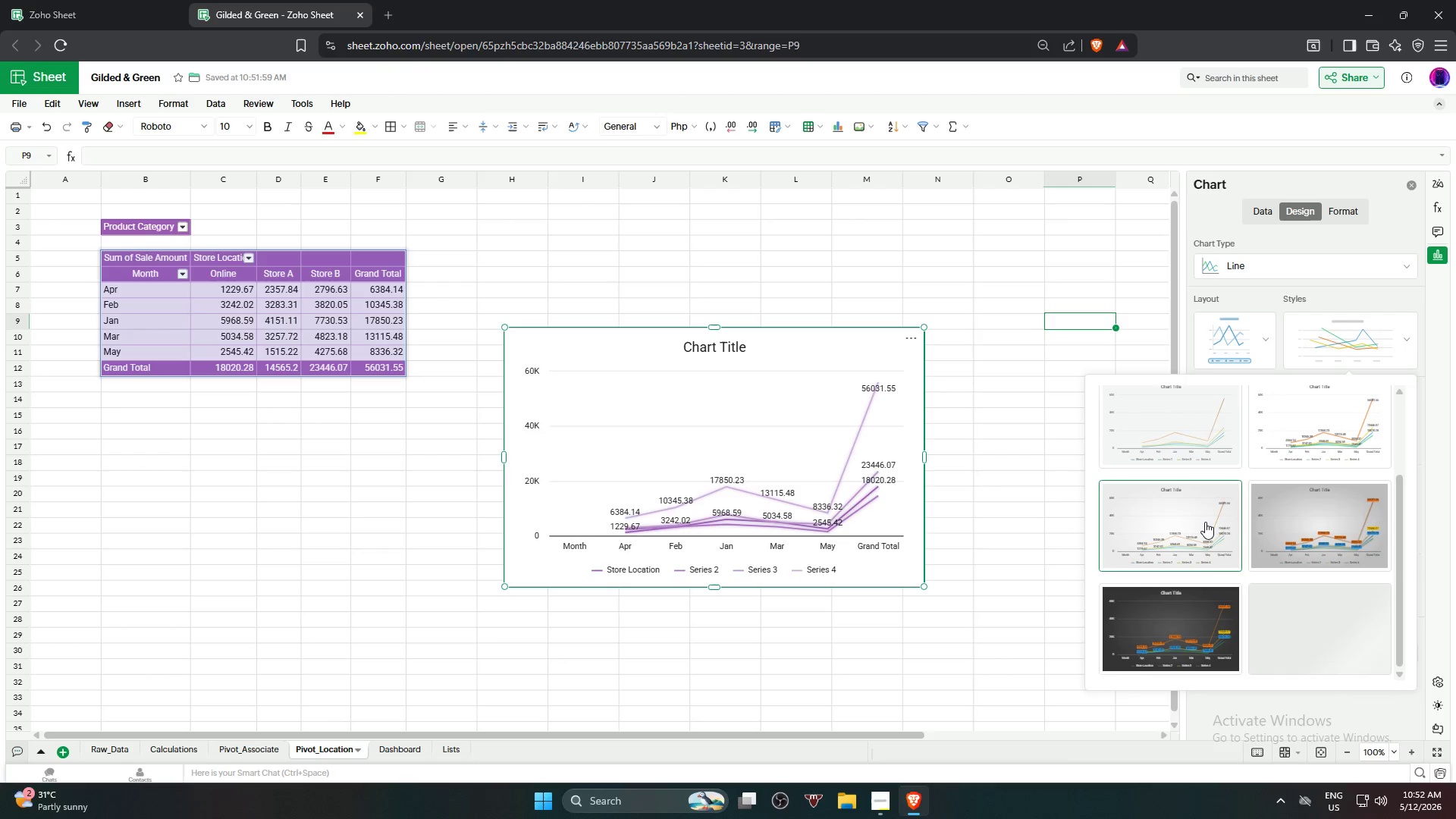 
scroll: coordinate [1205, 522], scroll_direction: down, amount: 2.0
 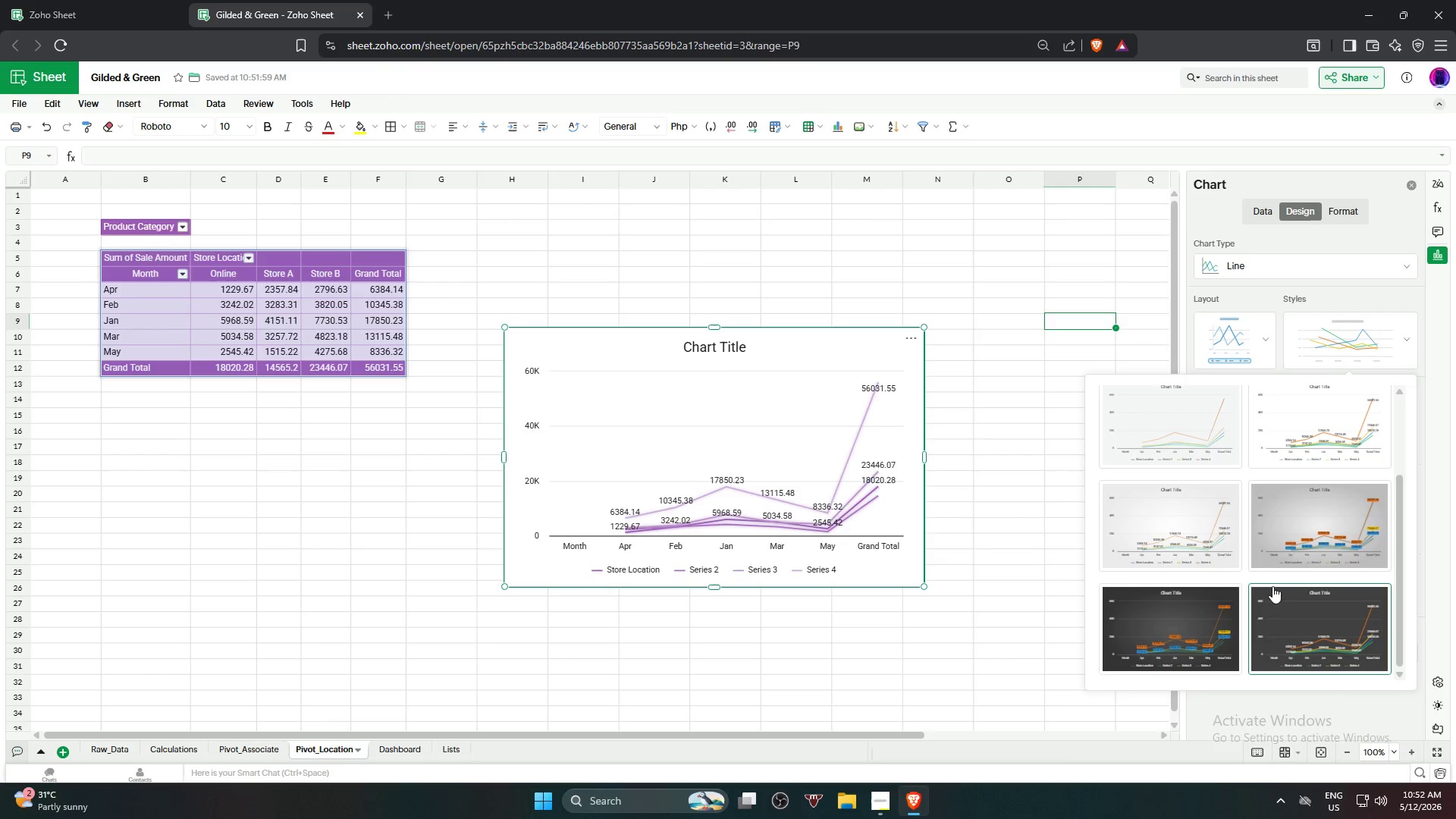 
left_click([1290, 538])
 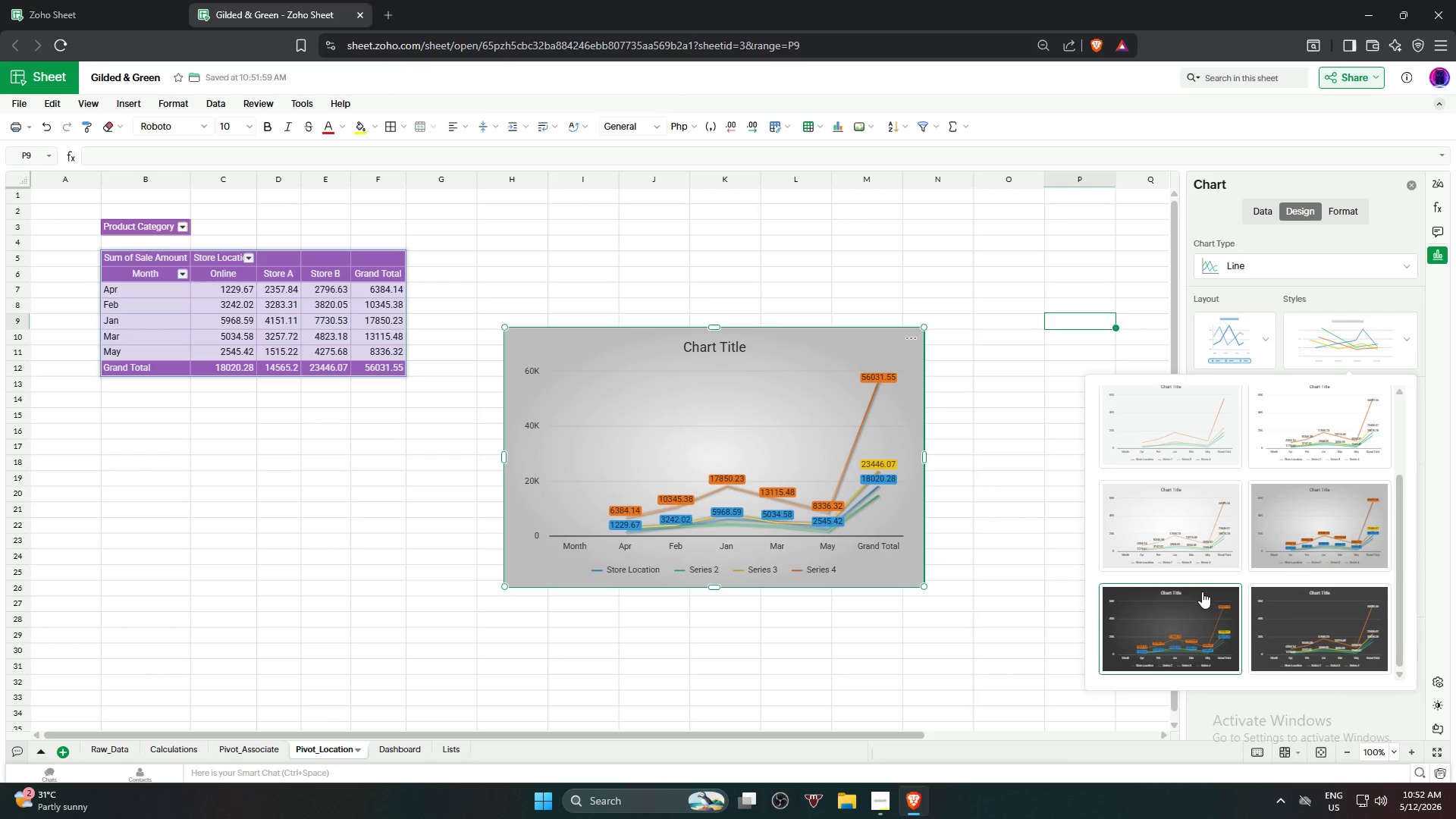 
left_click([1187, 541])
 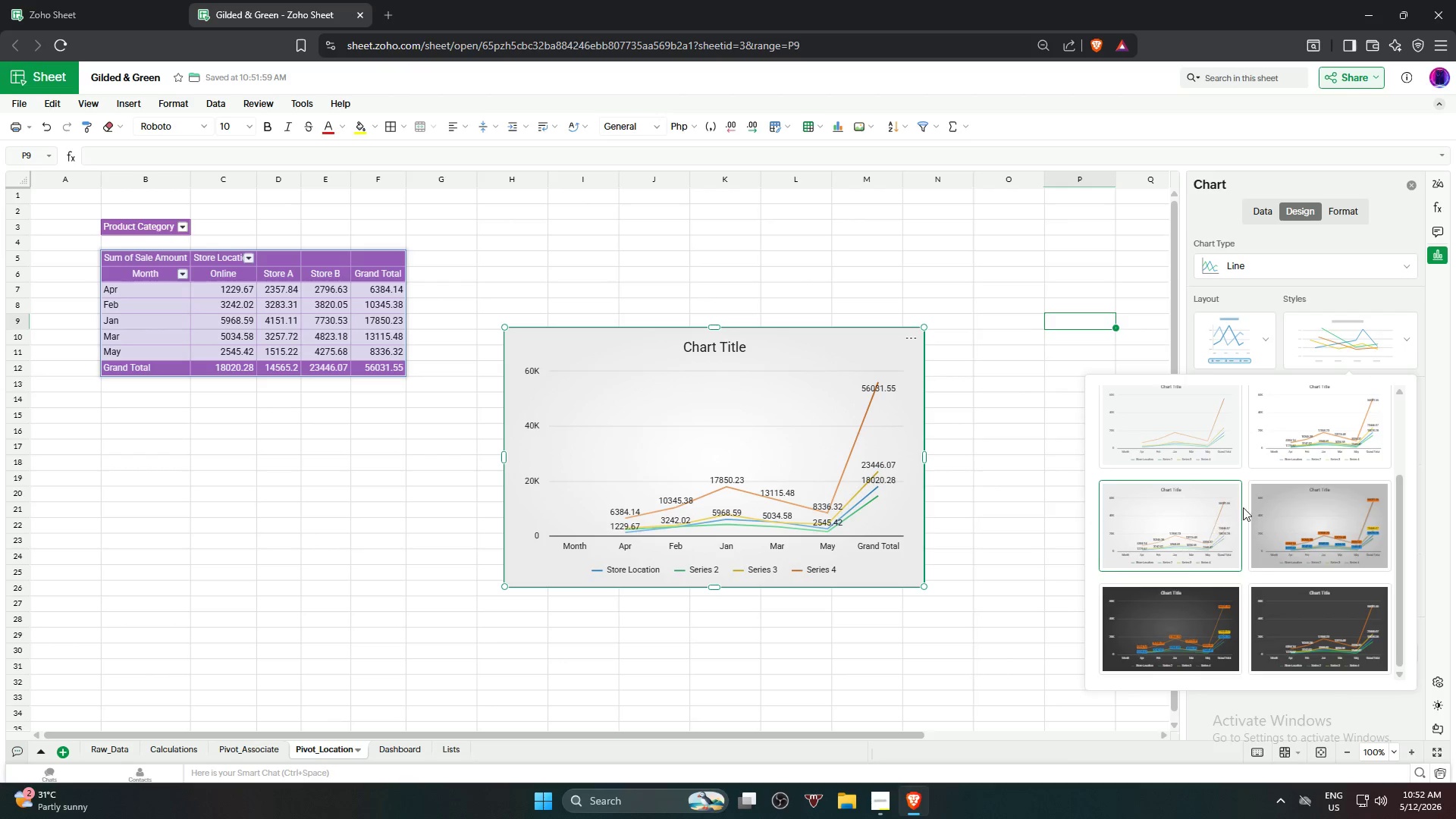 
left_click([1298, 454])
 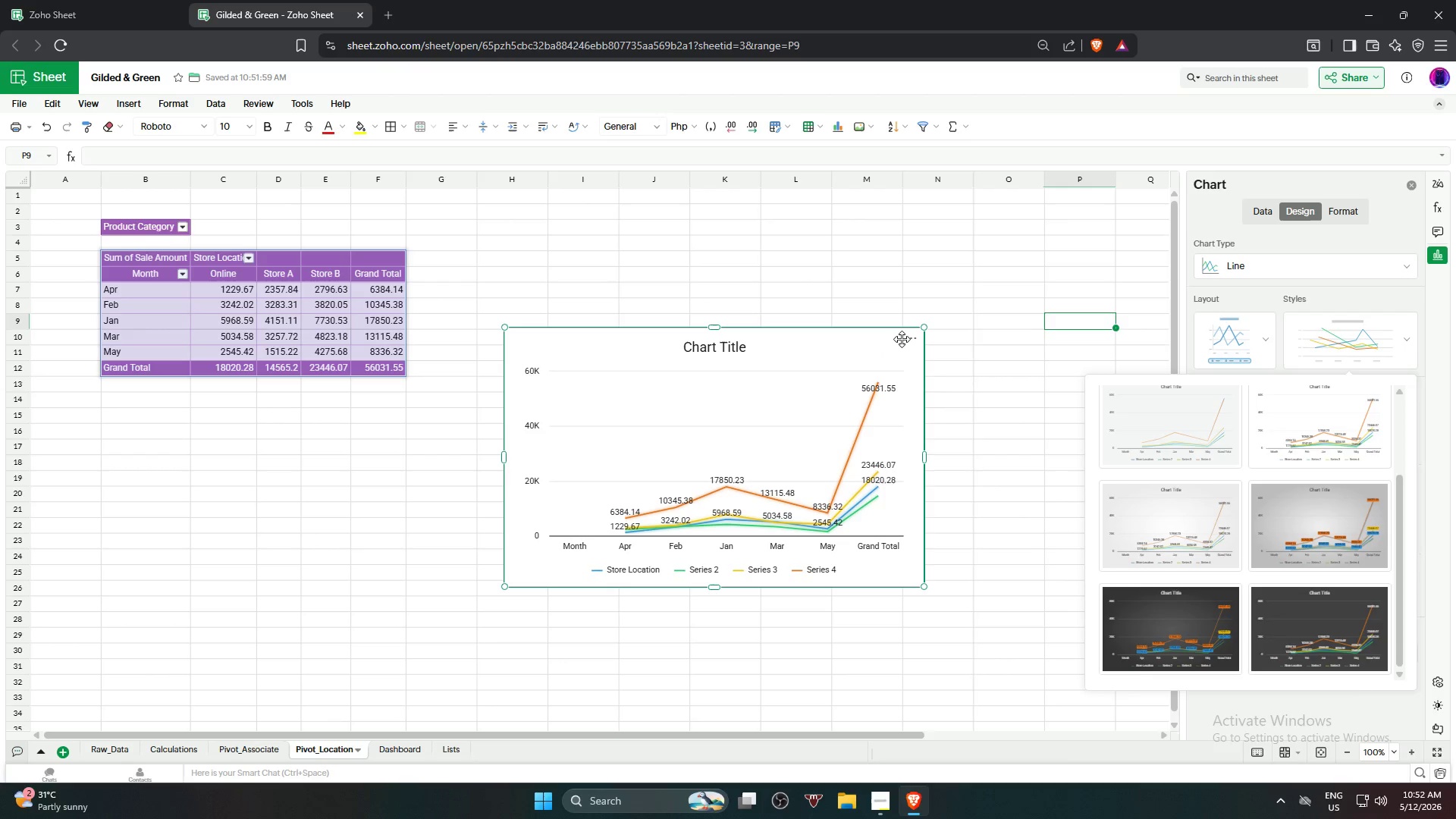 
wait(5.58)
 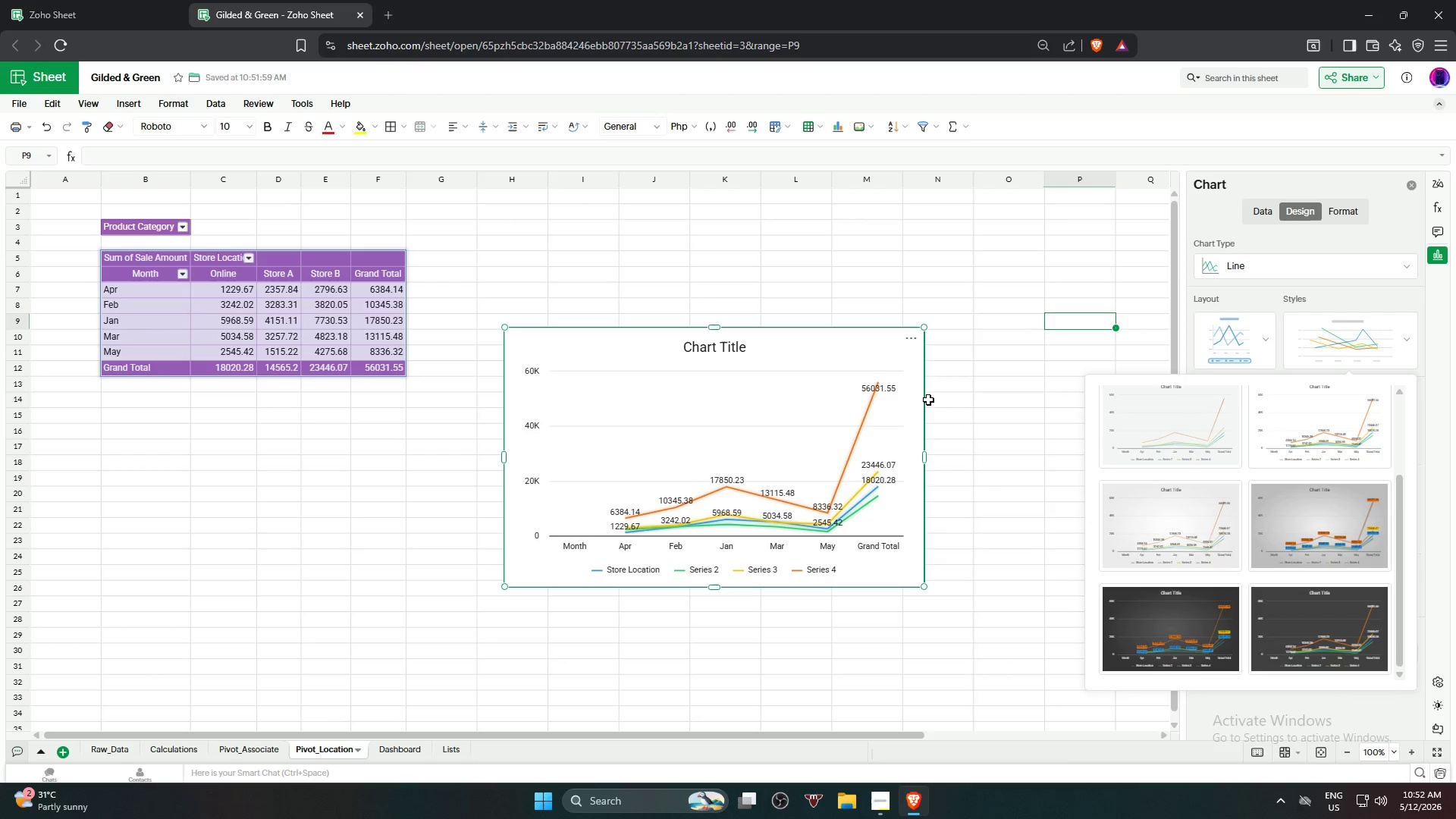 
left_click([1367, 282])
 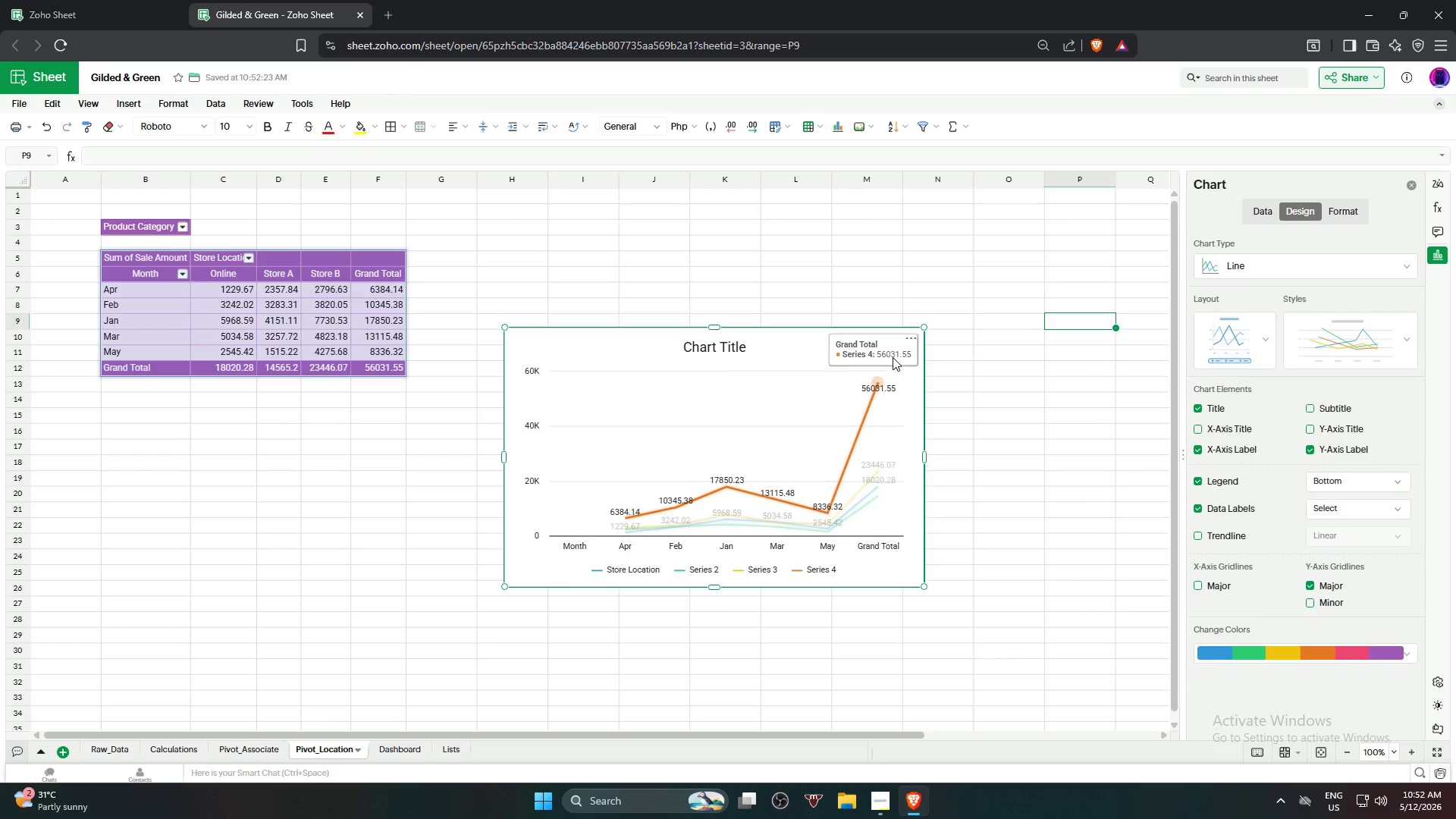 
left_click([731, 350])
 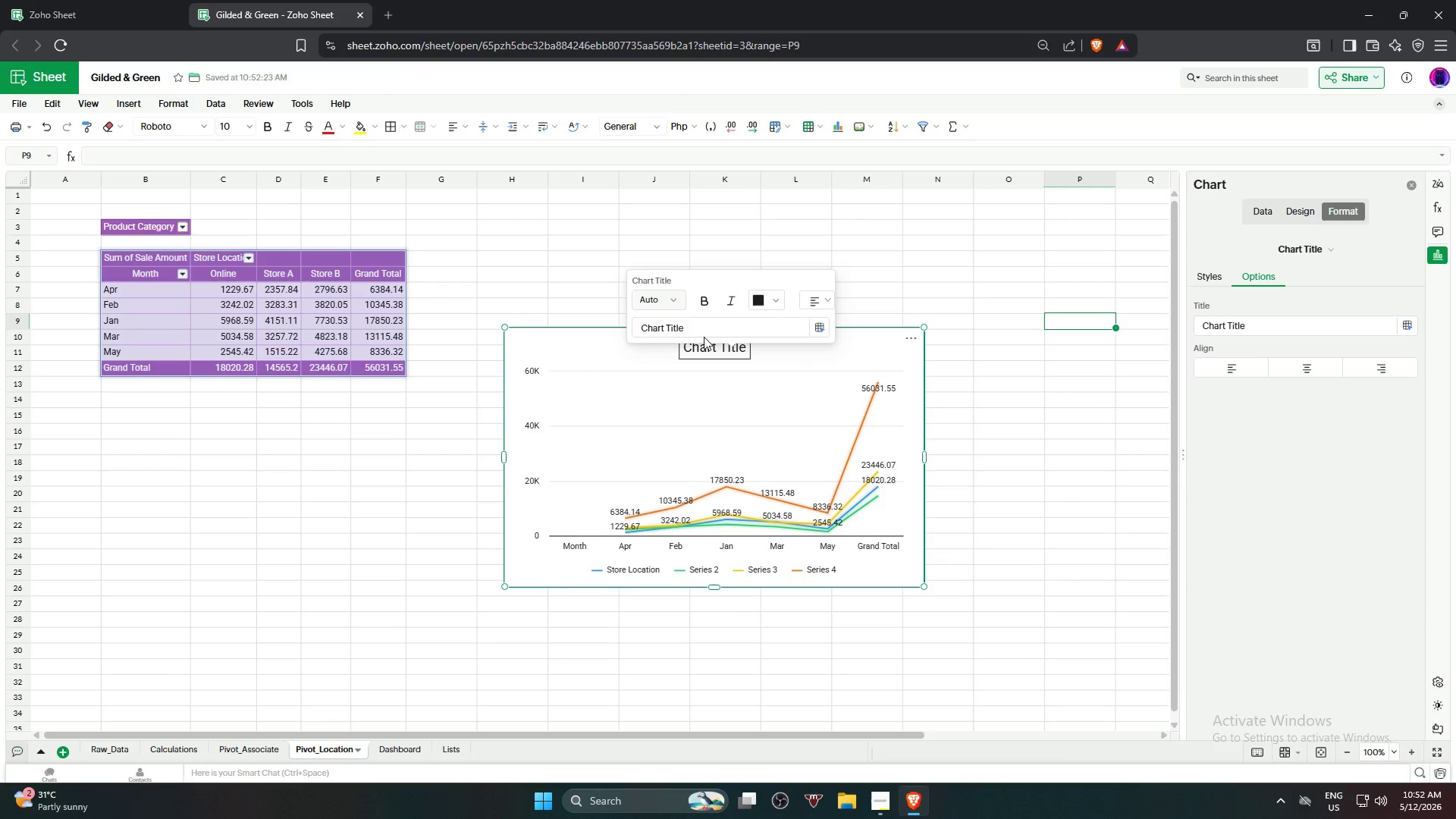 
left_click_drag(start_coordinate=[711, 325], to_coordinate=[559, 319])
 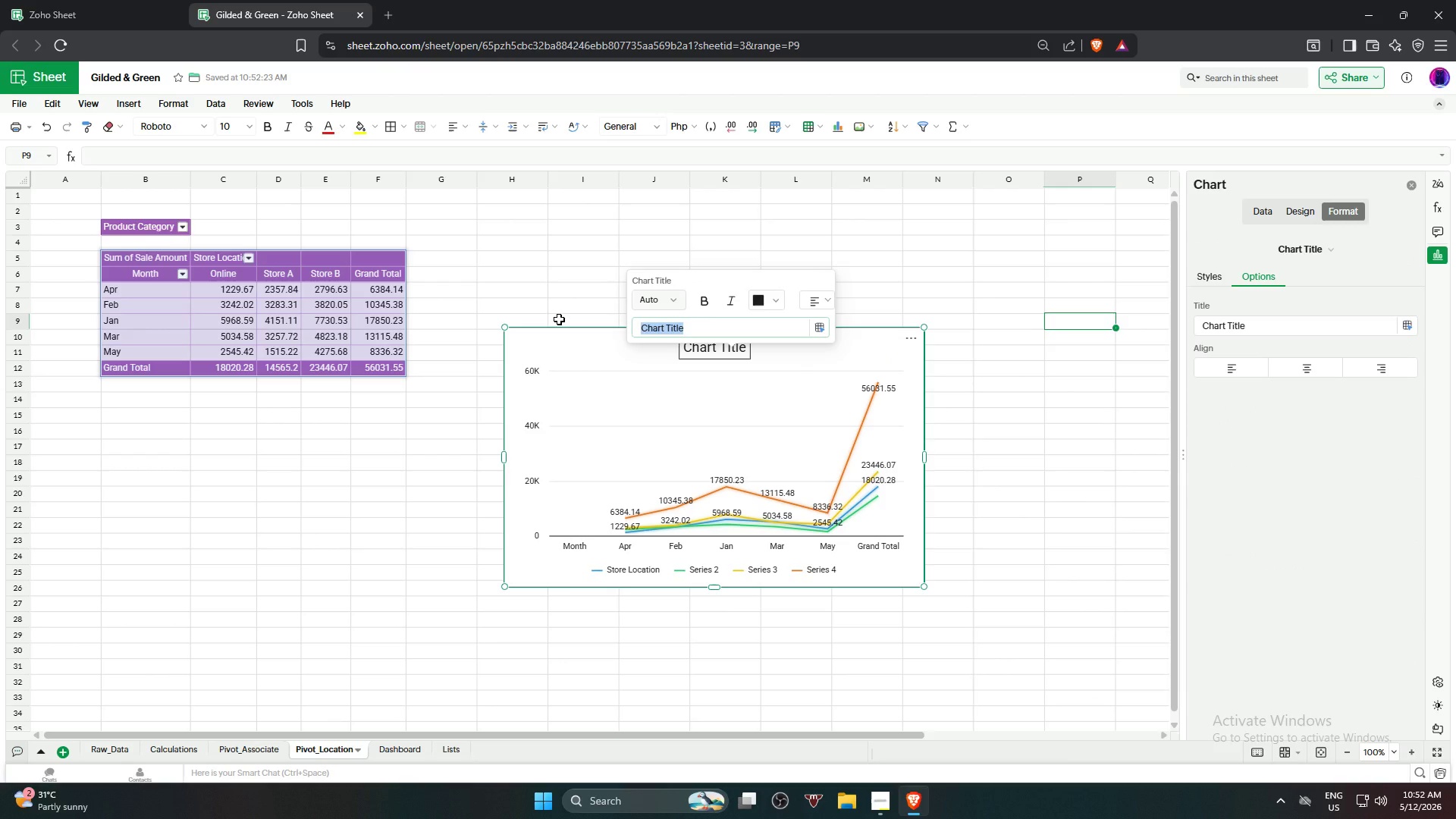 
type(Sales vs COGD)
key(Backspace)
type(S Ovr Time)
 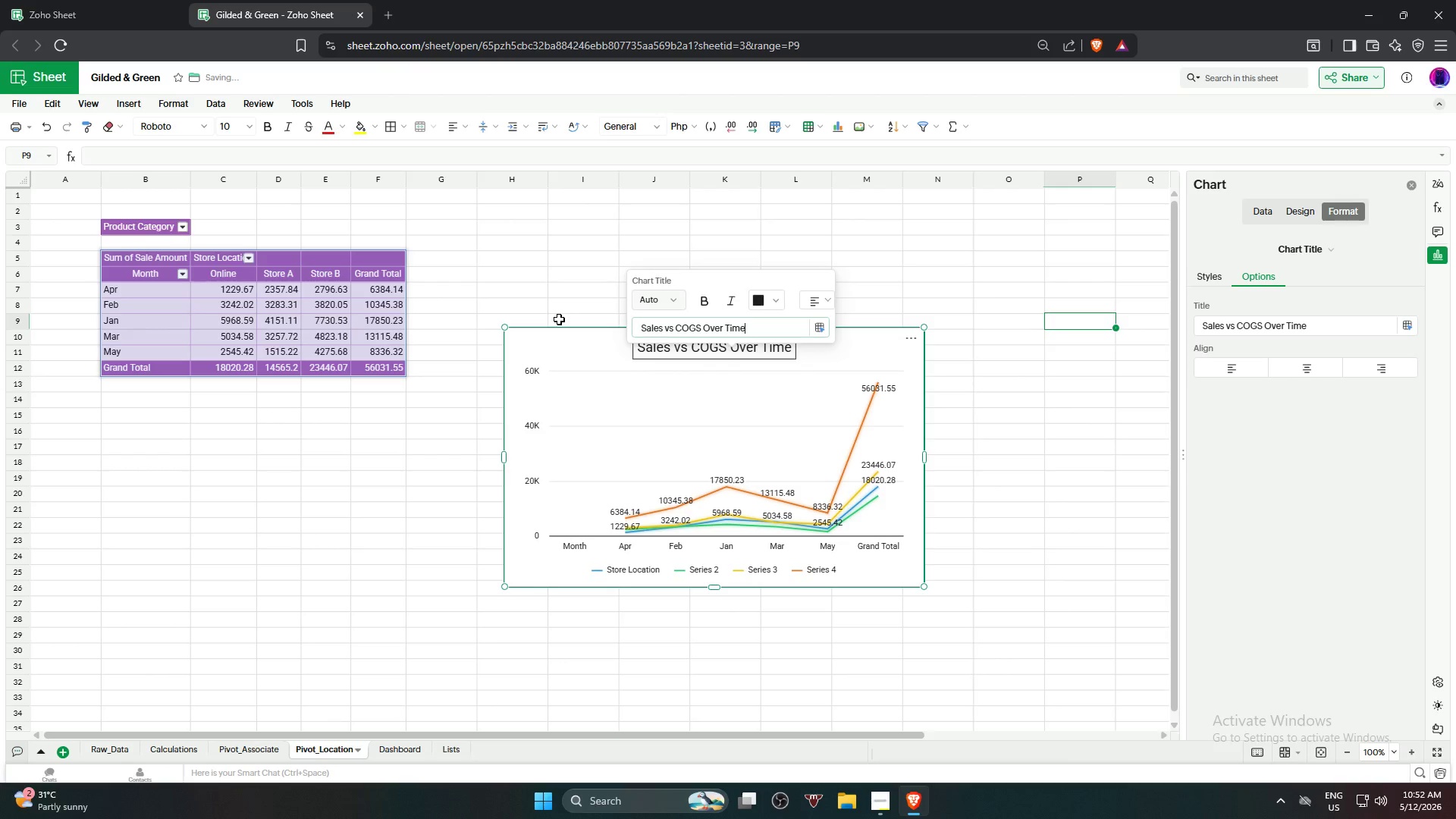 
left_click([785, 293])
 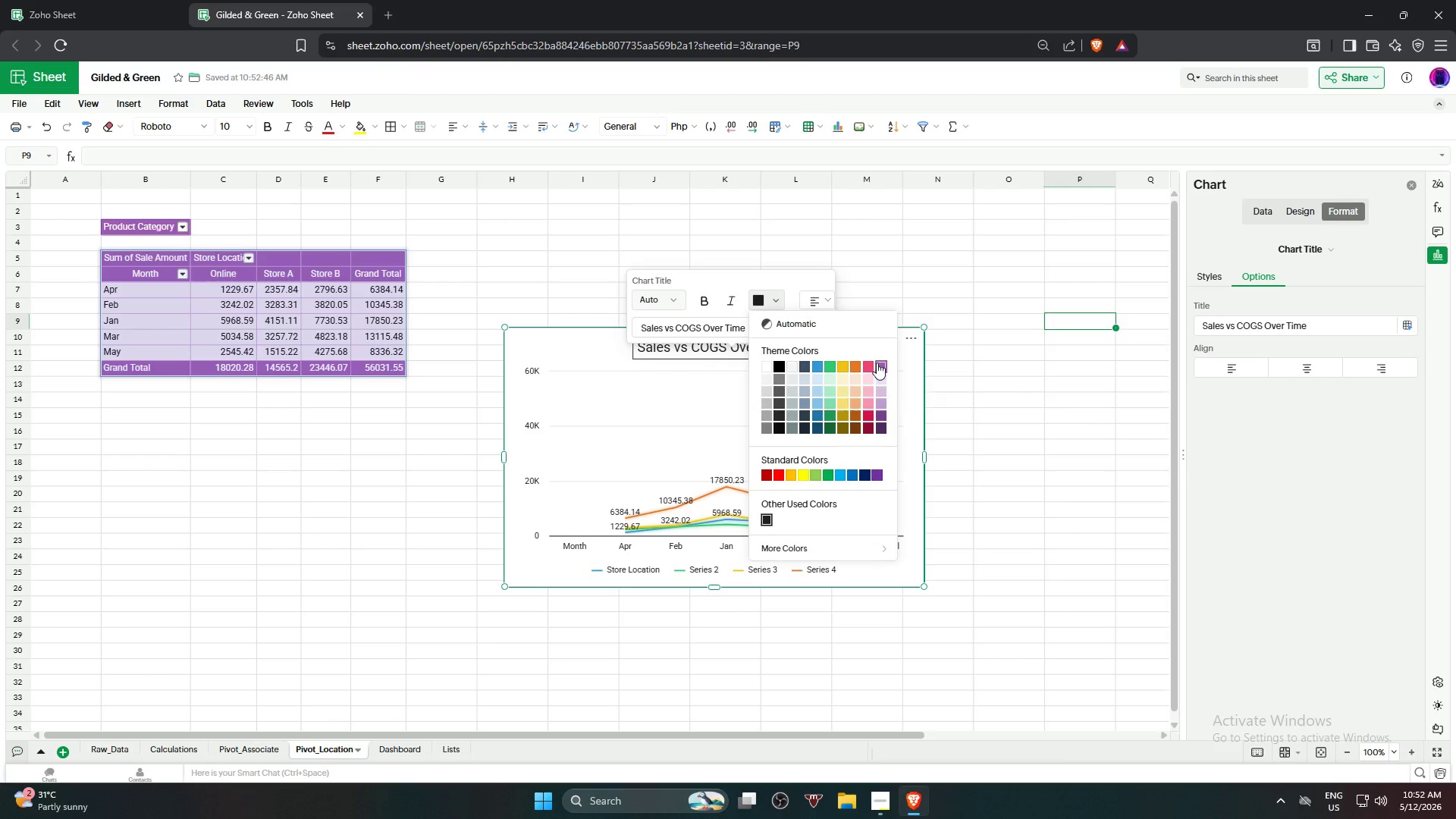 
left_click([876, 423])
 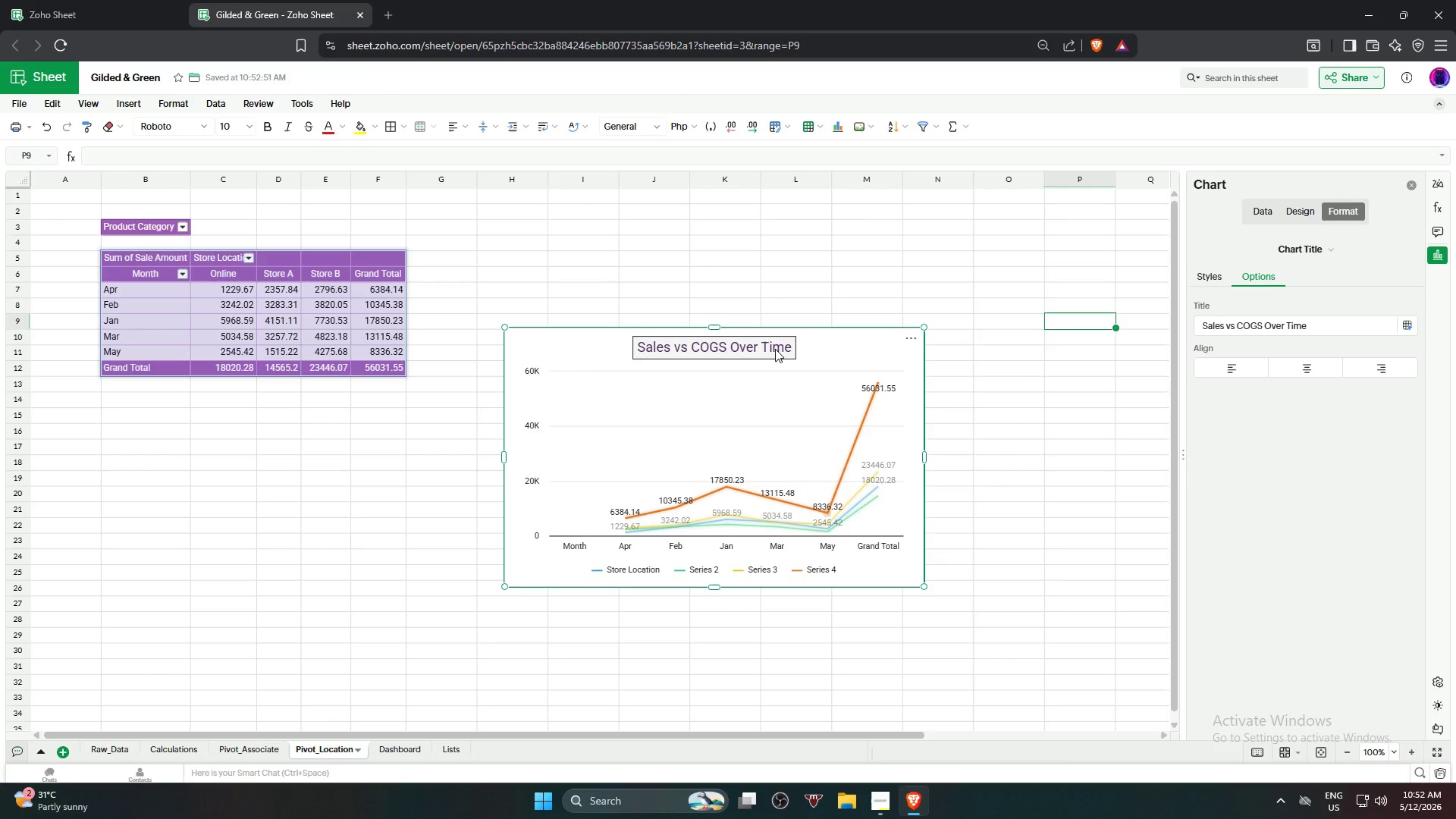 
left_click([775, 349])
 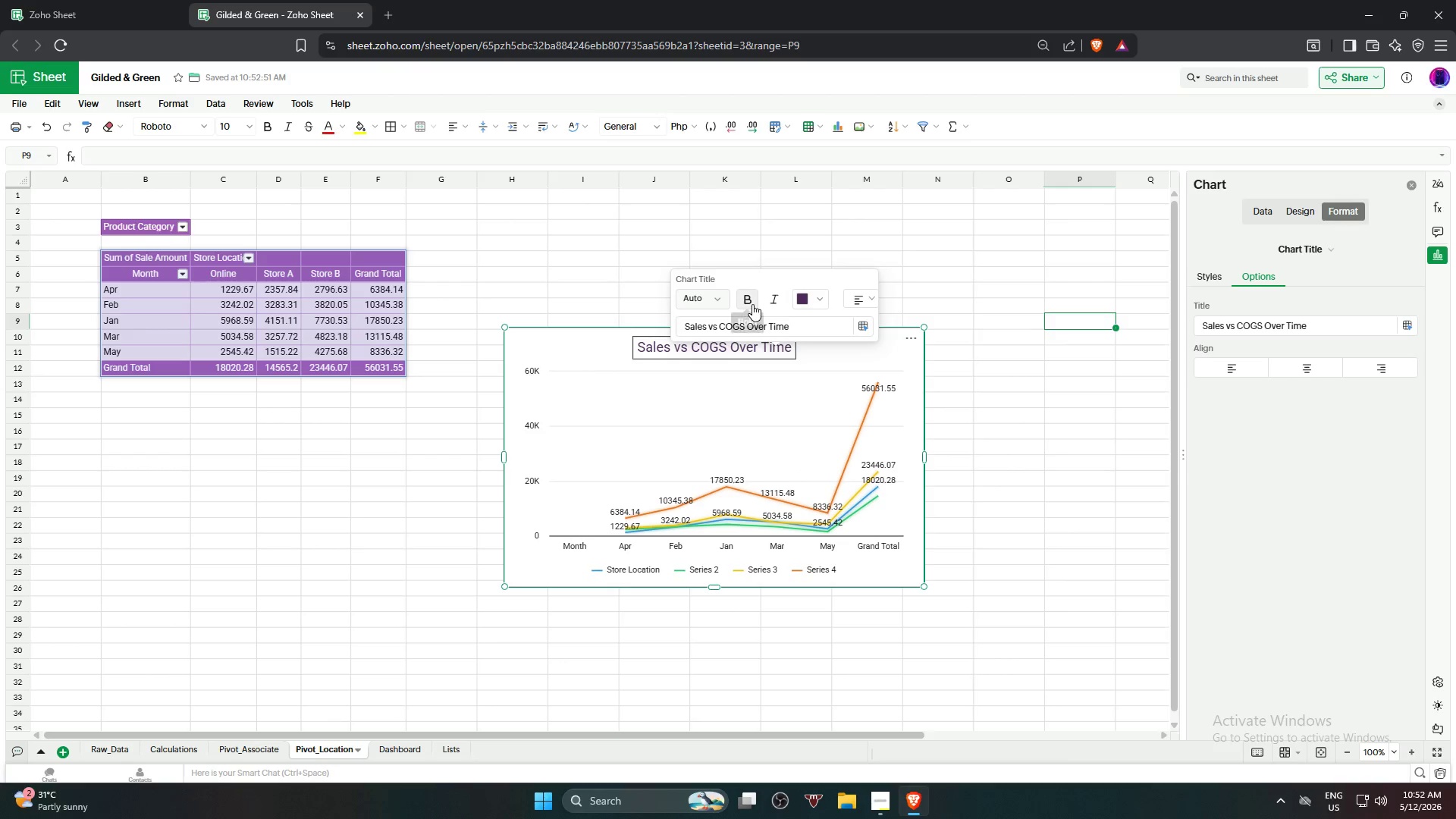 
left_click([752, 304])
 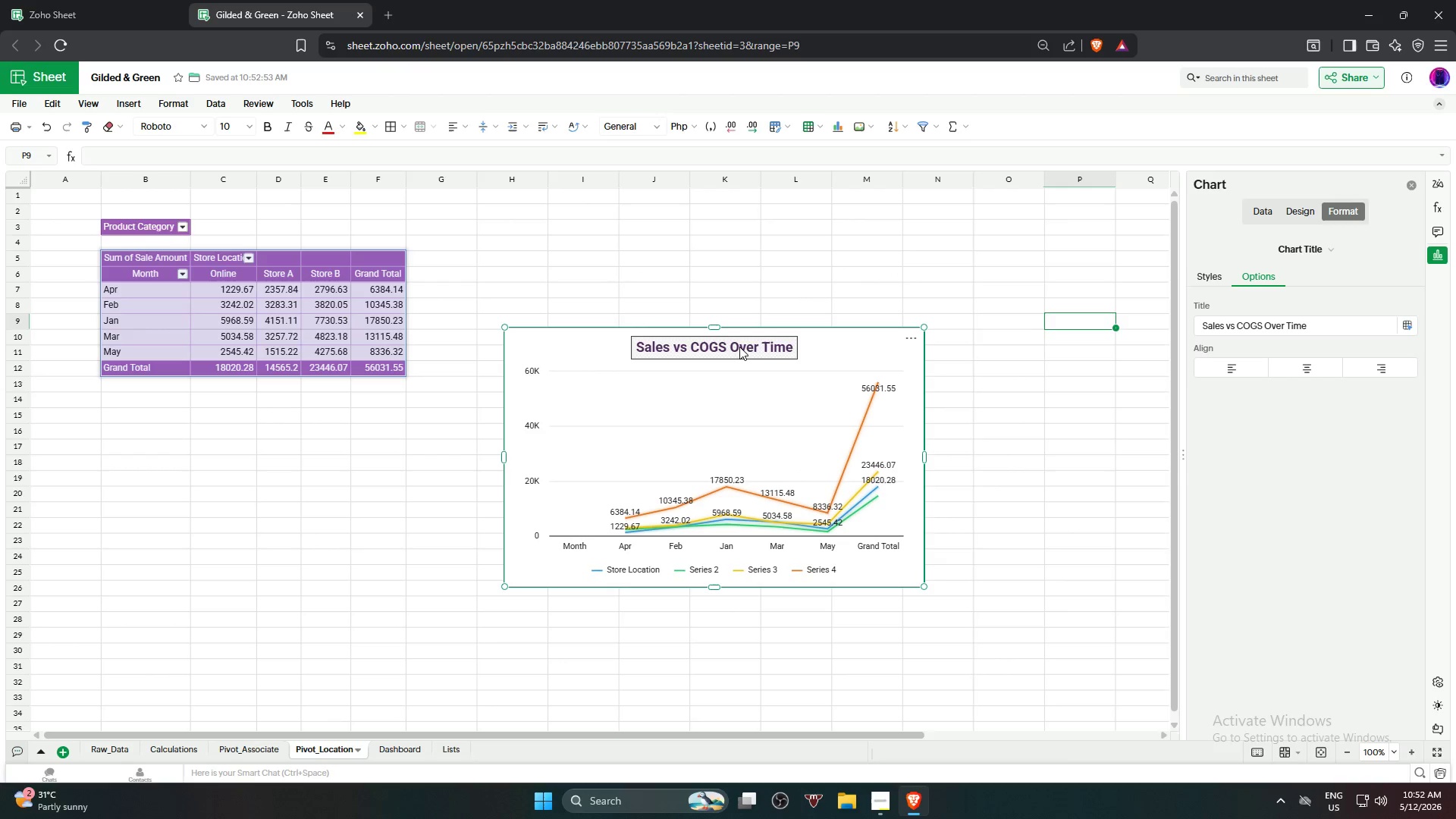 
left_click([739, 345])
 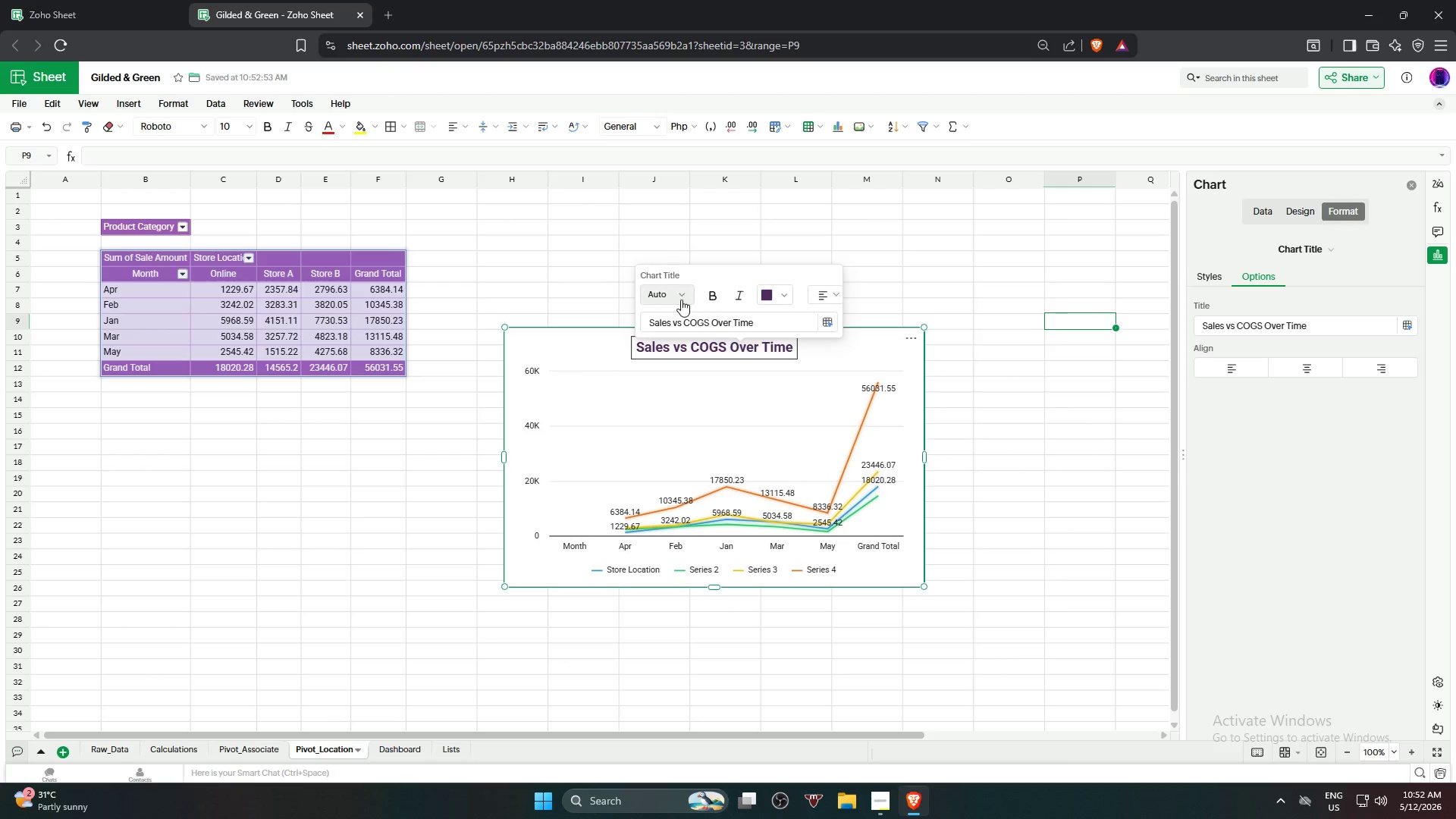 
left_click([677, 297])
 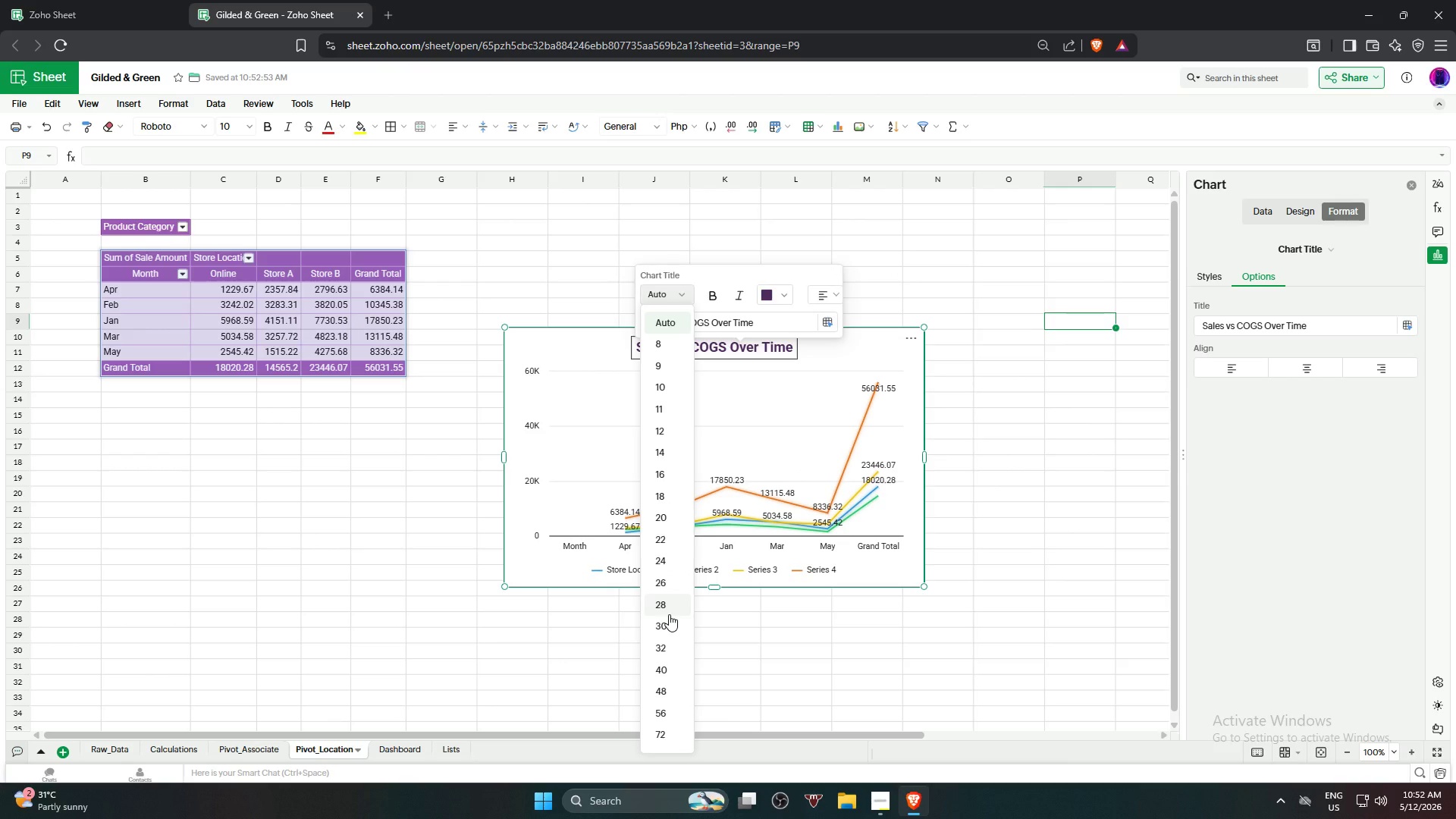 
left_click([670, 620])
 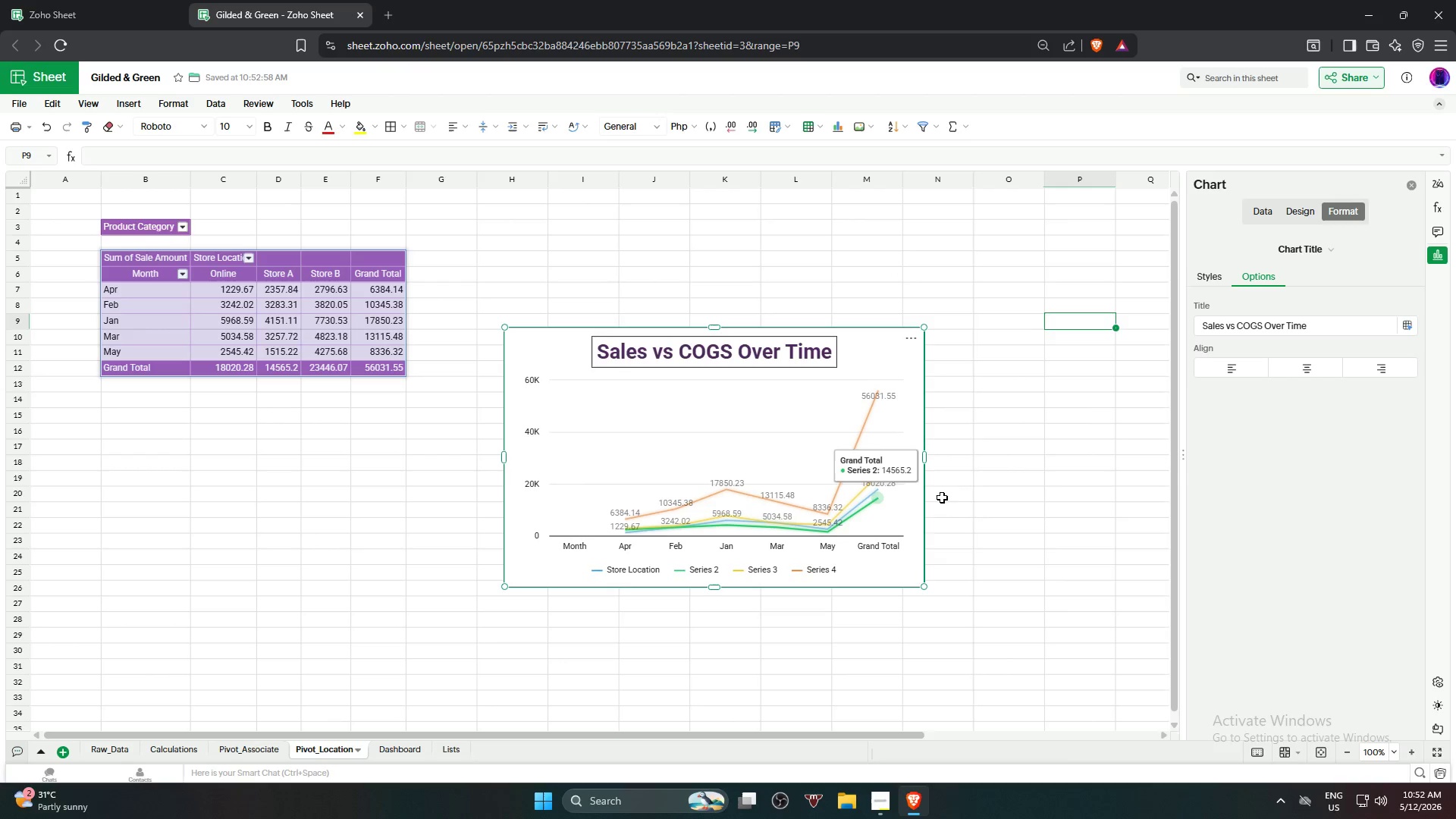 
left_click([976, 488])
 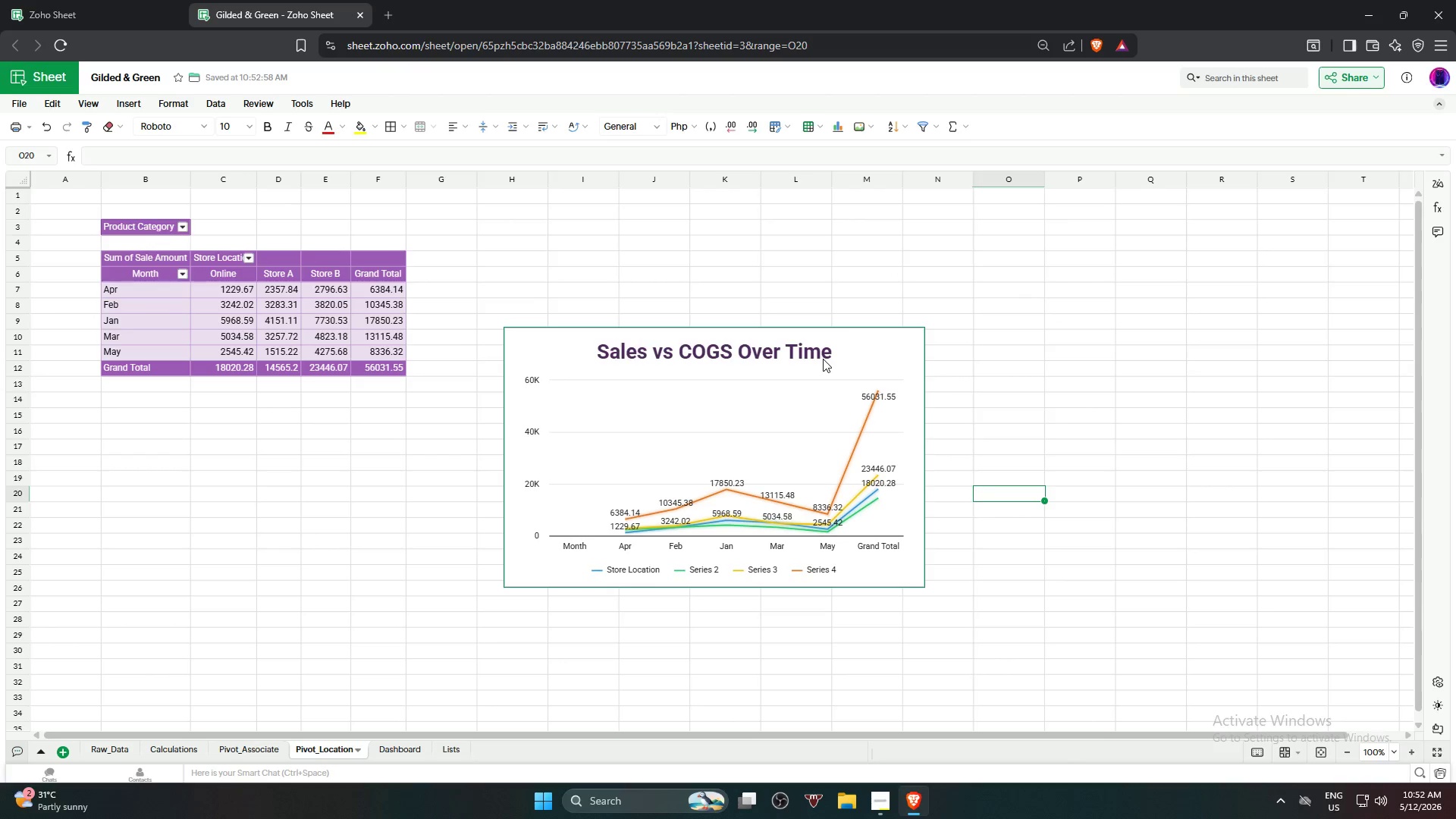 
left_click([848, 331])
 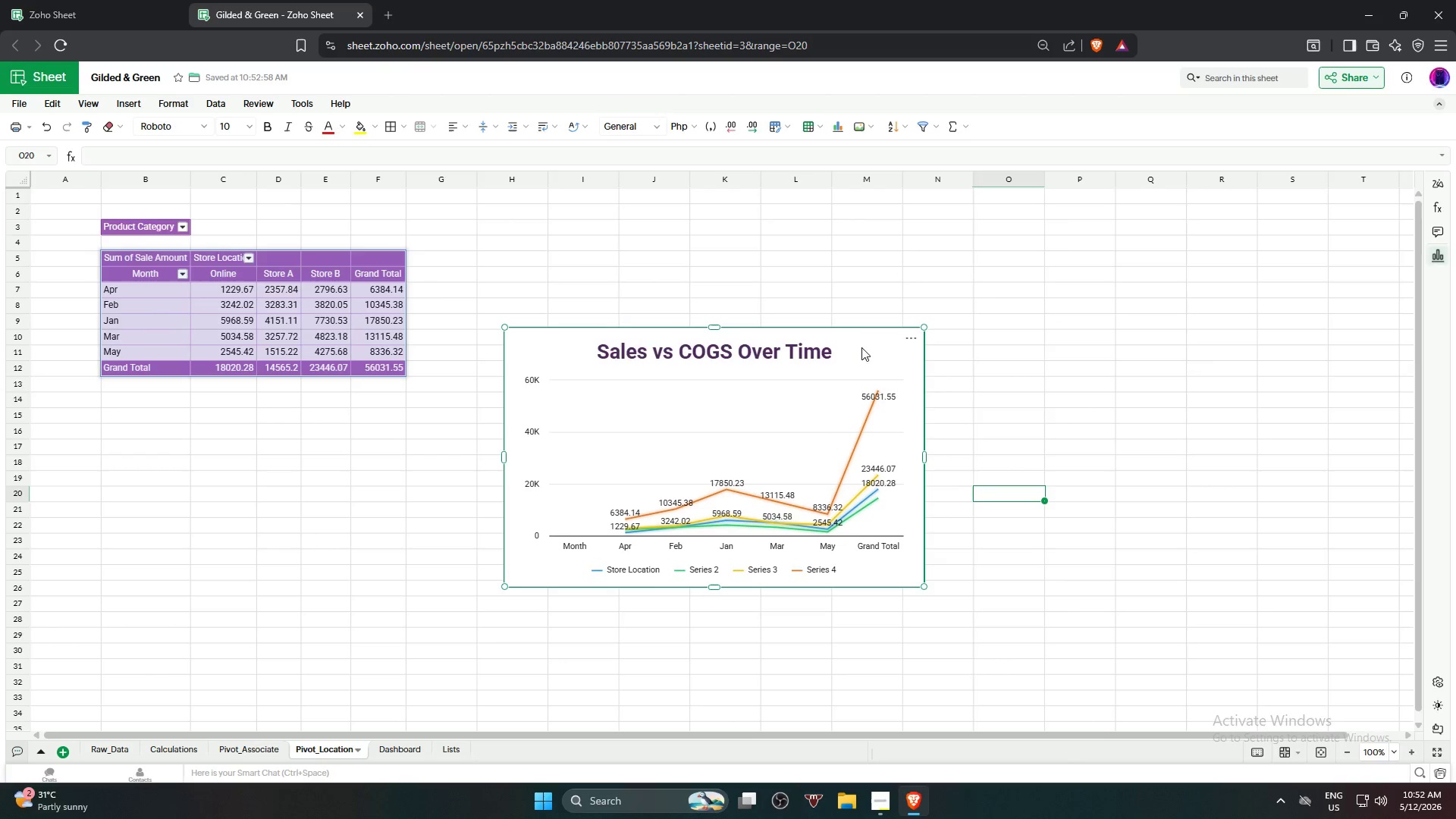 
left_click_drag(start_coordinate=[861, 349], to_coordinate=[816, 419])
 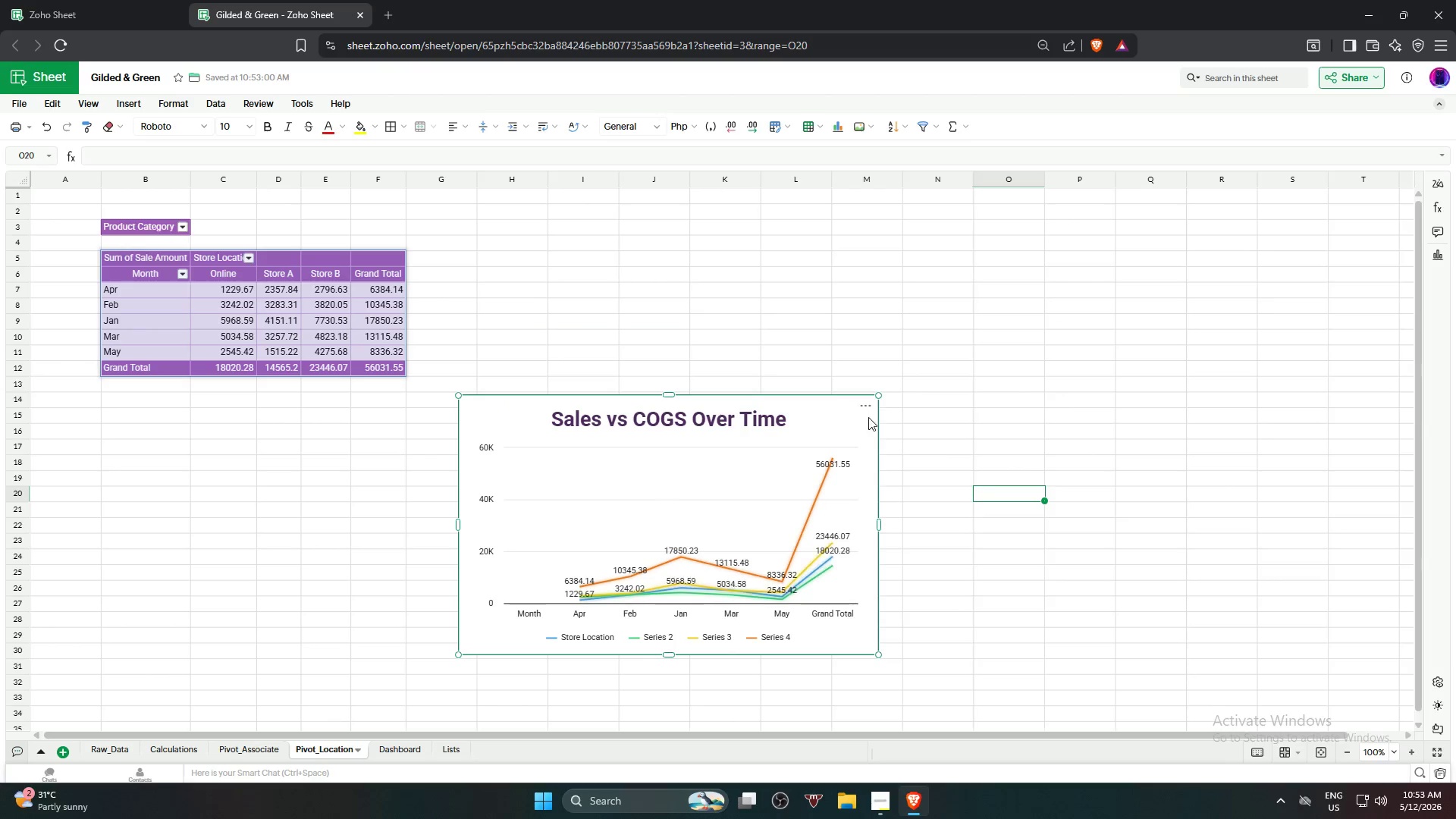 
left_click([869, 410])
 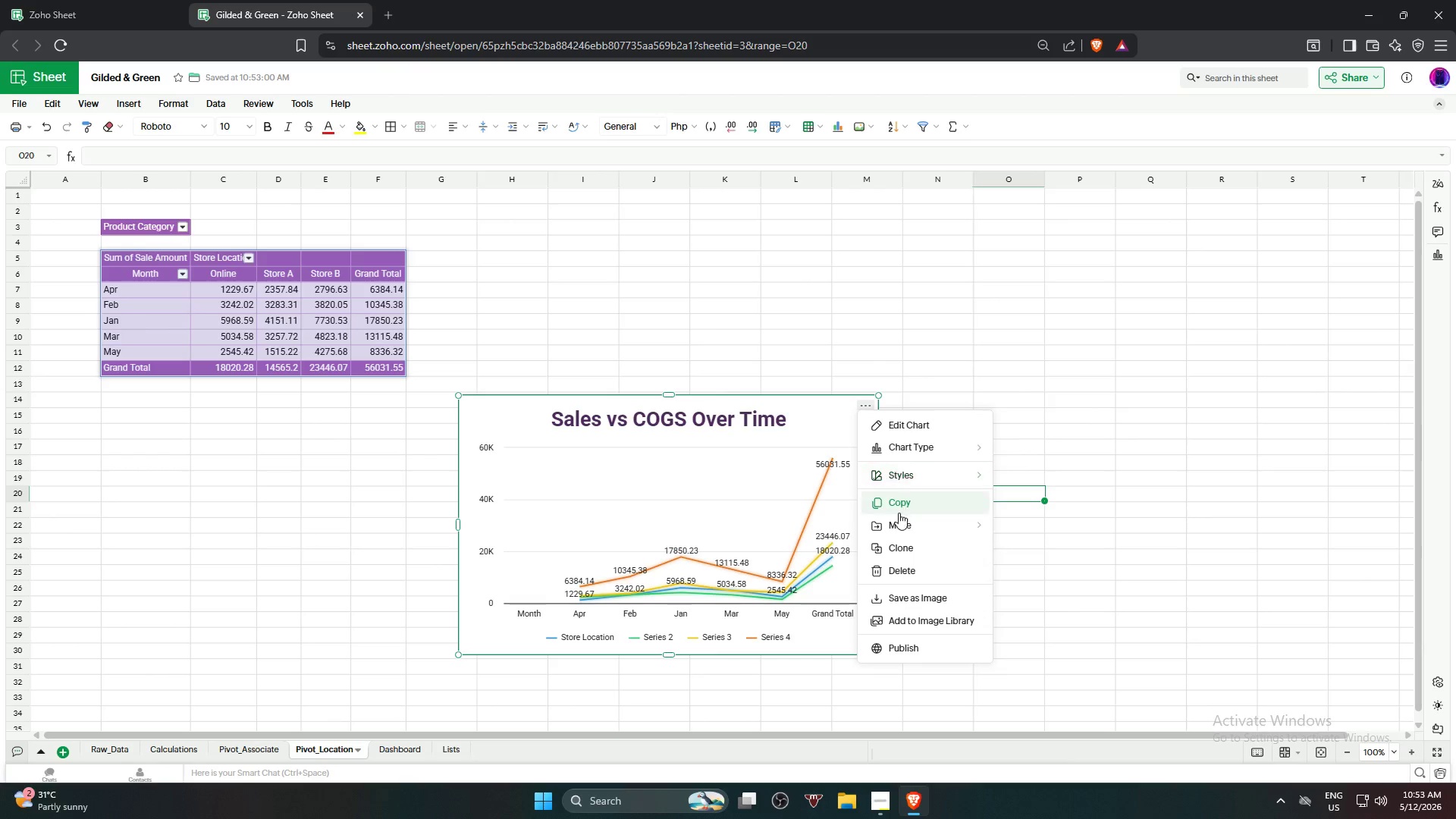 
left_click([899, 519])
 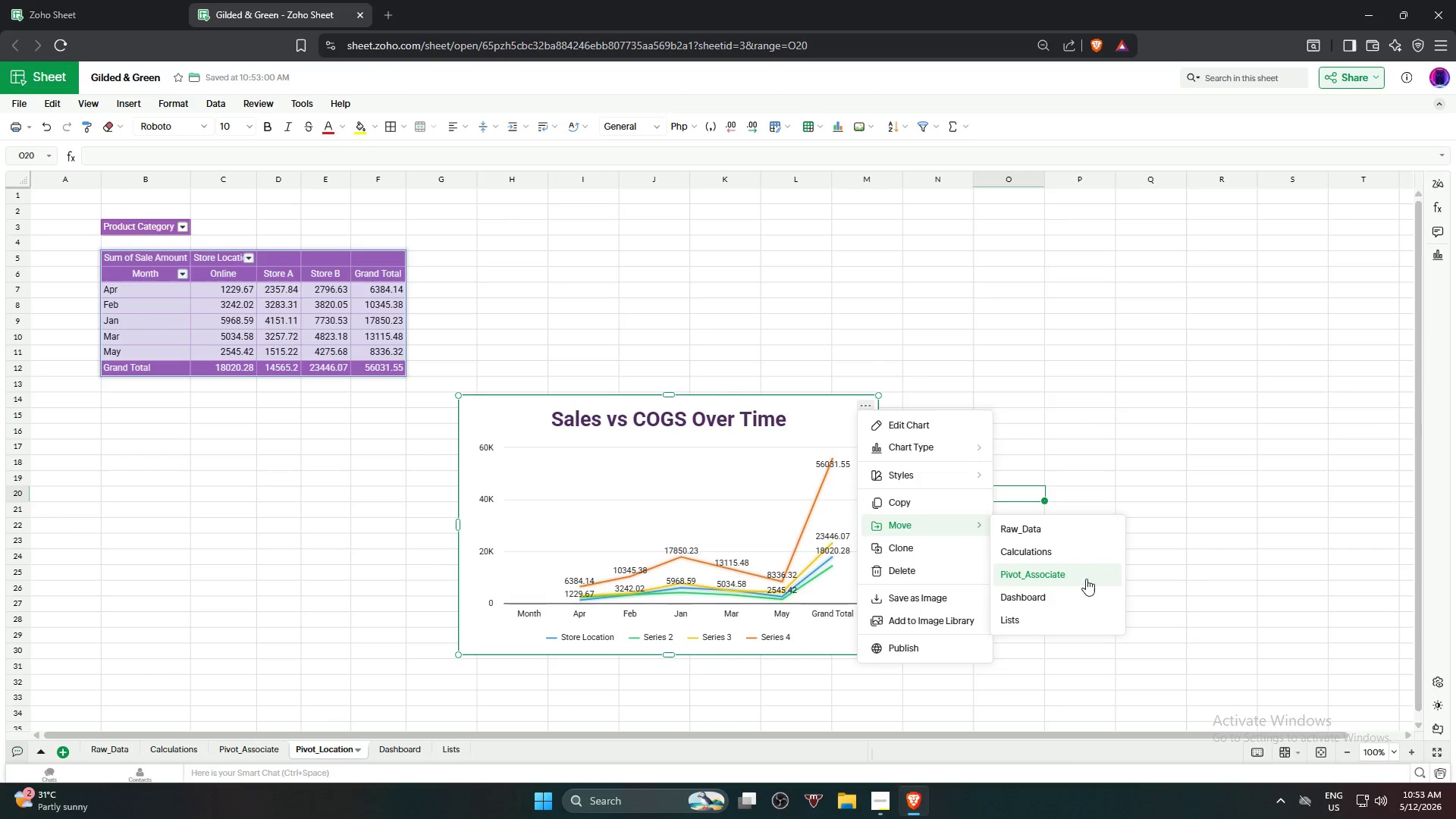 
left_click([1081, 595])
 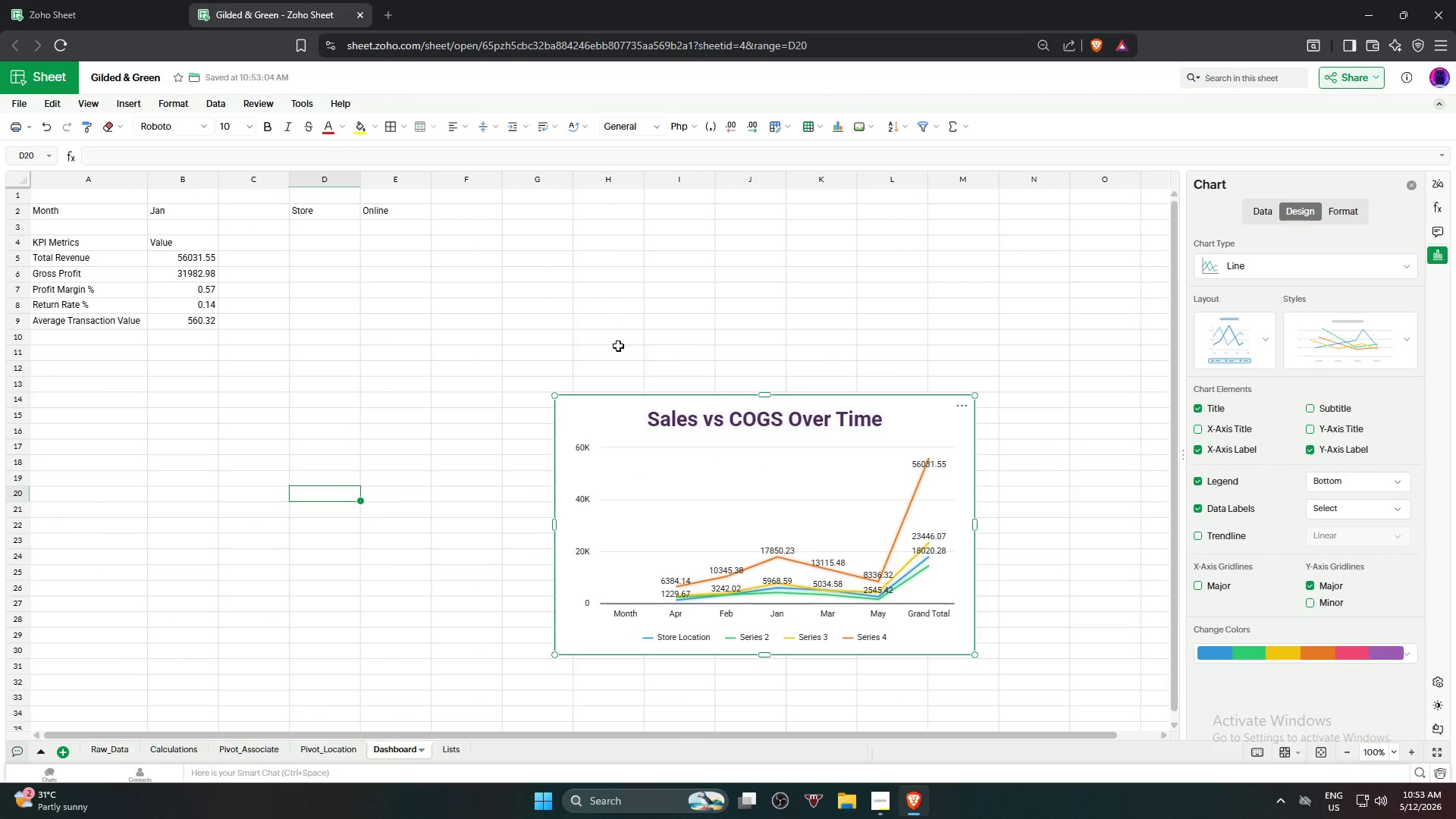 
left_click_drag(start_coordinate=[623, 422], to_coordinate=[55, 375])
 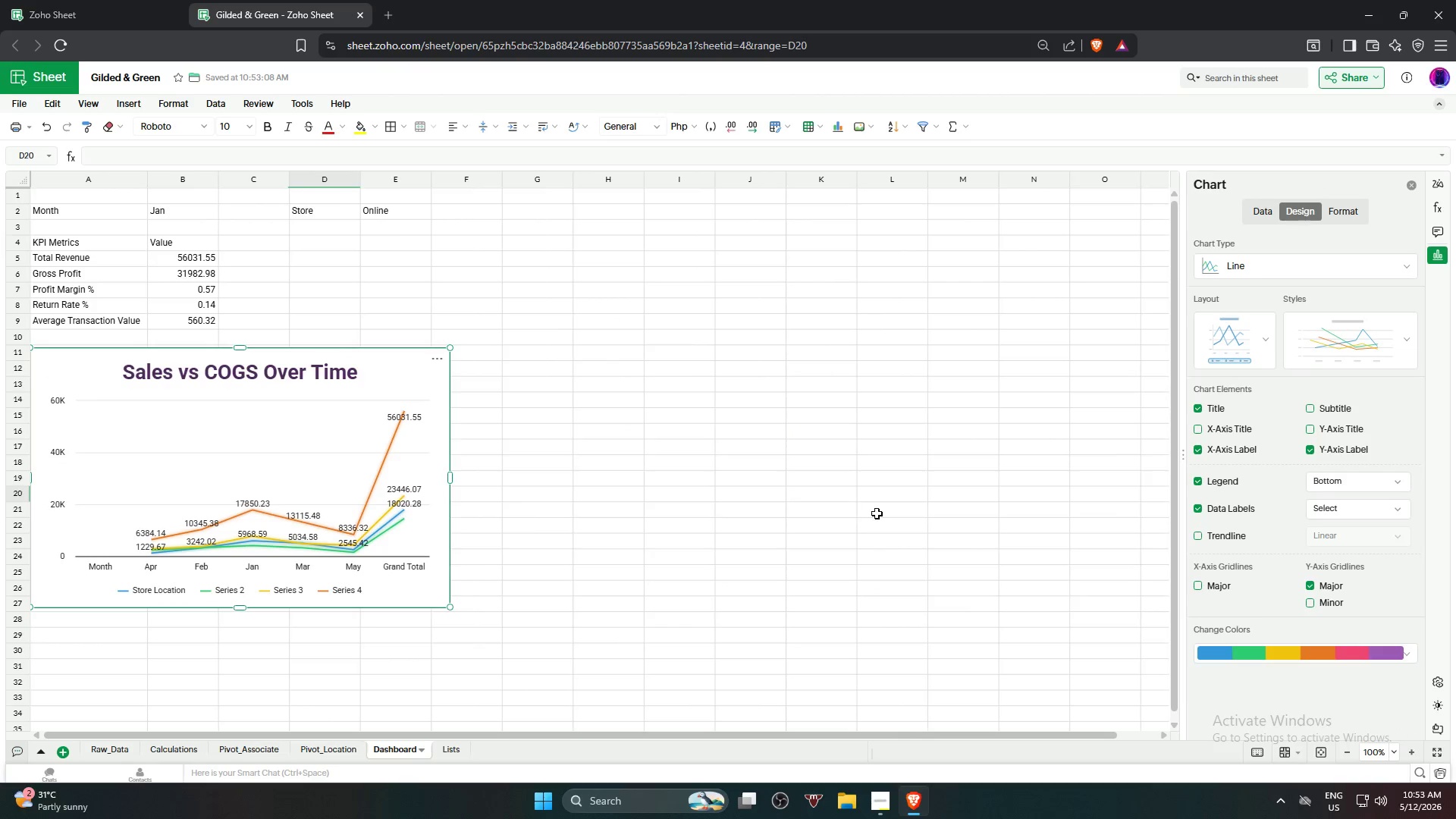 
scroll: coordinate [877, 513], scroll_direction: up, amount: 2.0
 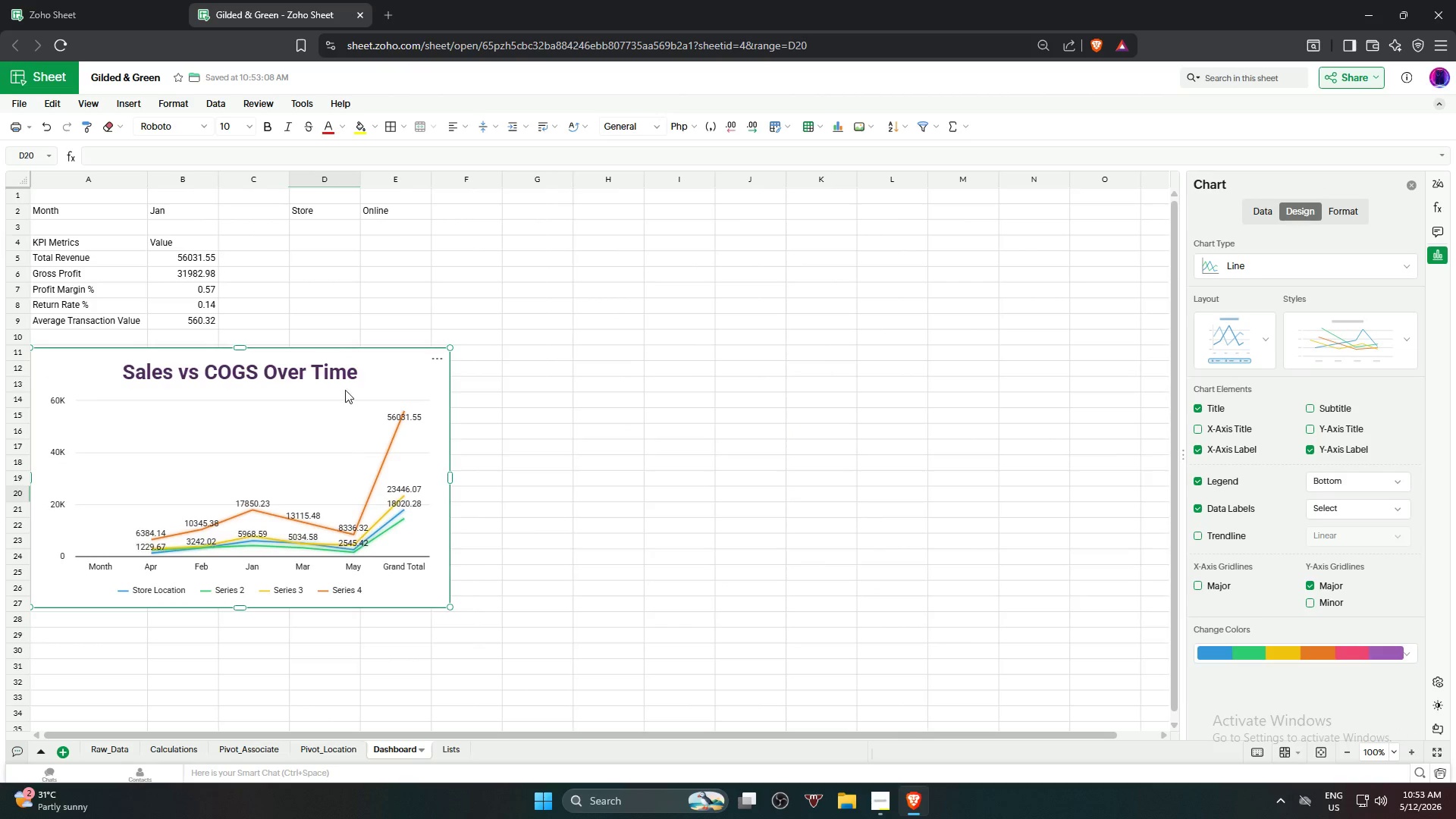 
left_click_drag(start_coordinate=[381, 377], to_coordinate=[387, 392])
 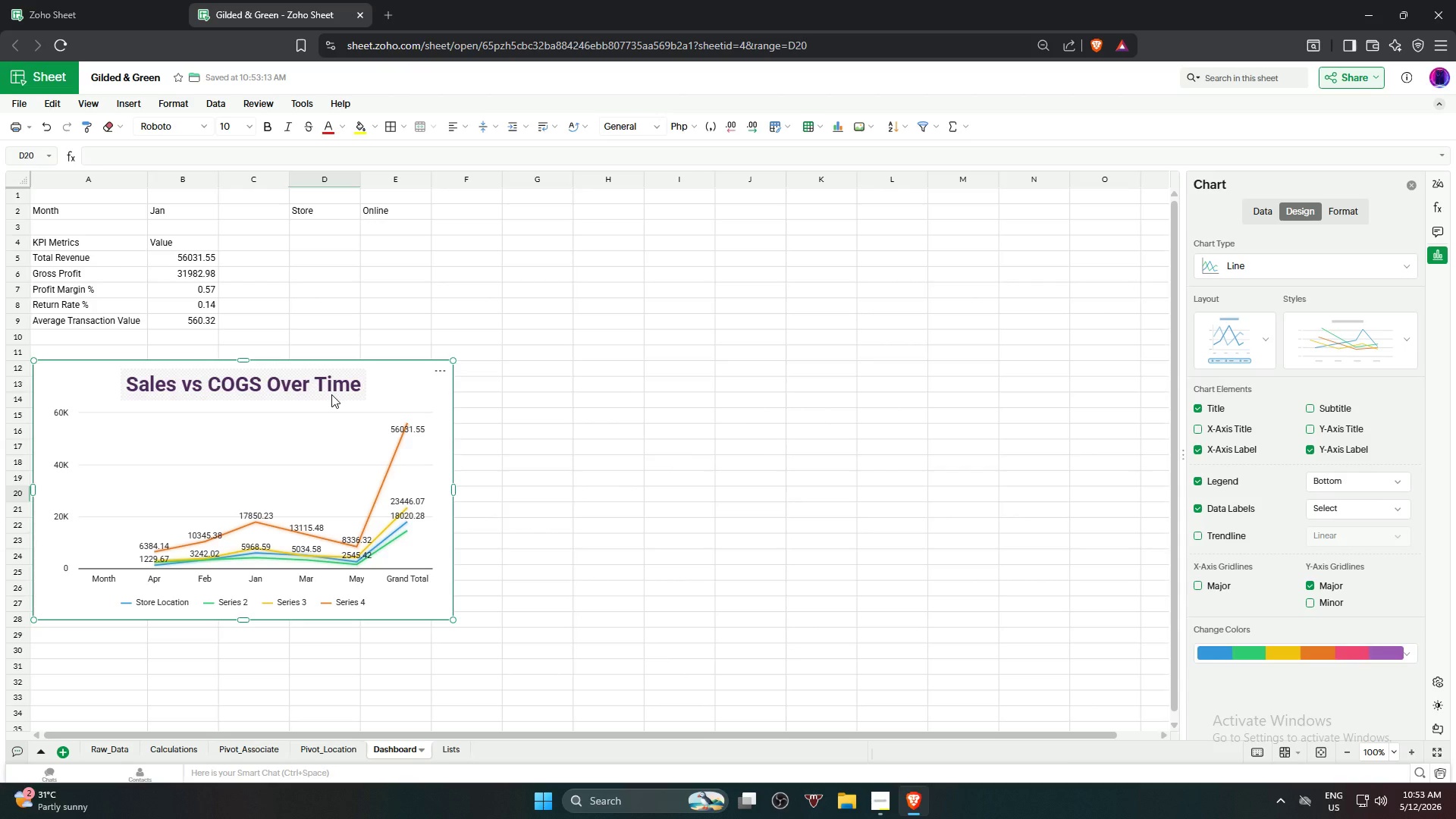 
wait(30.26)
 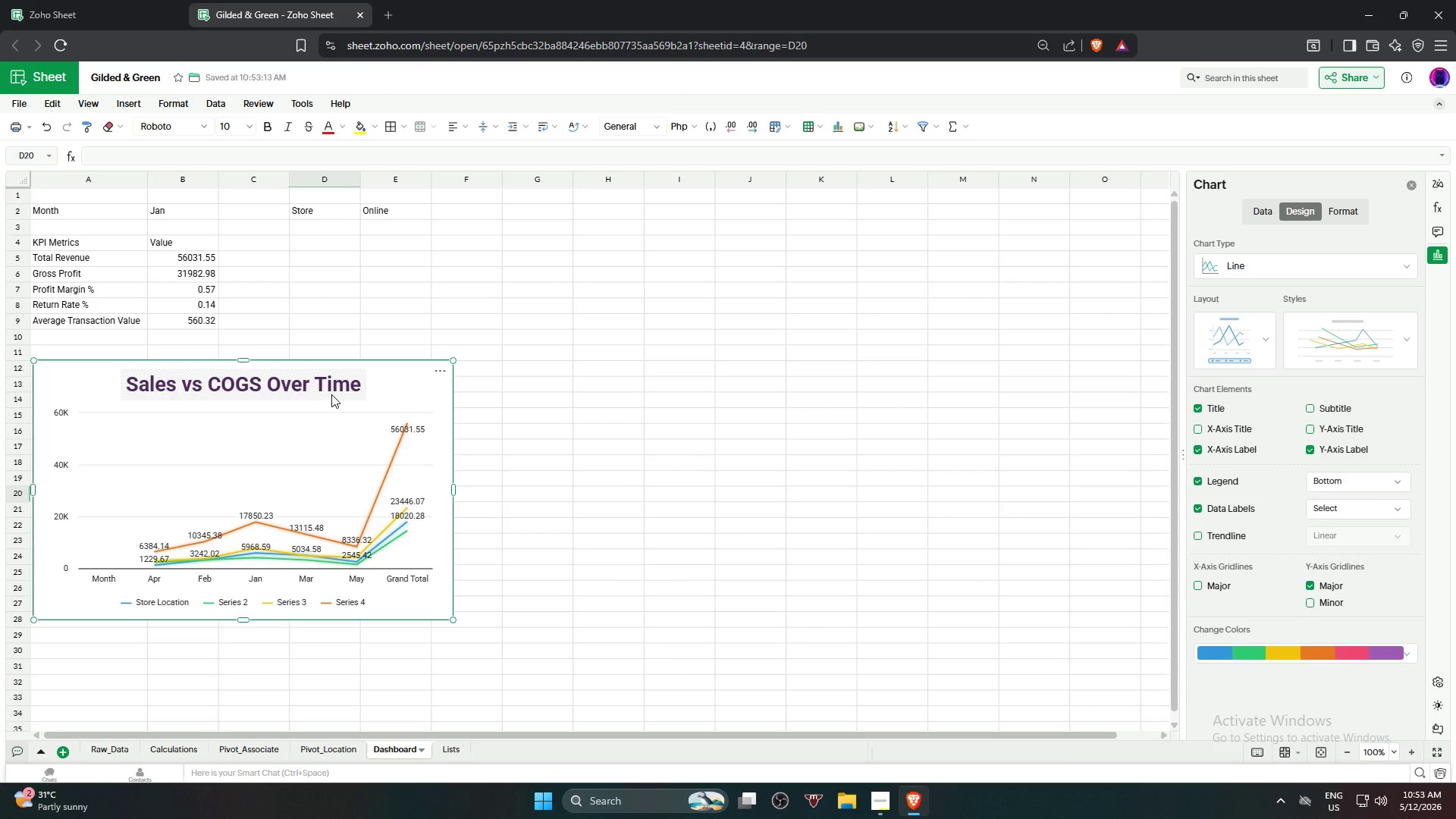 
left_click([1413, 180])
 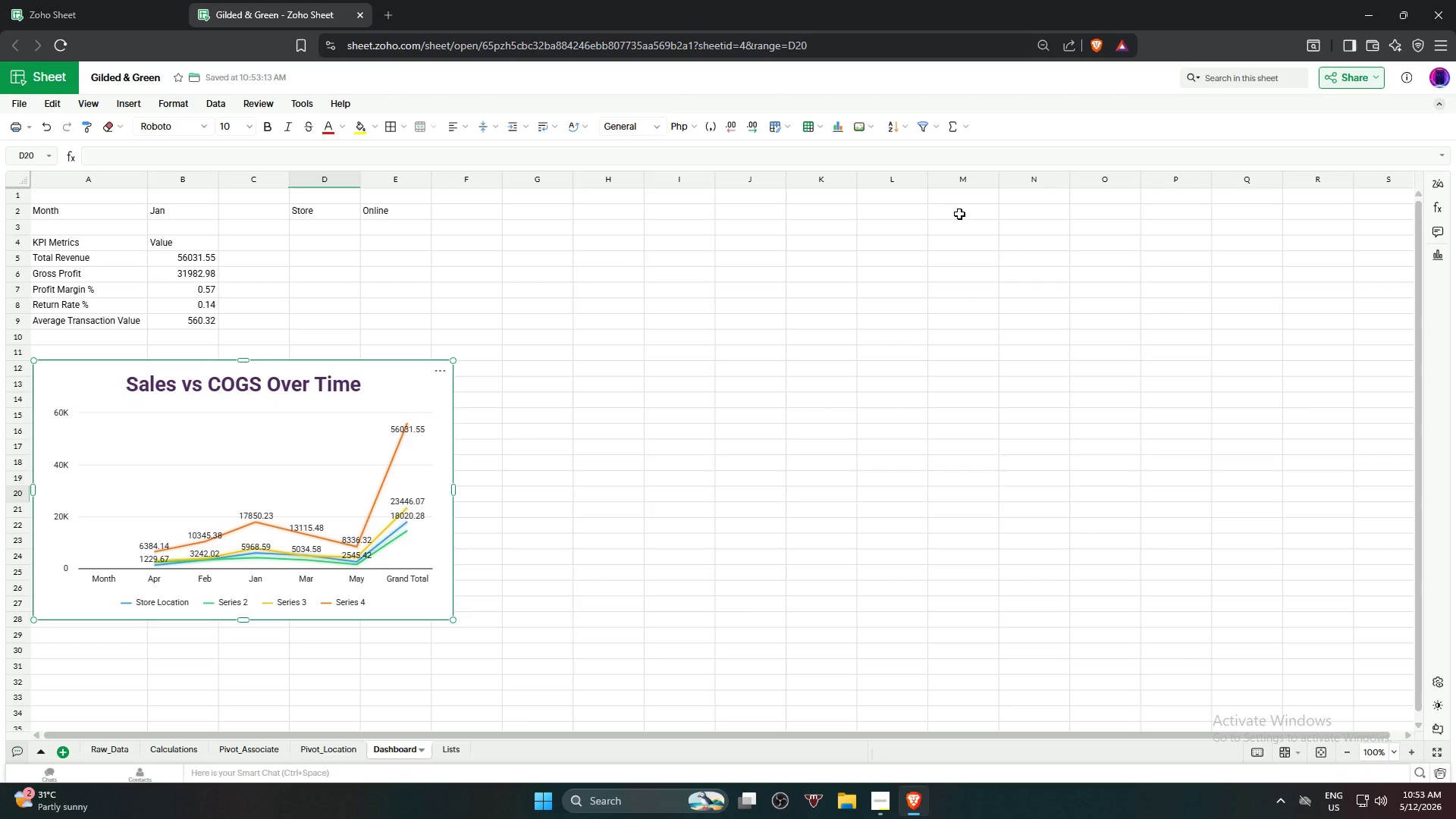 
left_click([964, 198])
 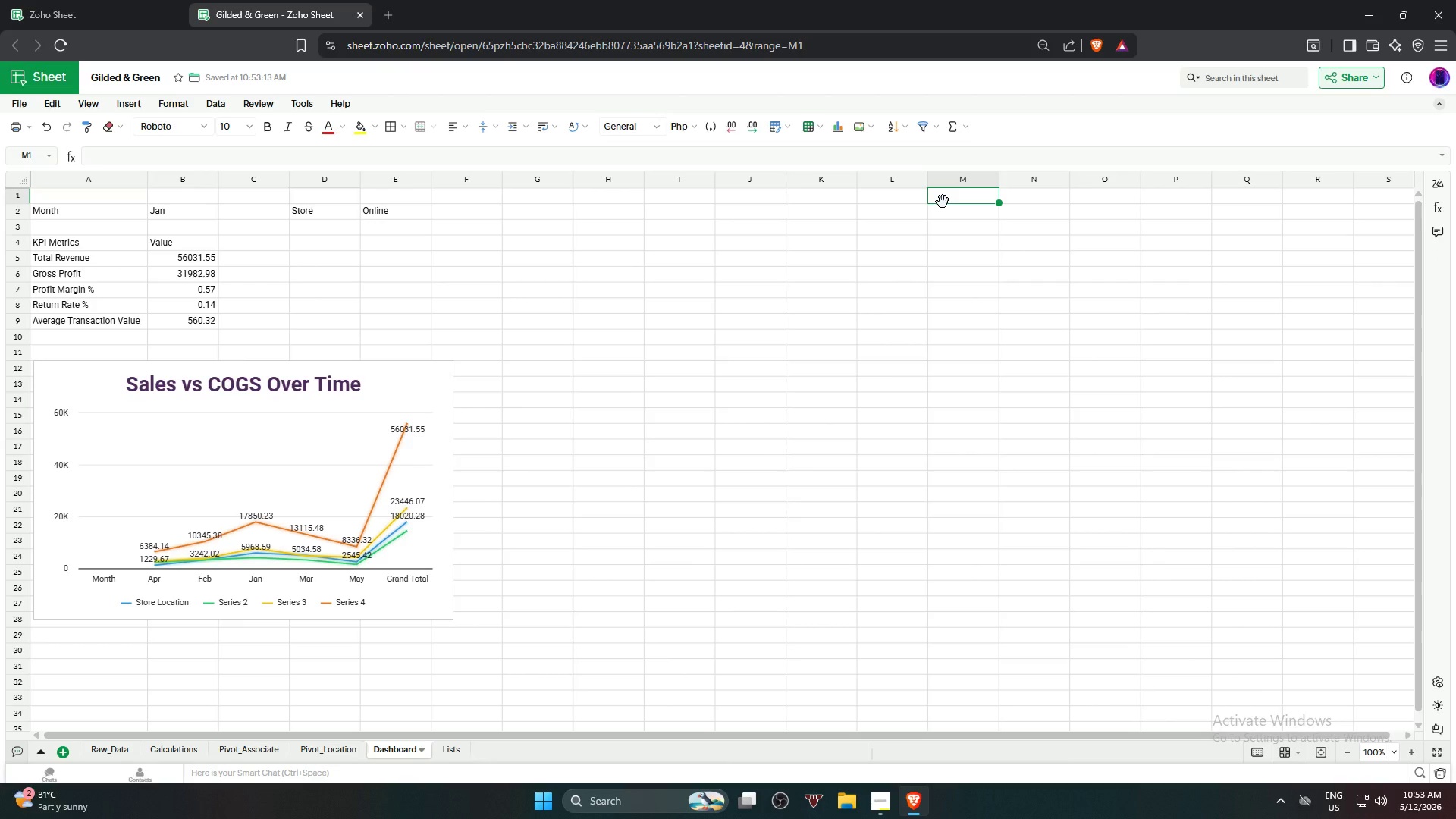 
wait(9.98)
 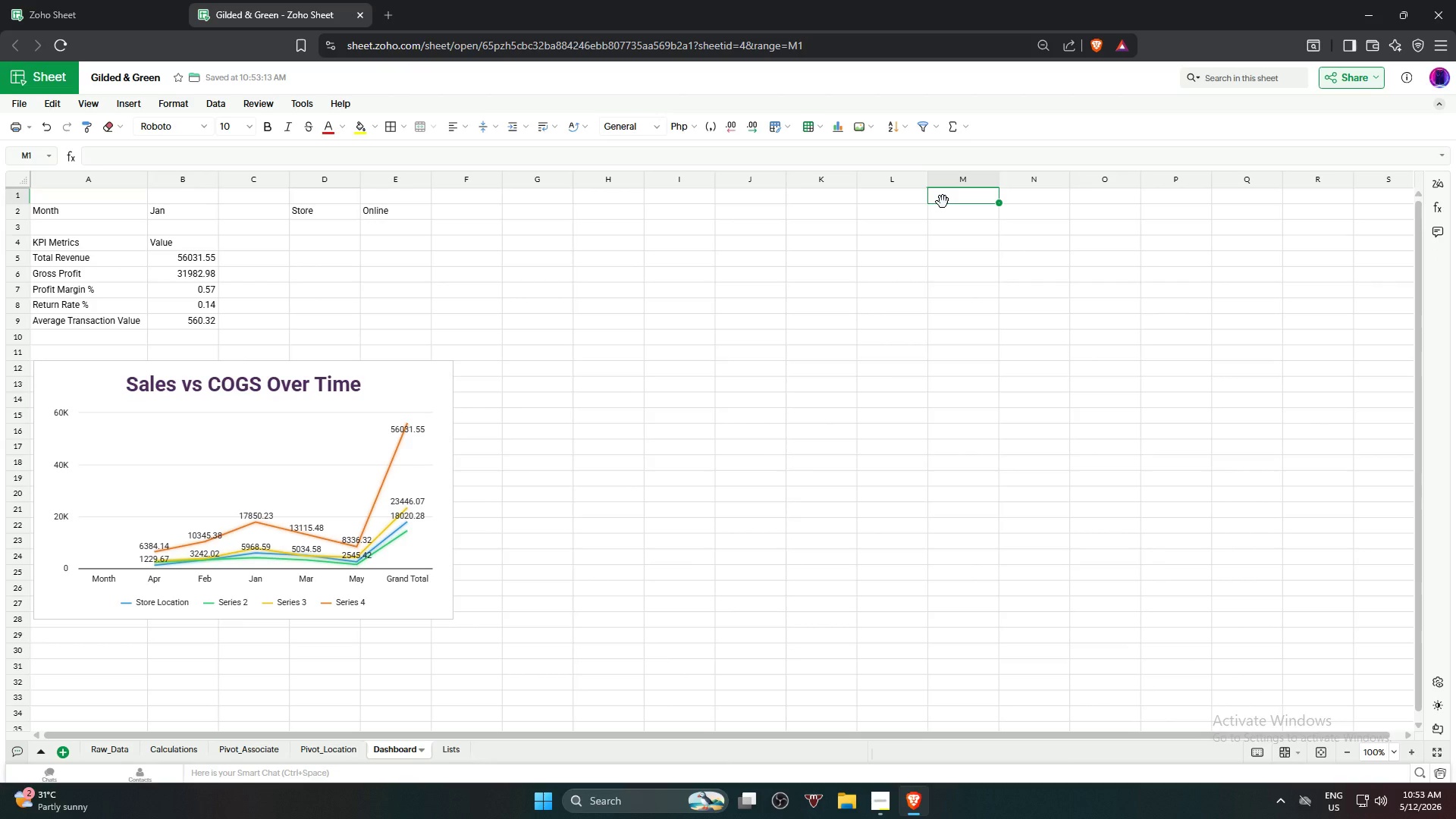 
type(Stpr)
key(Backspace)
key(Backspace)
type(ore )
key(Tab)
type(Grp)
key(Backspace)
type(oss Profit)
 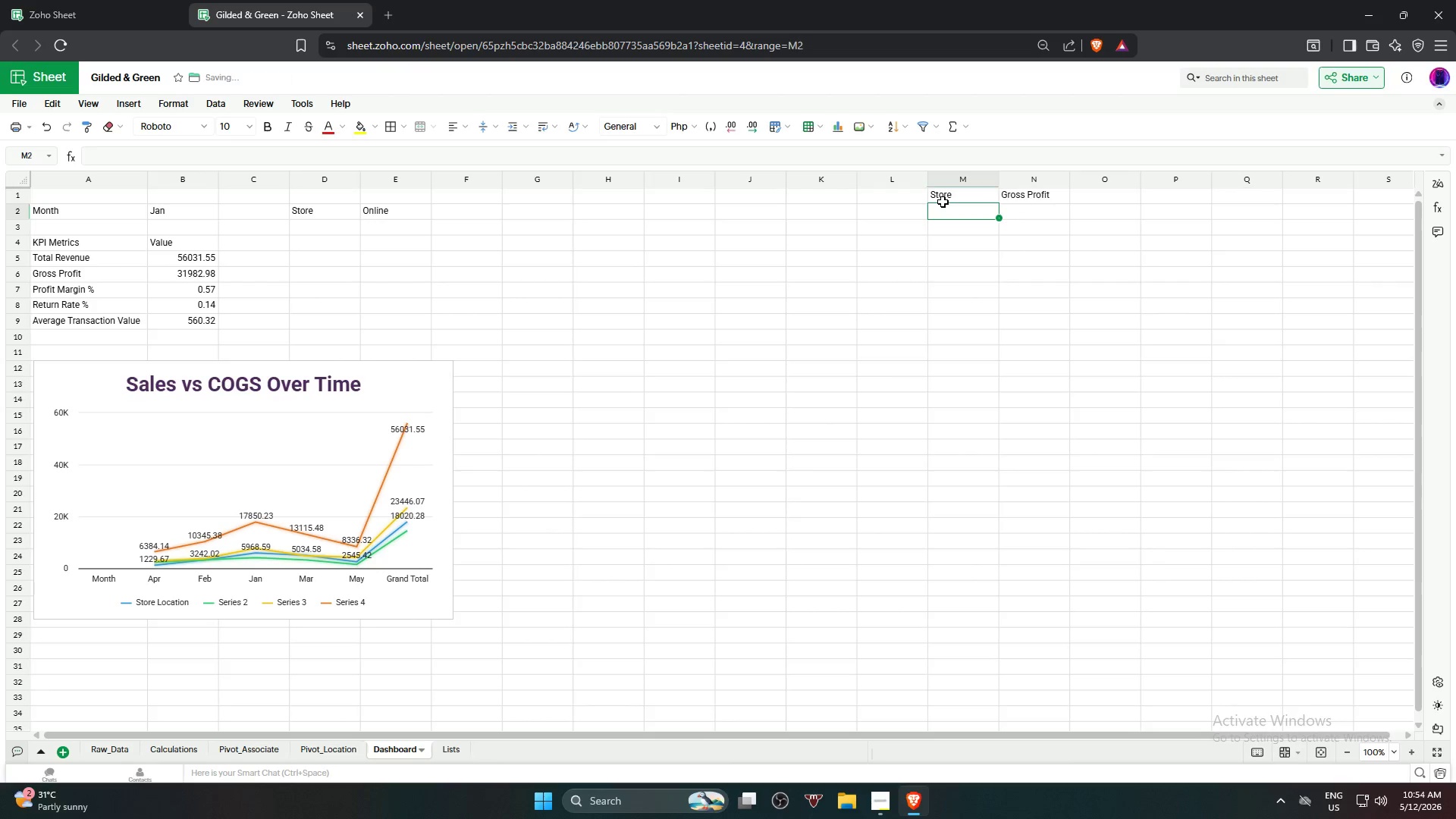 
 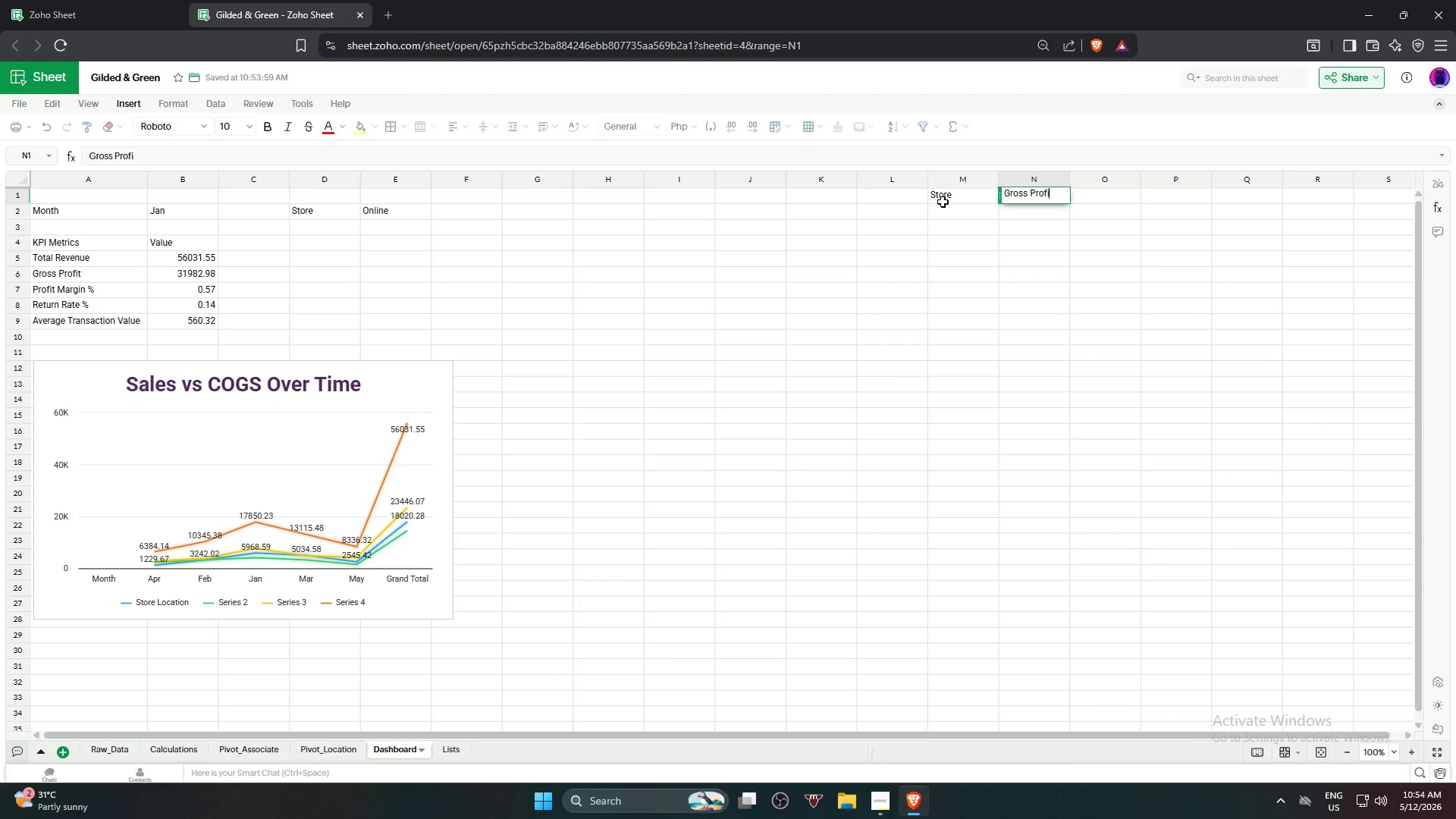 
key(Enter)
 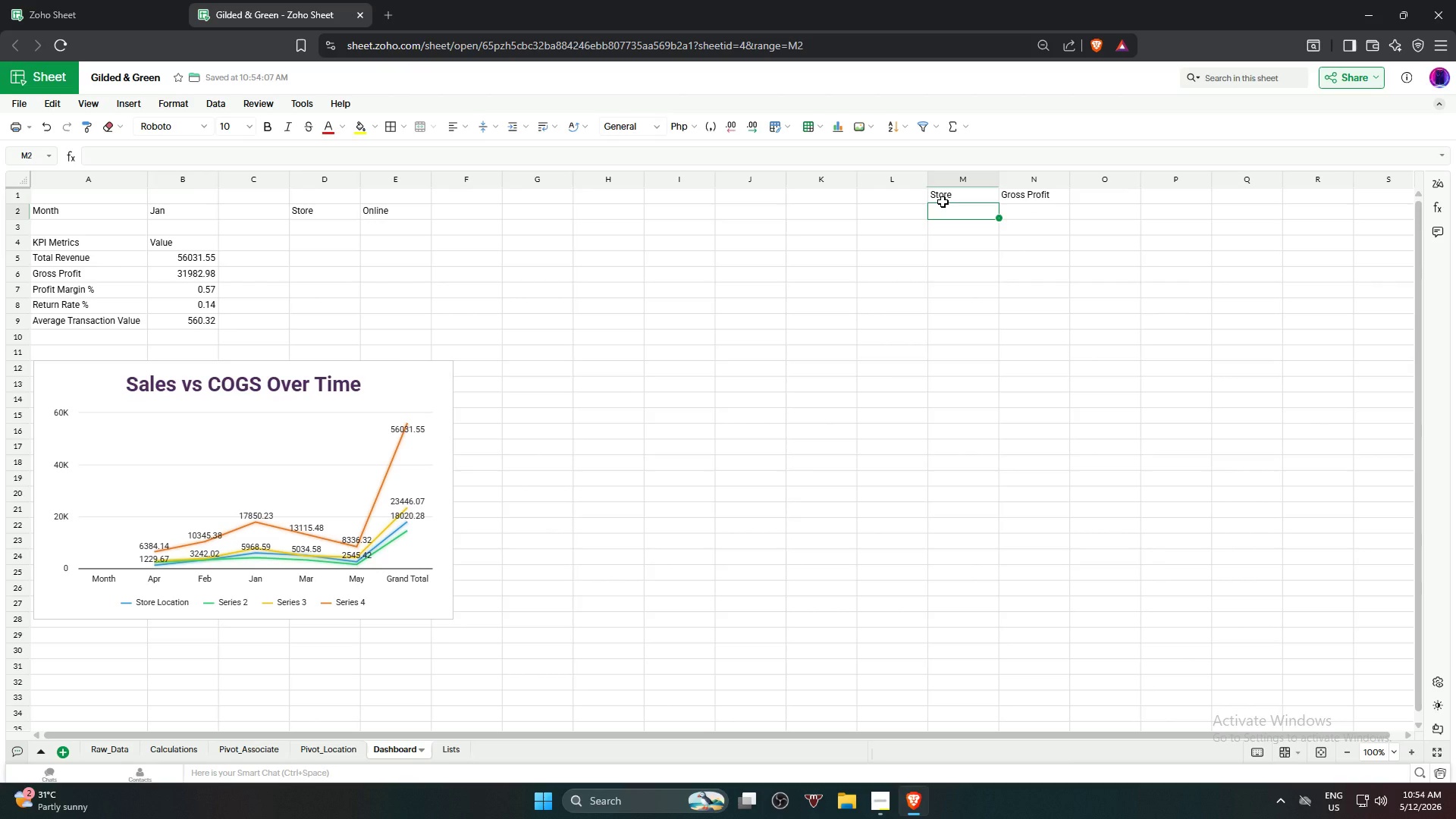 
type(Dtore Store A)
 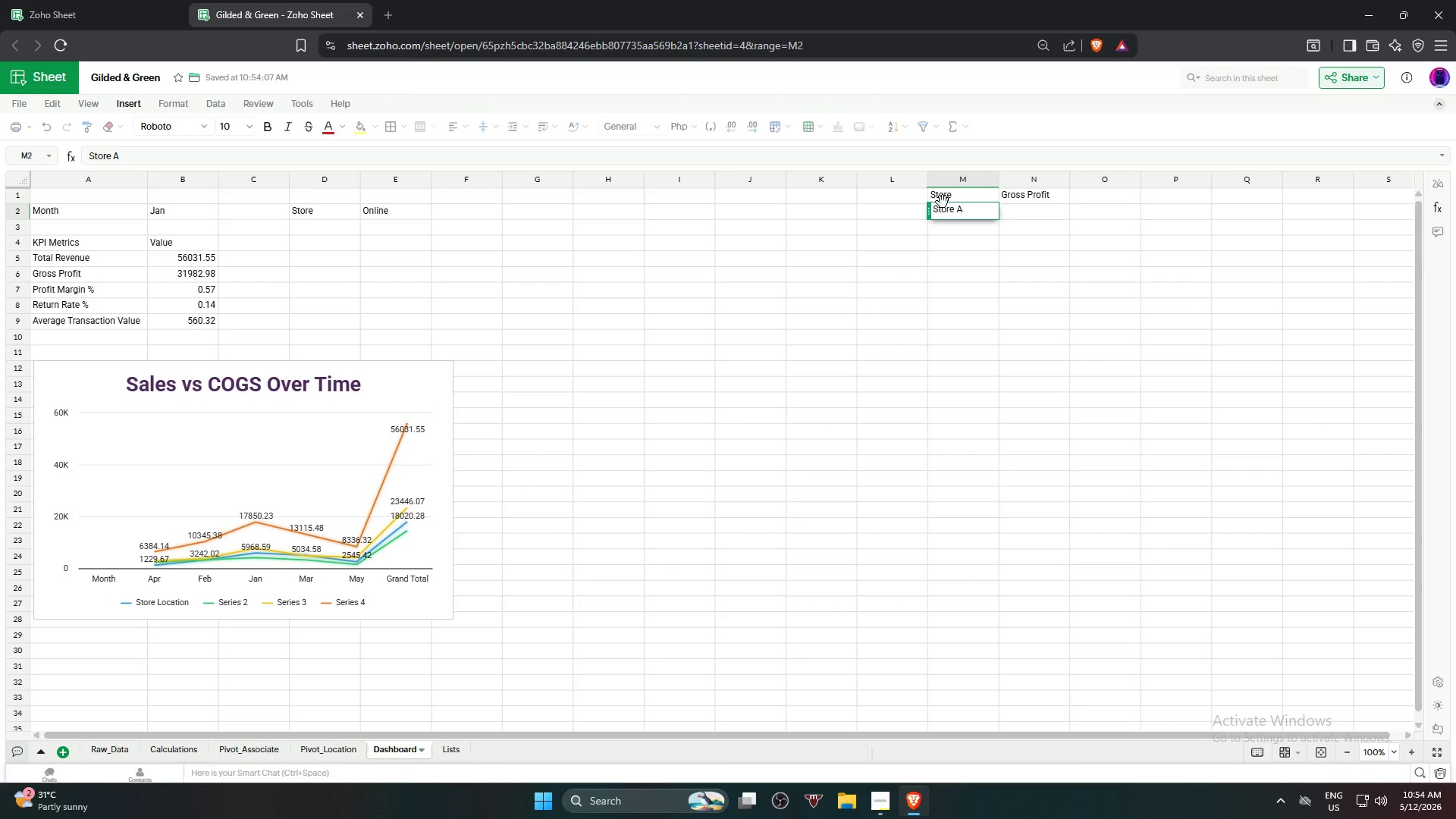 
hold_key(key=Backspace, duration=0.86)
 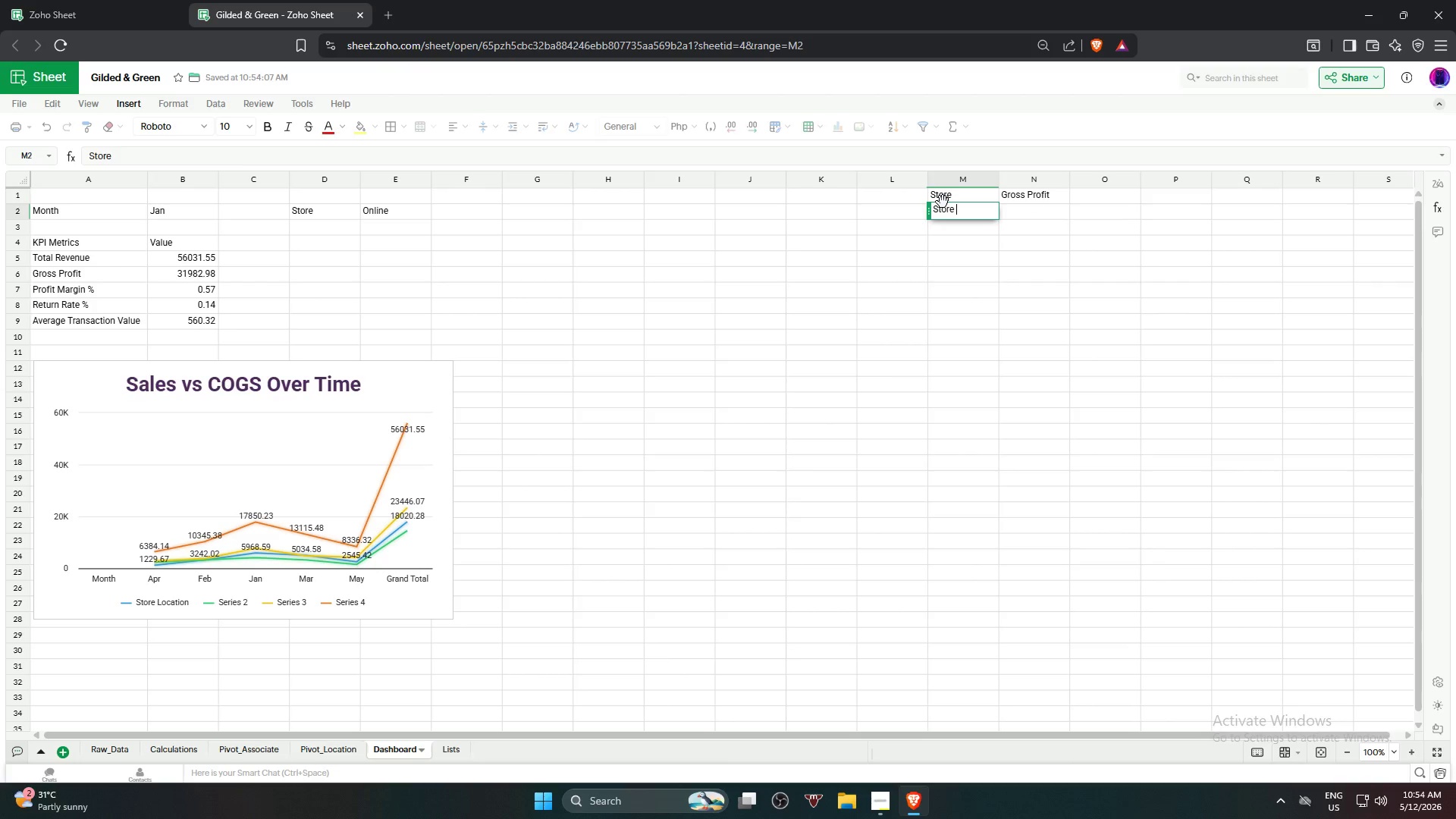 
key(Enter)
 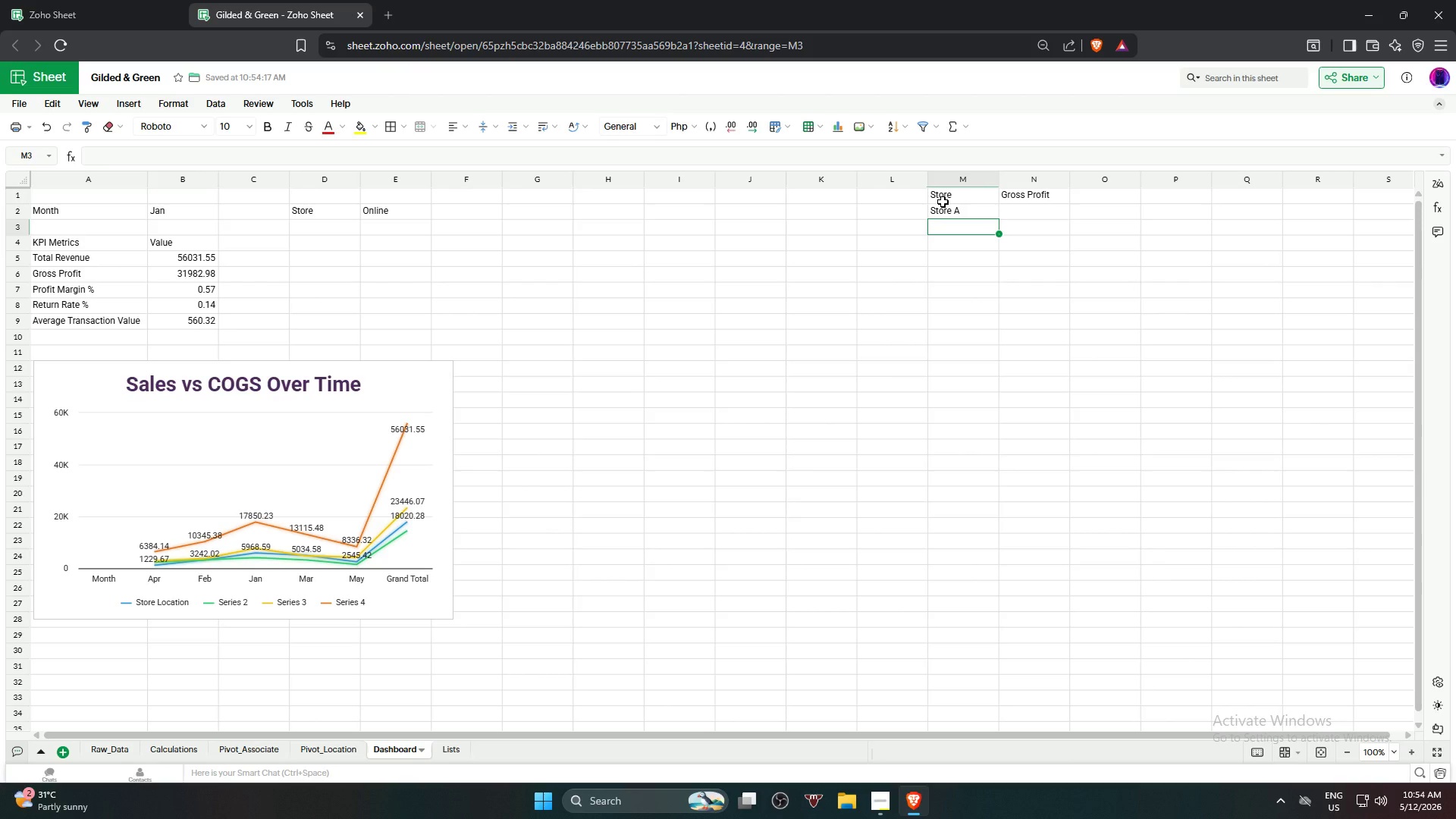 
type(Store B)
 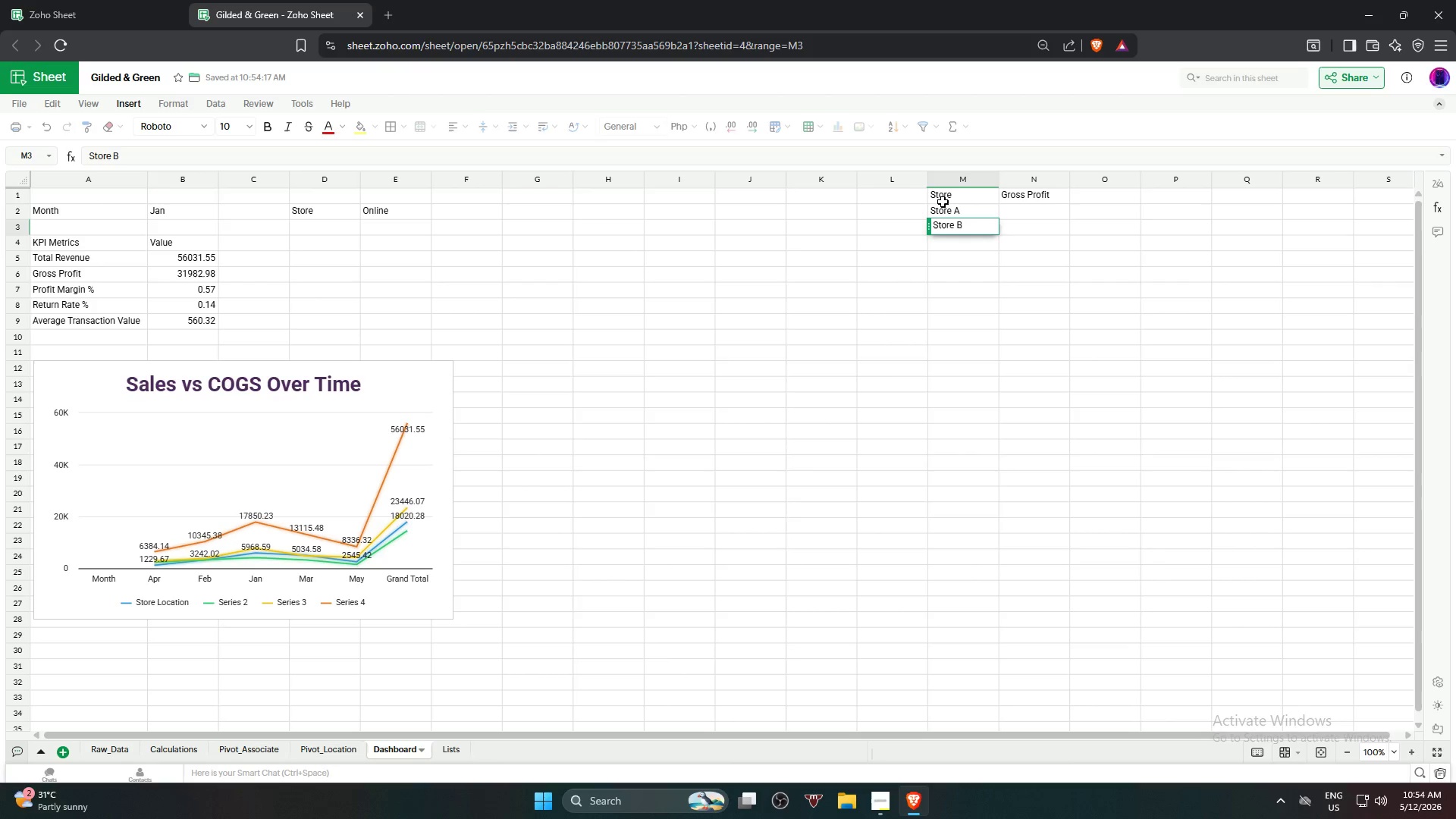 
key(Enter)
 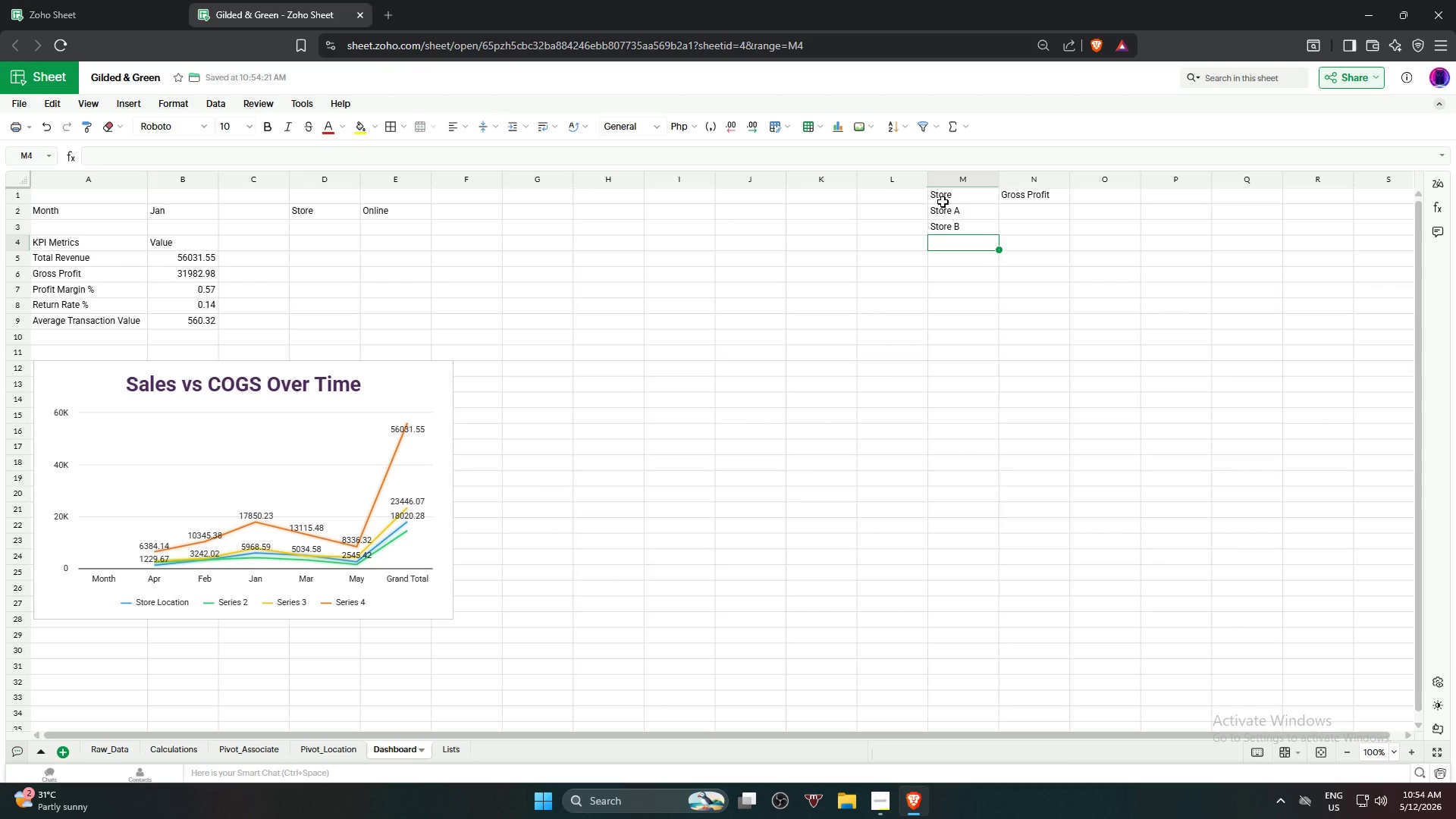 
type(Online)
 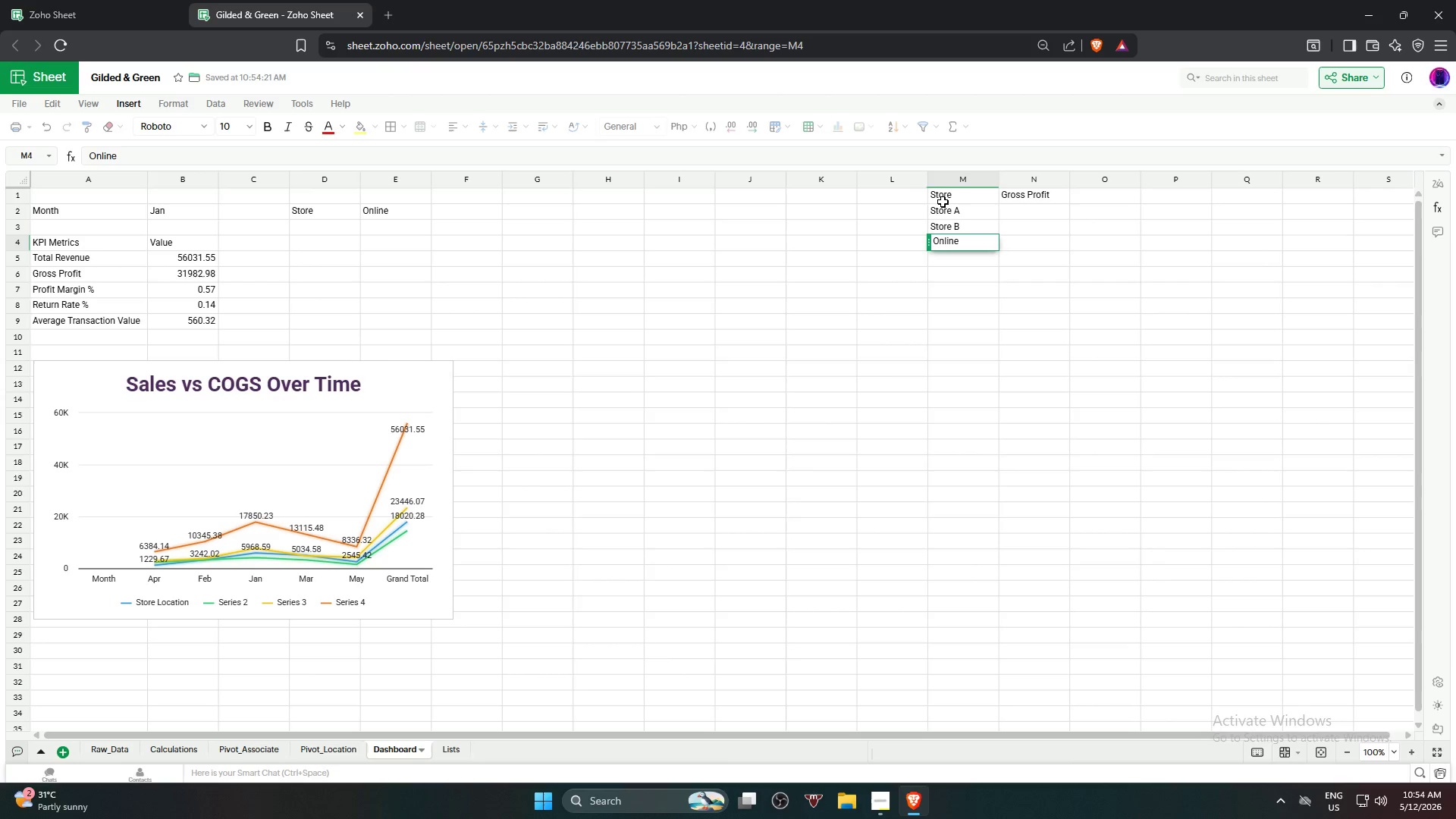 
key(Enter)
 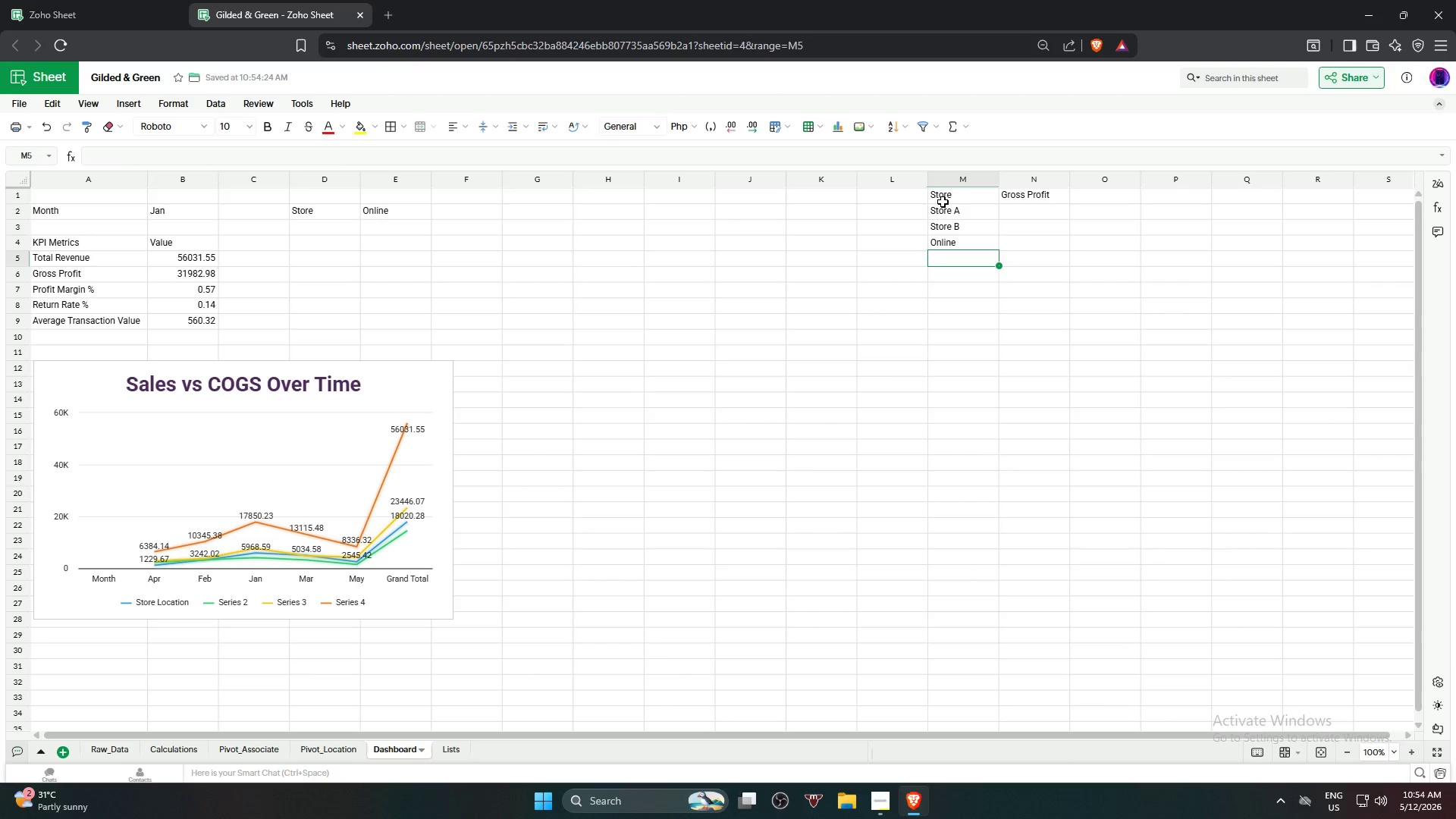 
key(ArrowUp)
 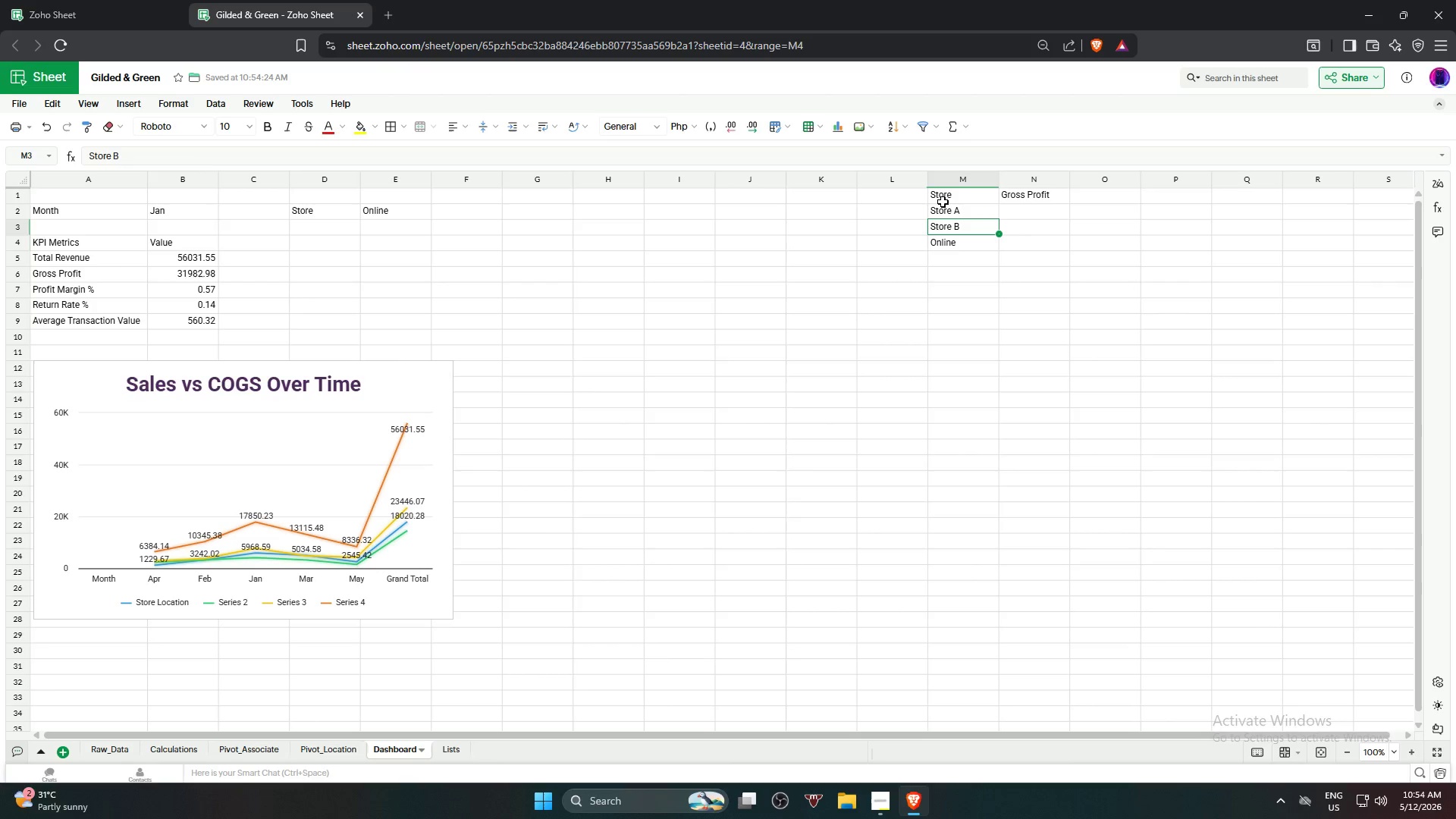 
key(ArrowUp)
 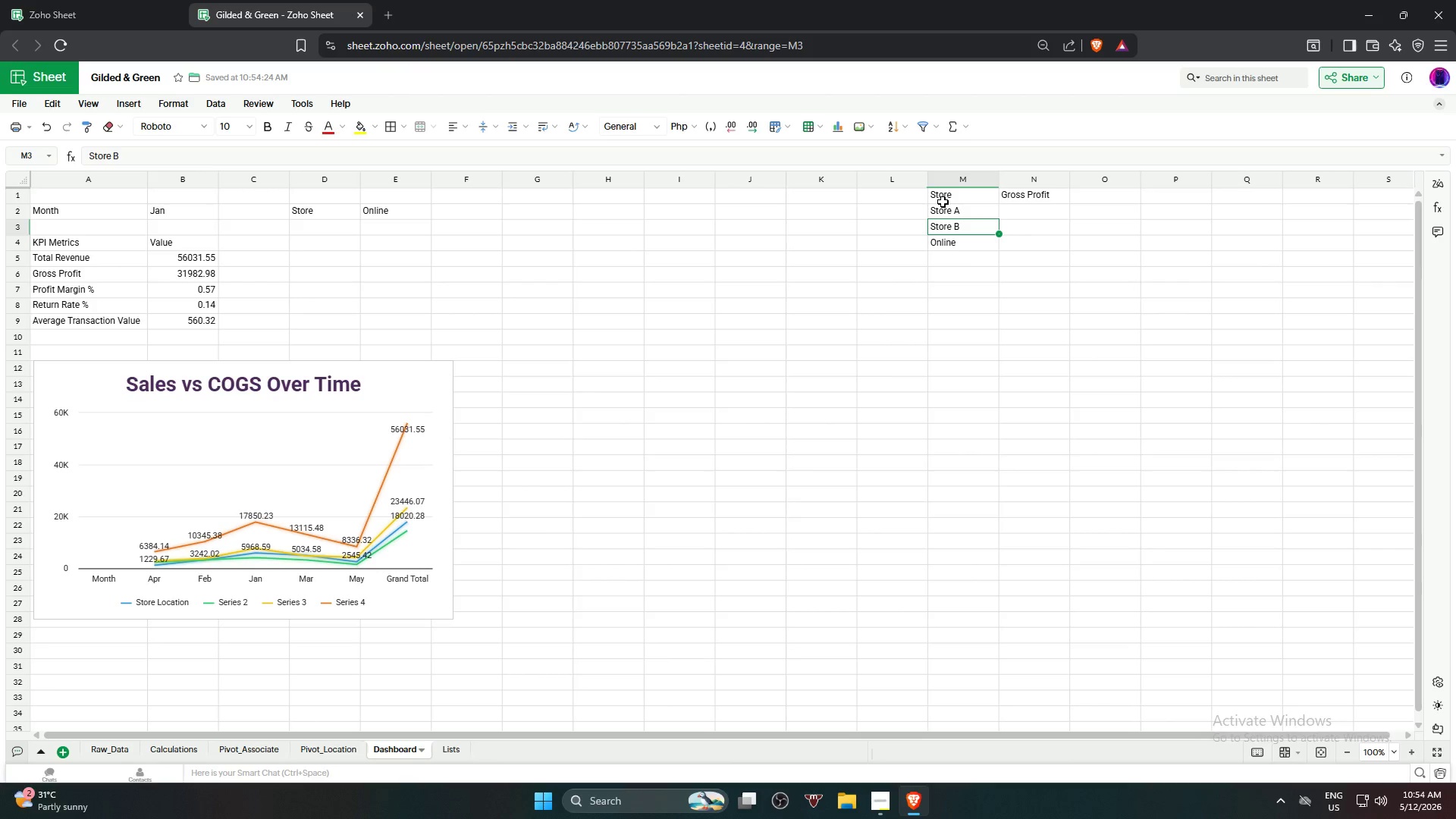 
key(ArrowUp)
 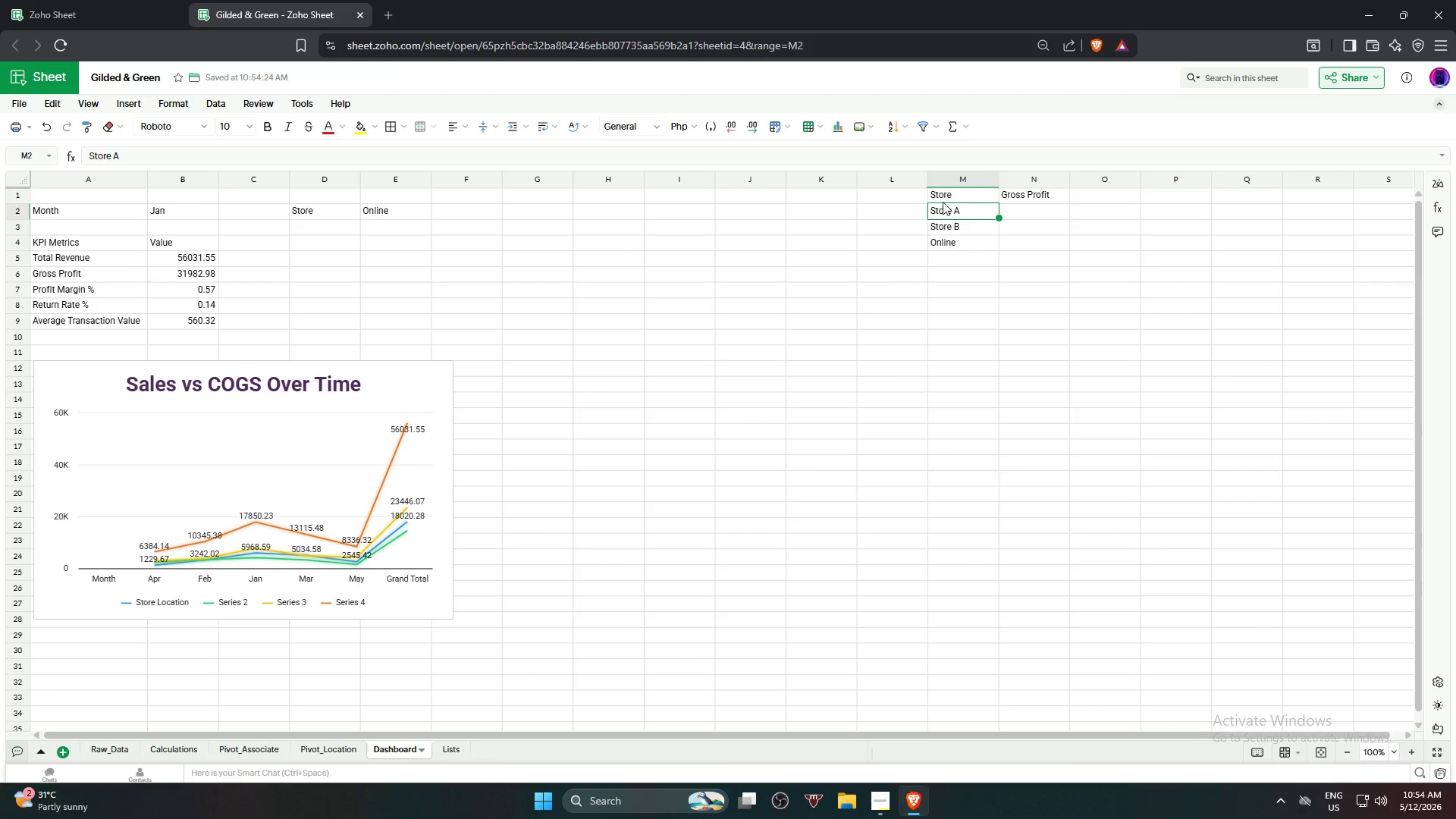 
key(ArrowRight)
 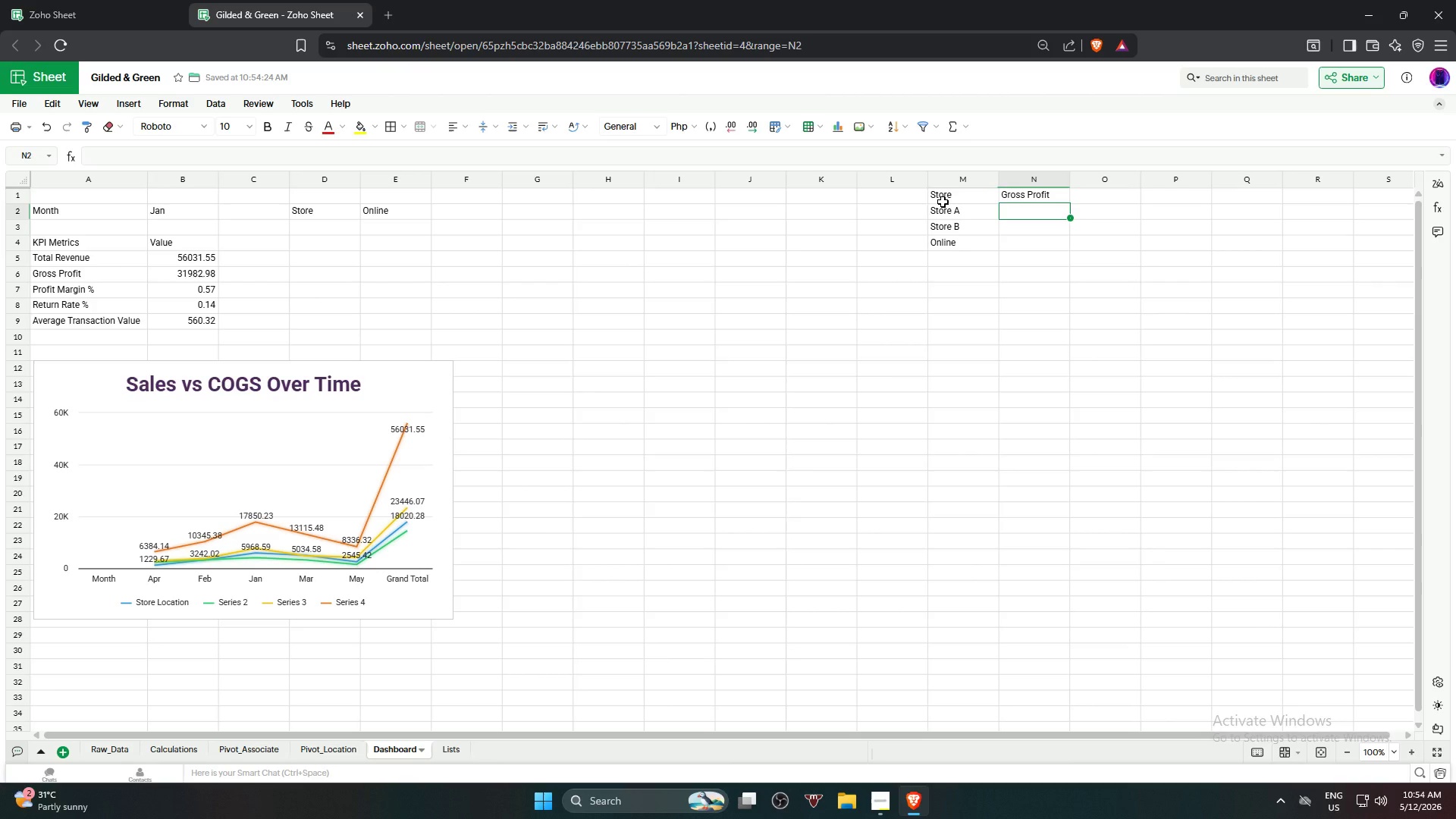 
type(=SUMIF)
 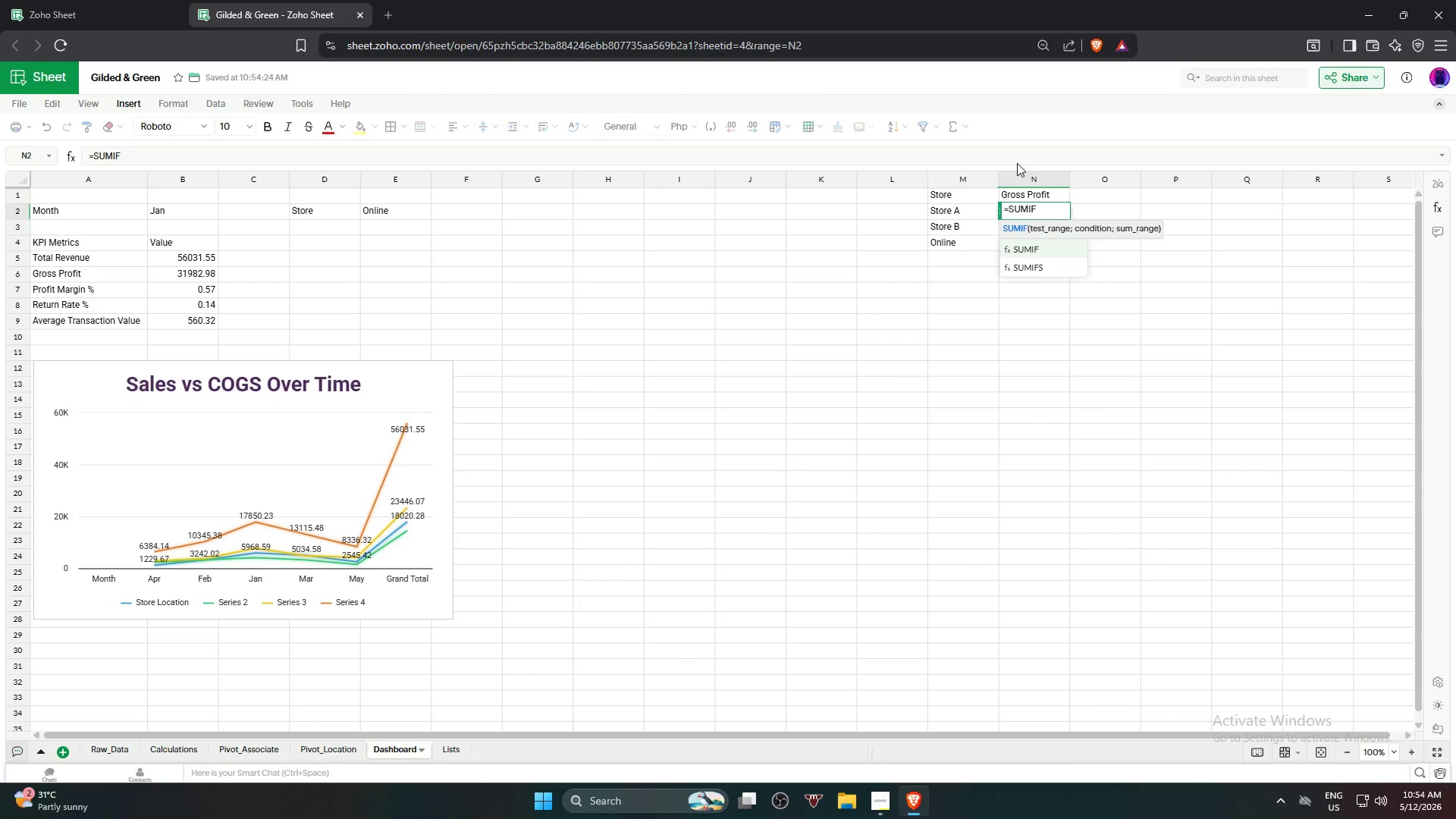 
left_click([1046, 252])
 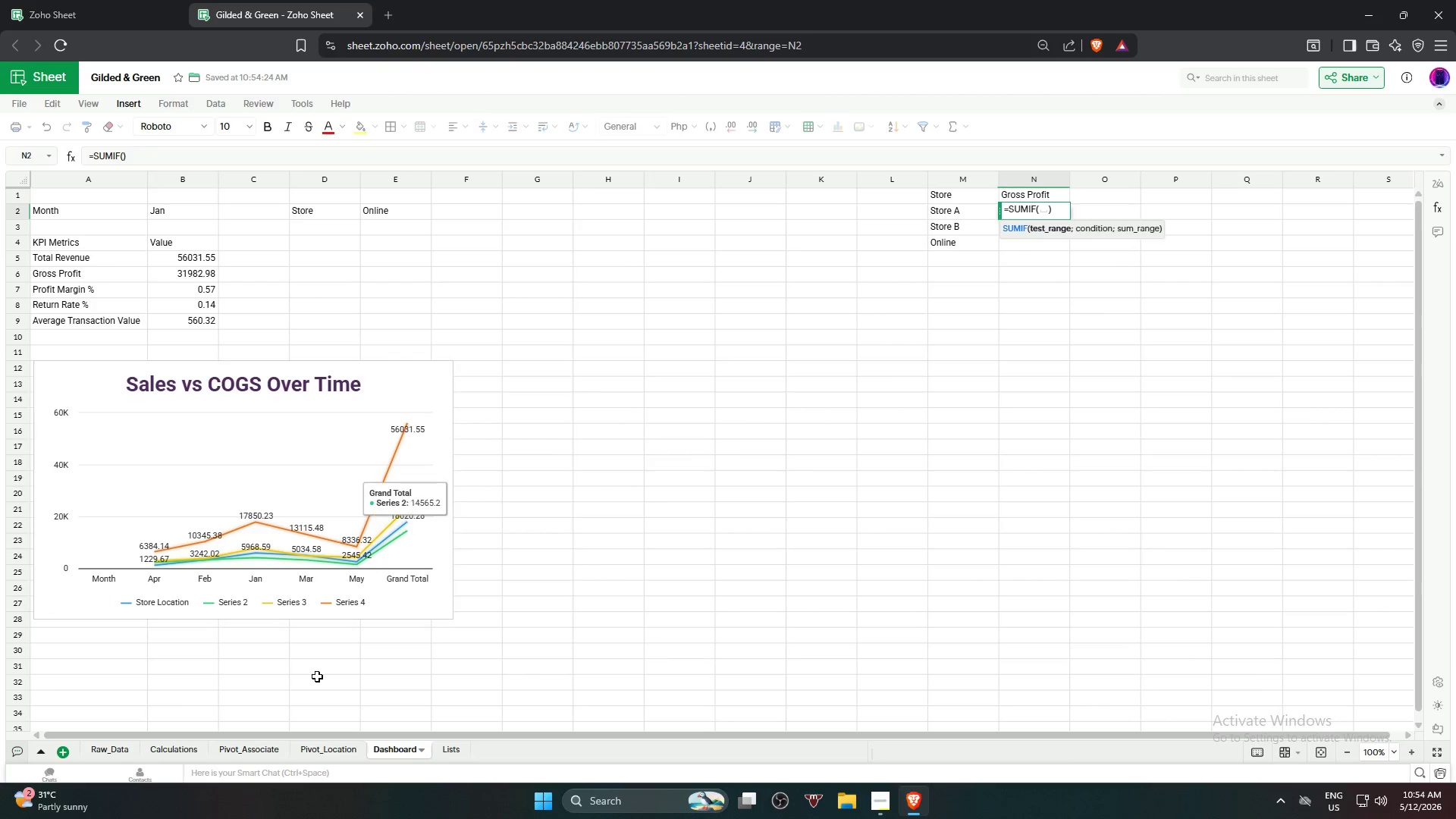 
left_click([111, 750])
 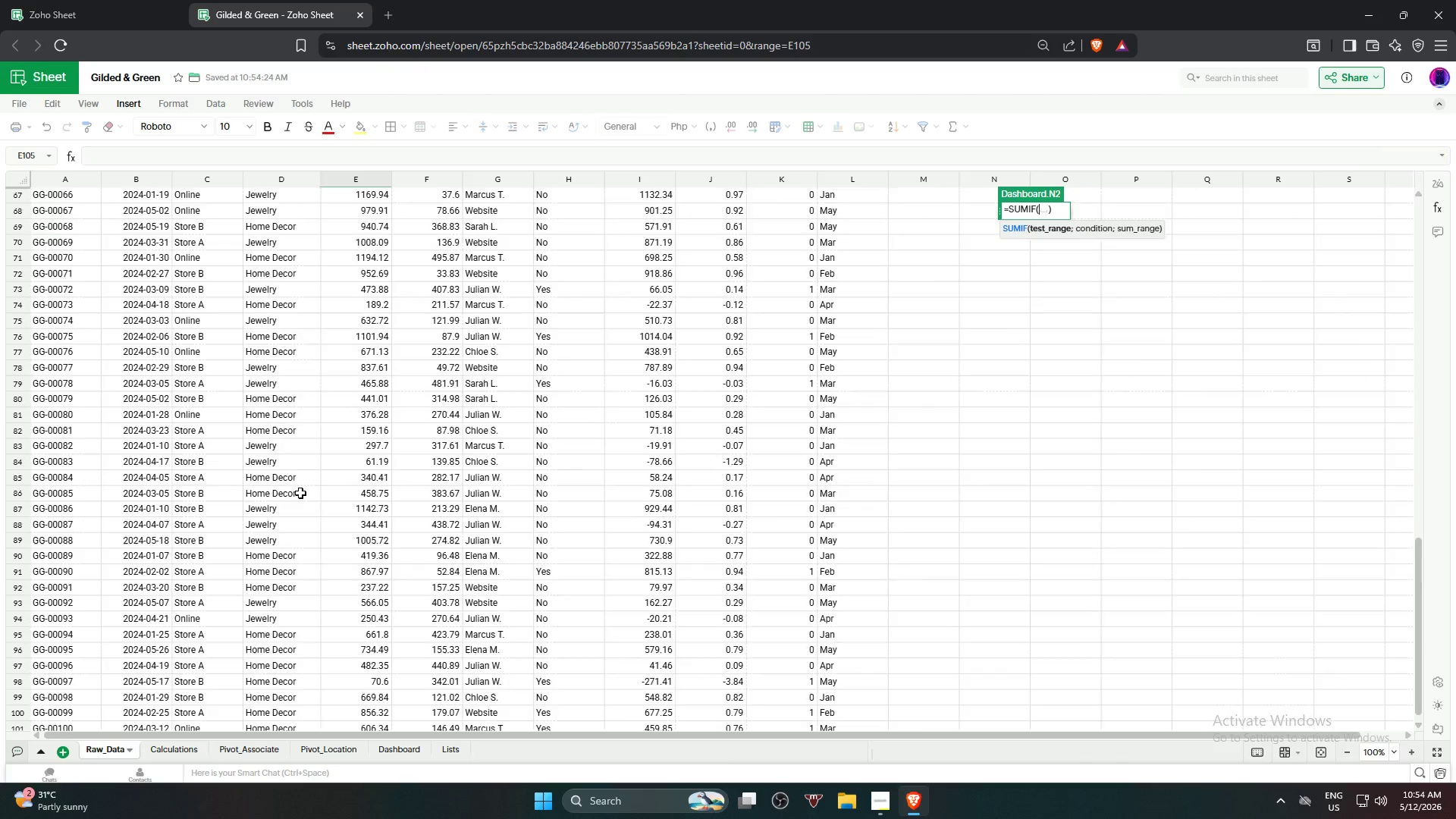 
scroll: coordinate [207, 231], scroll_direction: up, amount: 17.0
 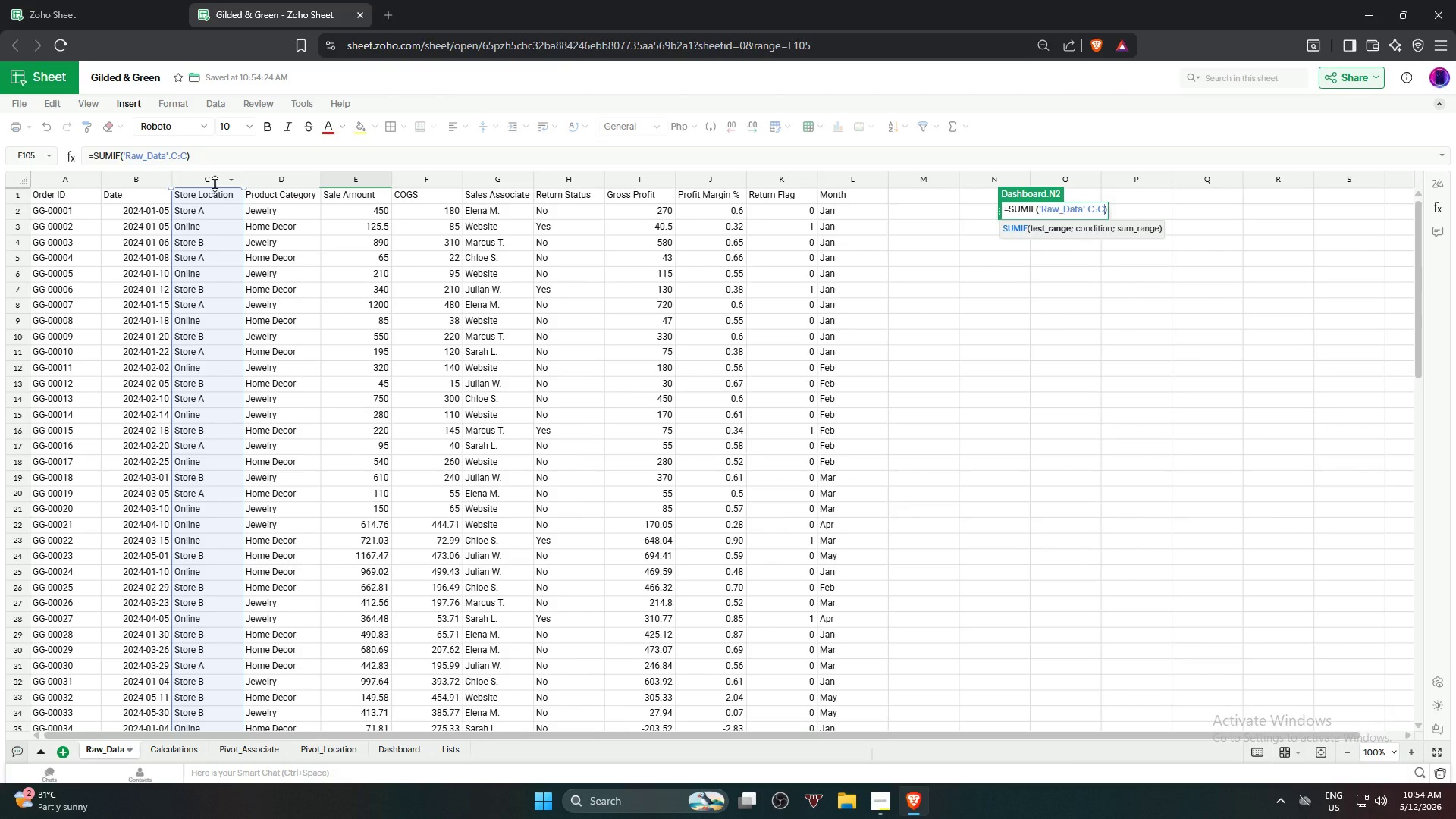 
key(Comma)
 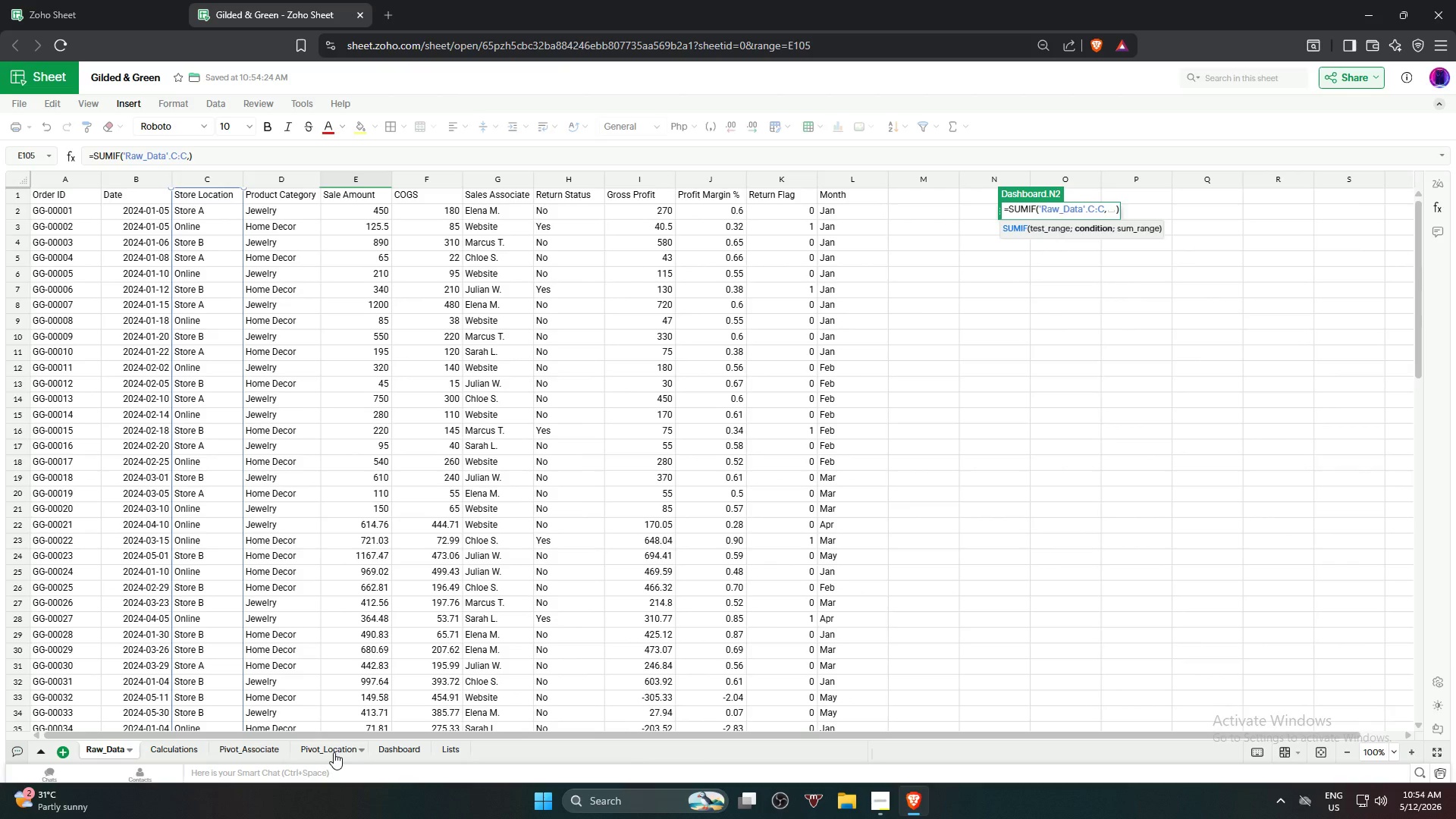 
left_click([400, 753])
 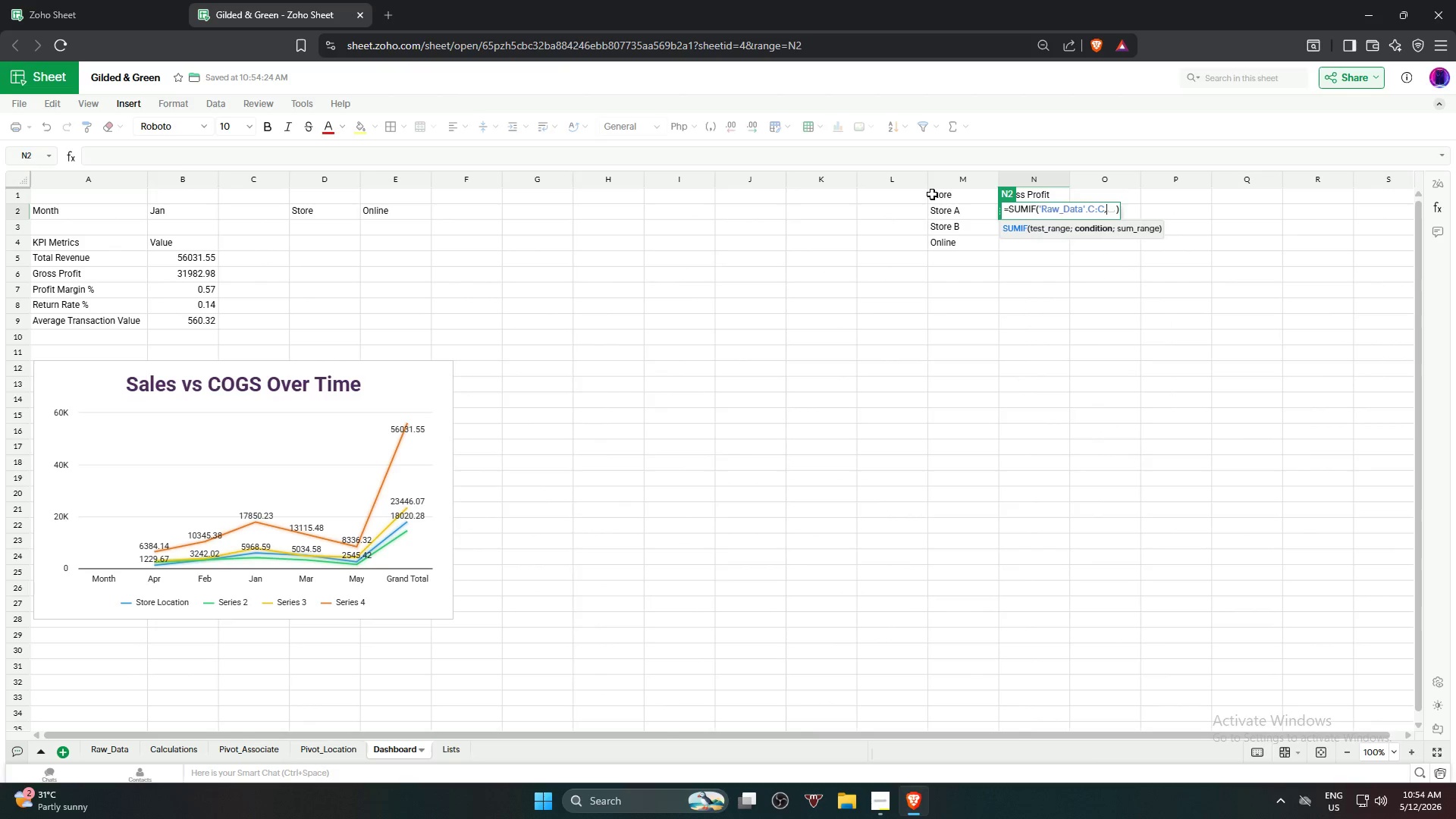 
left_click([949, 217])
 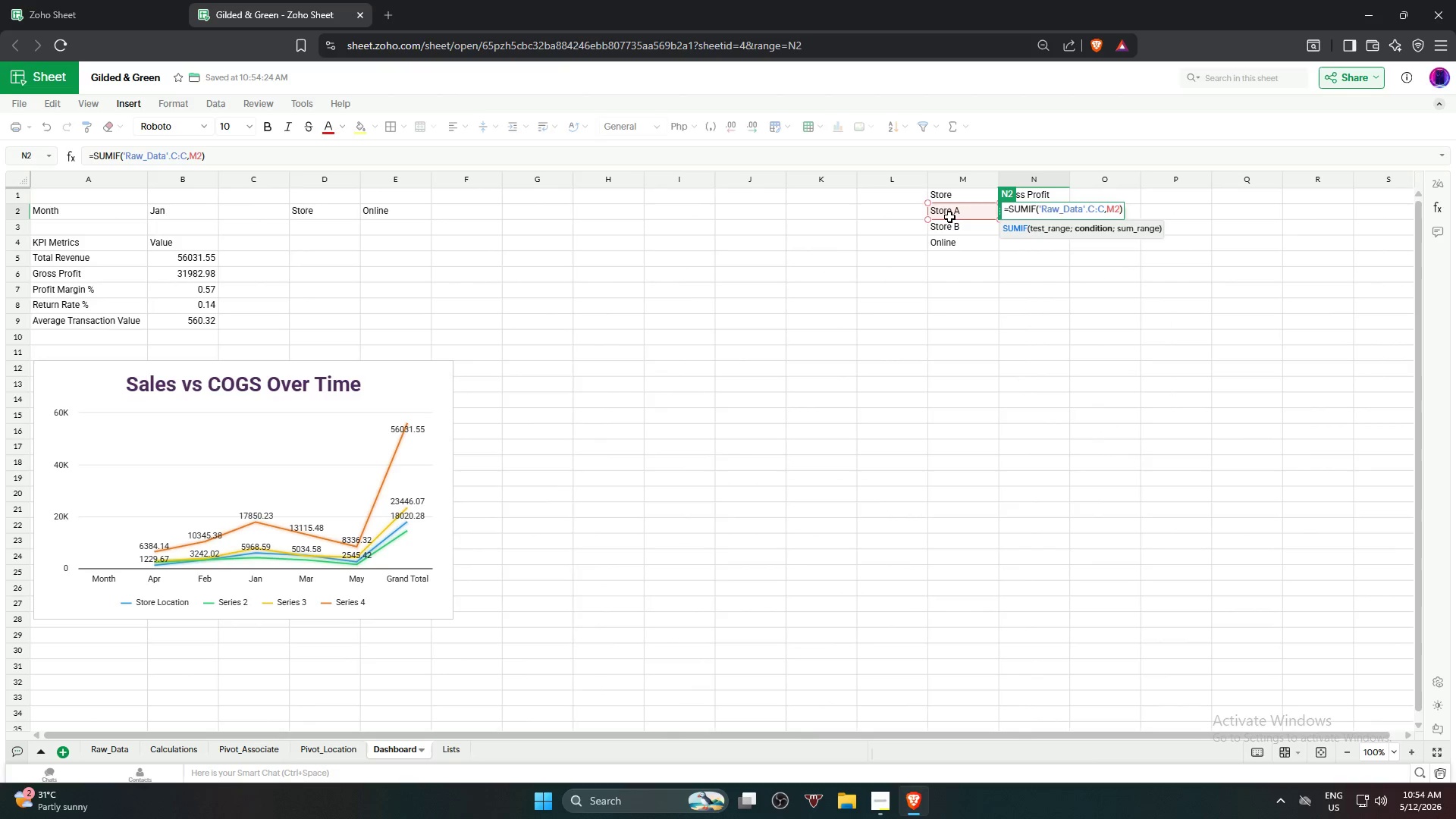 
key(Comma)
 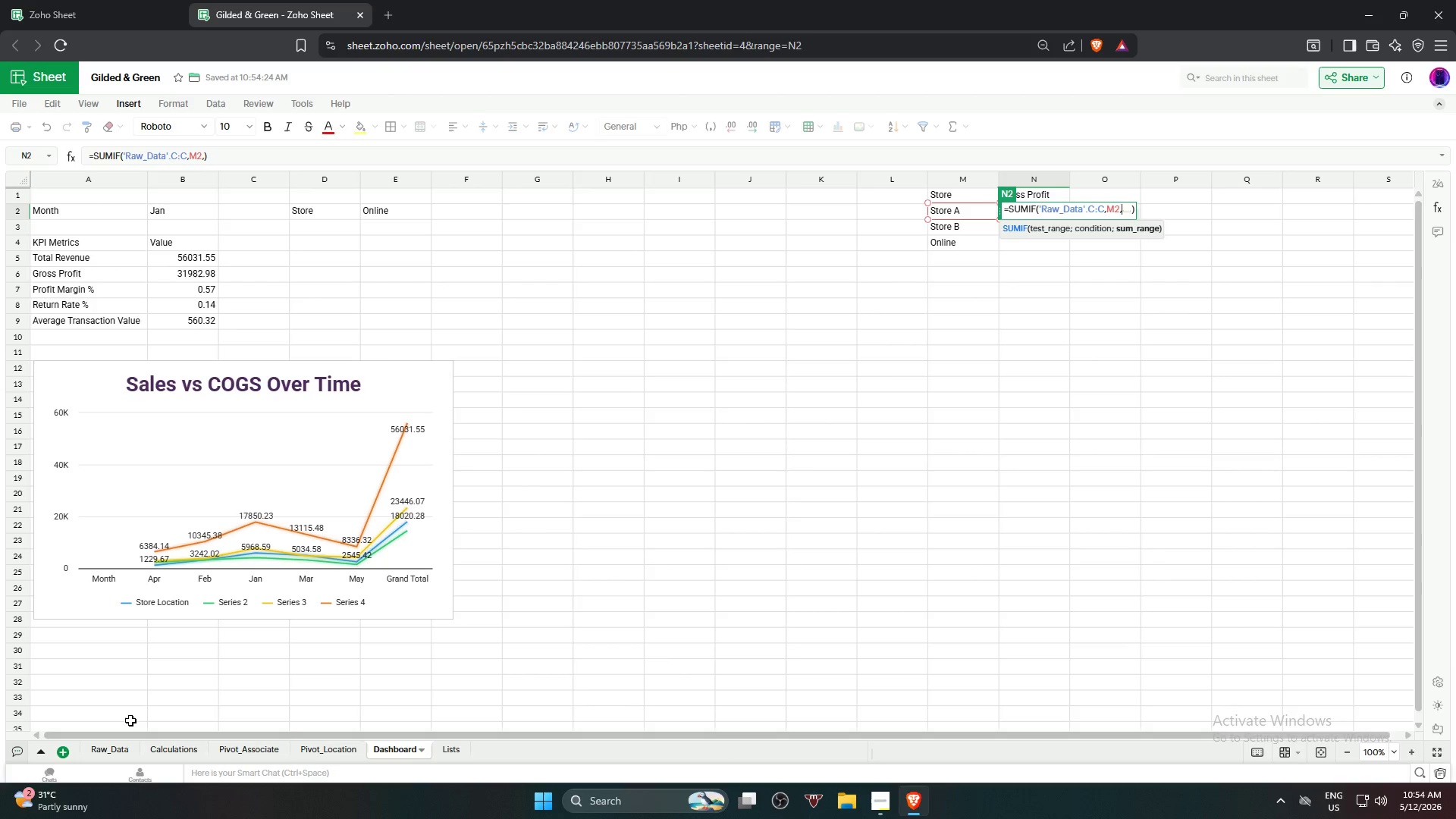 
left_click([108, 748])
 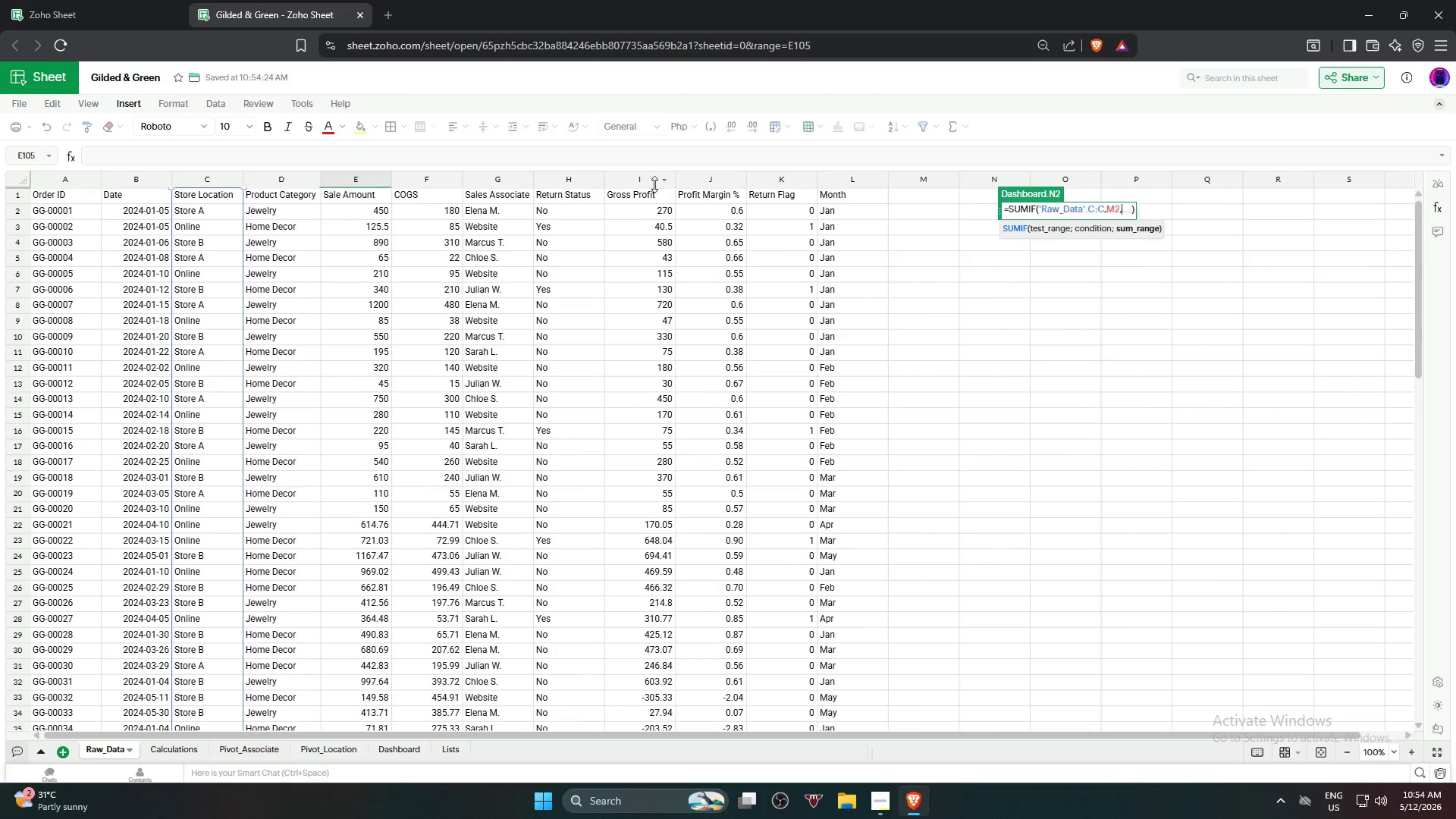 
left_click([646, 180])
 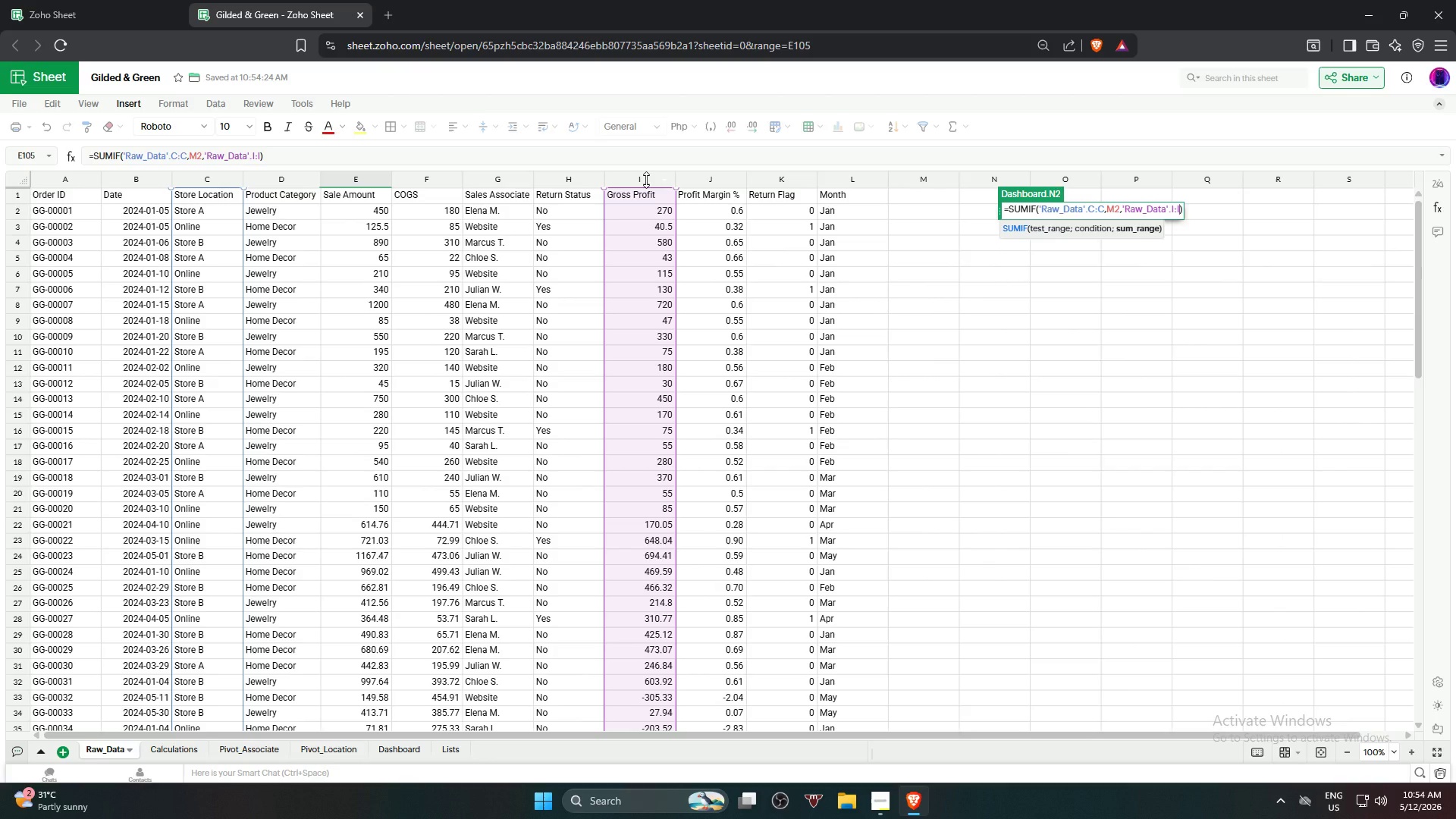 
key(NumpadEnter)
 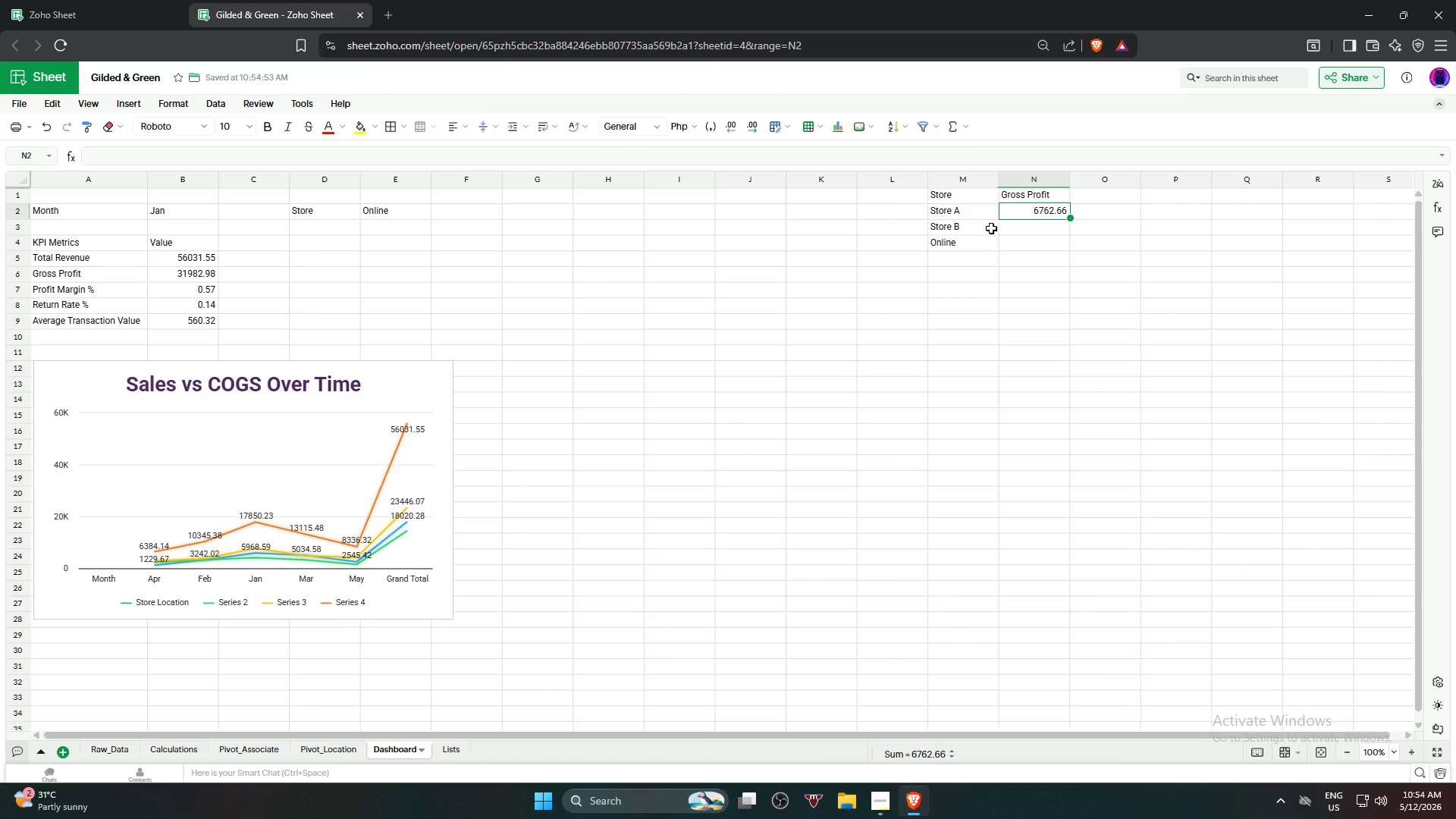 
left_click([1018, 227])
 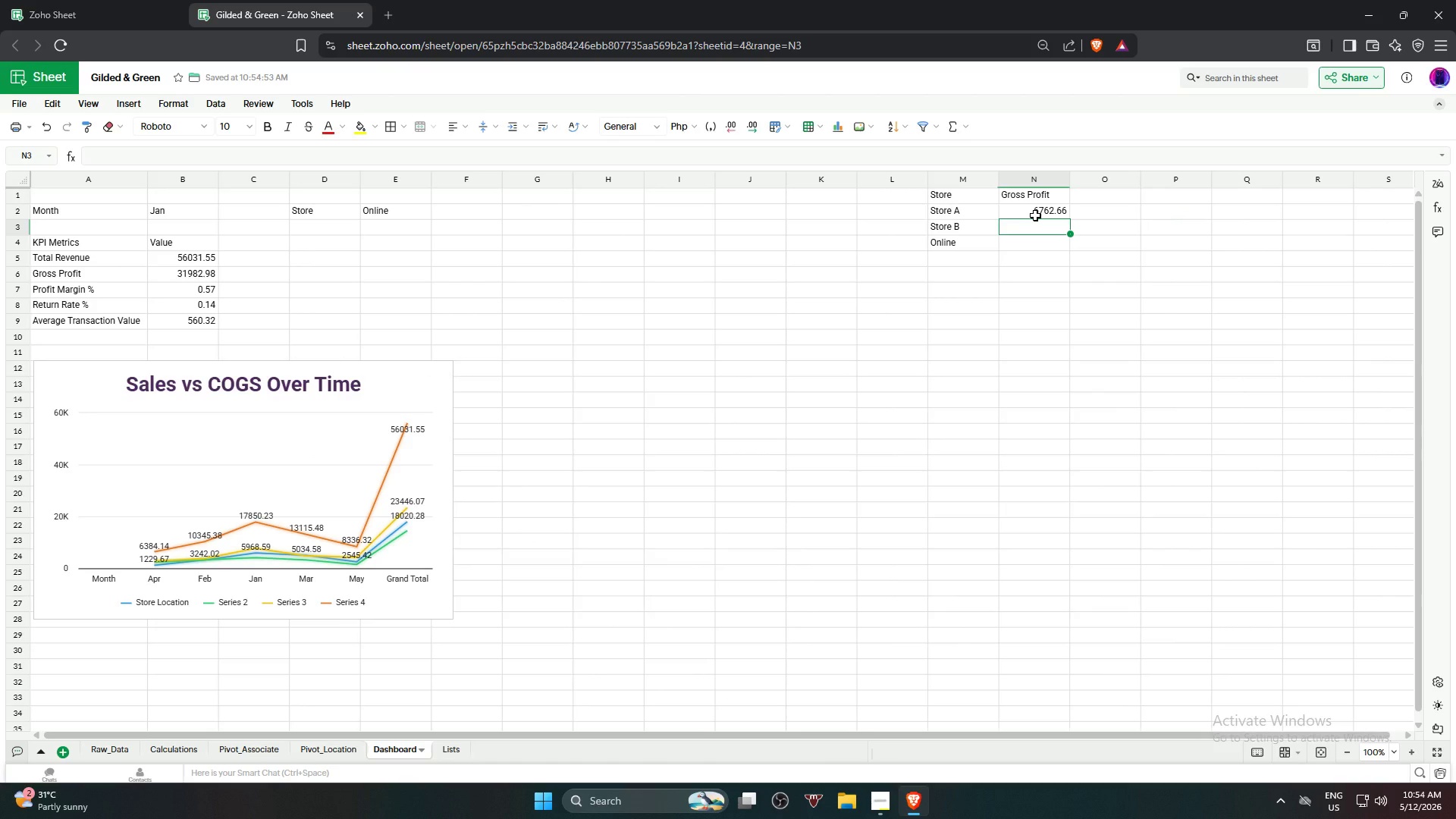 
left_click([1039, 209])
 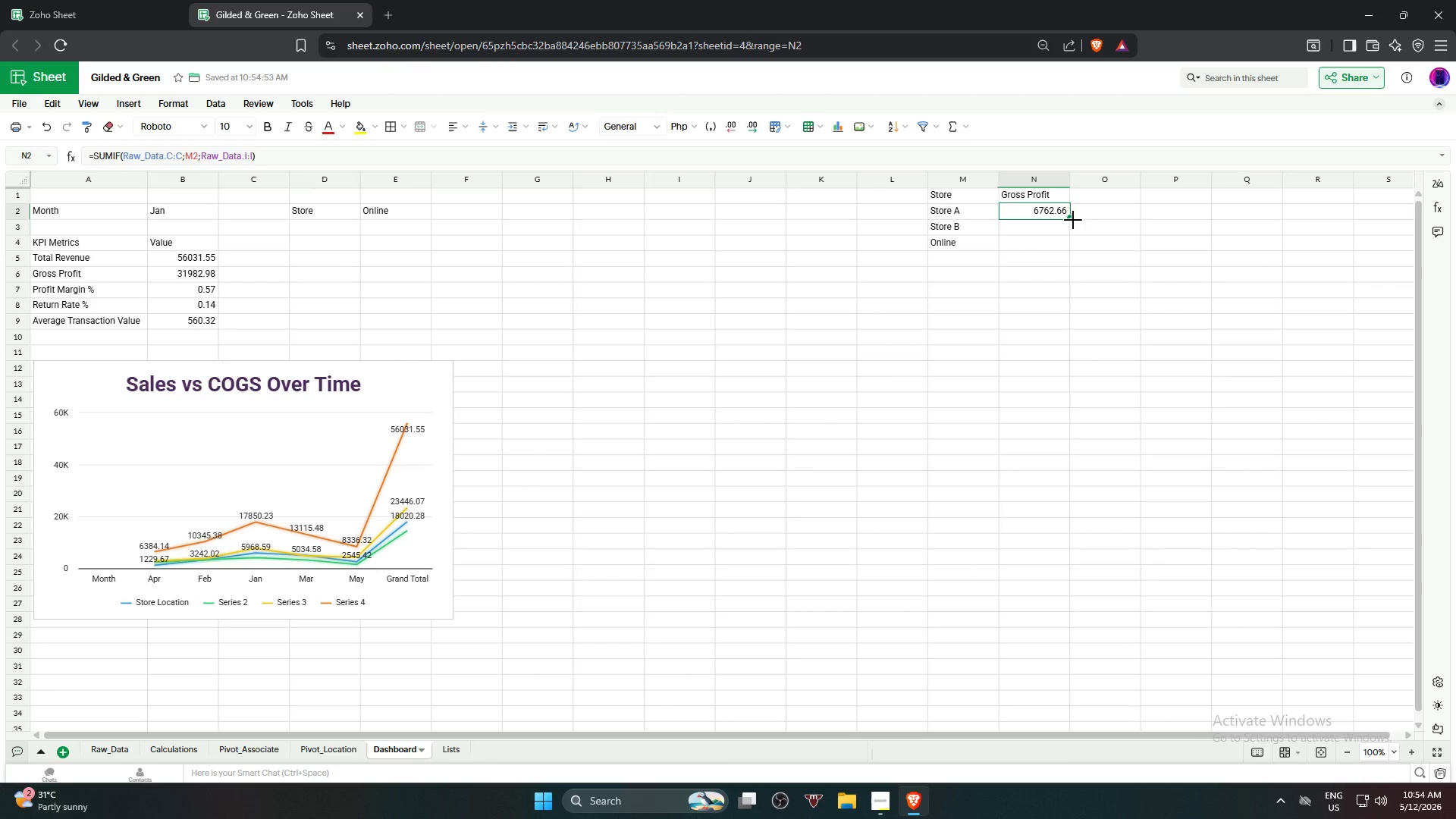 
left_click_drag(start_coordinate=[1071, 218], to_coordinate=[1071, 246])
 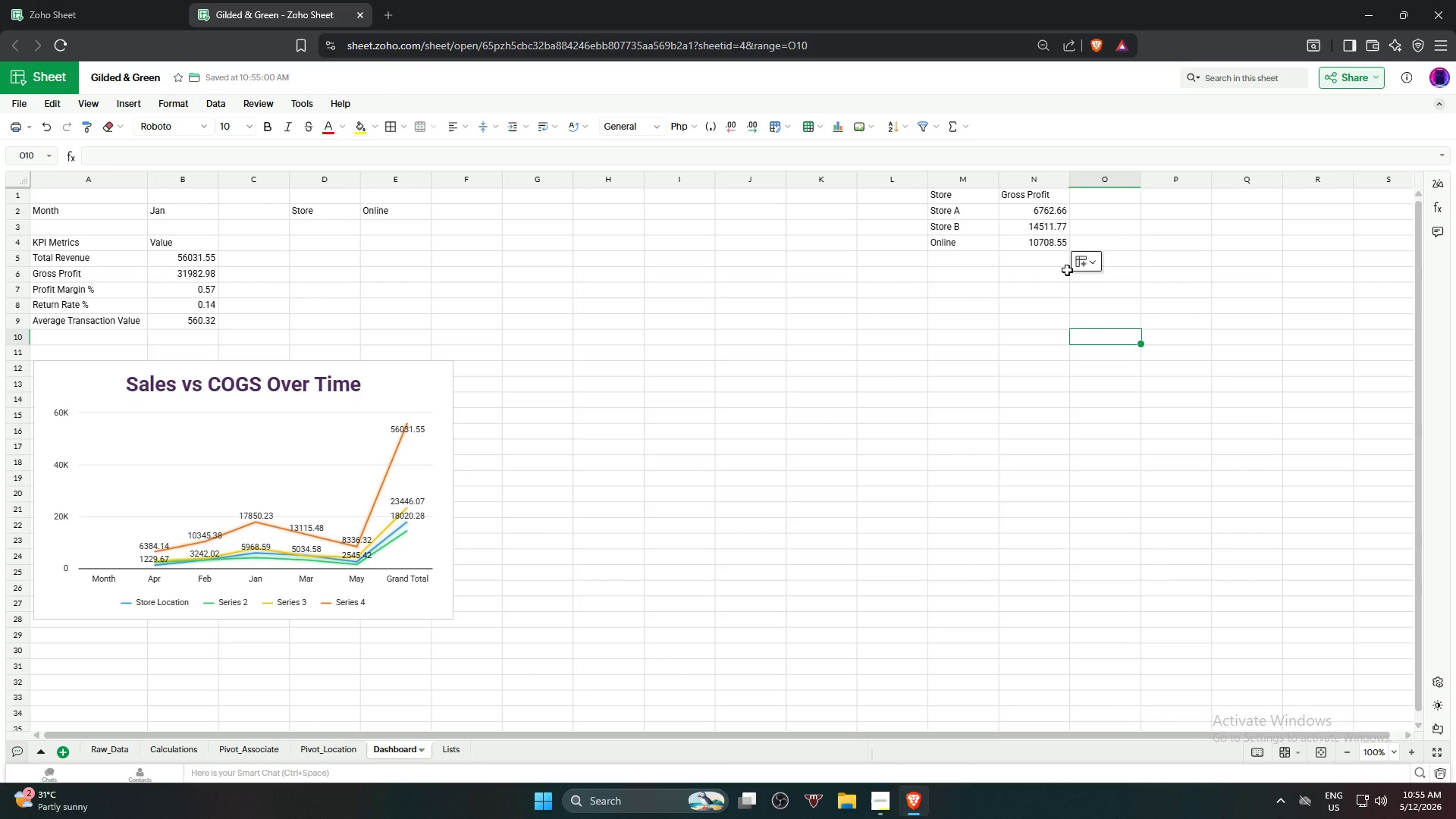 
wait(10.14)
 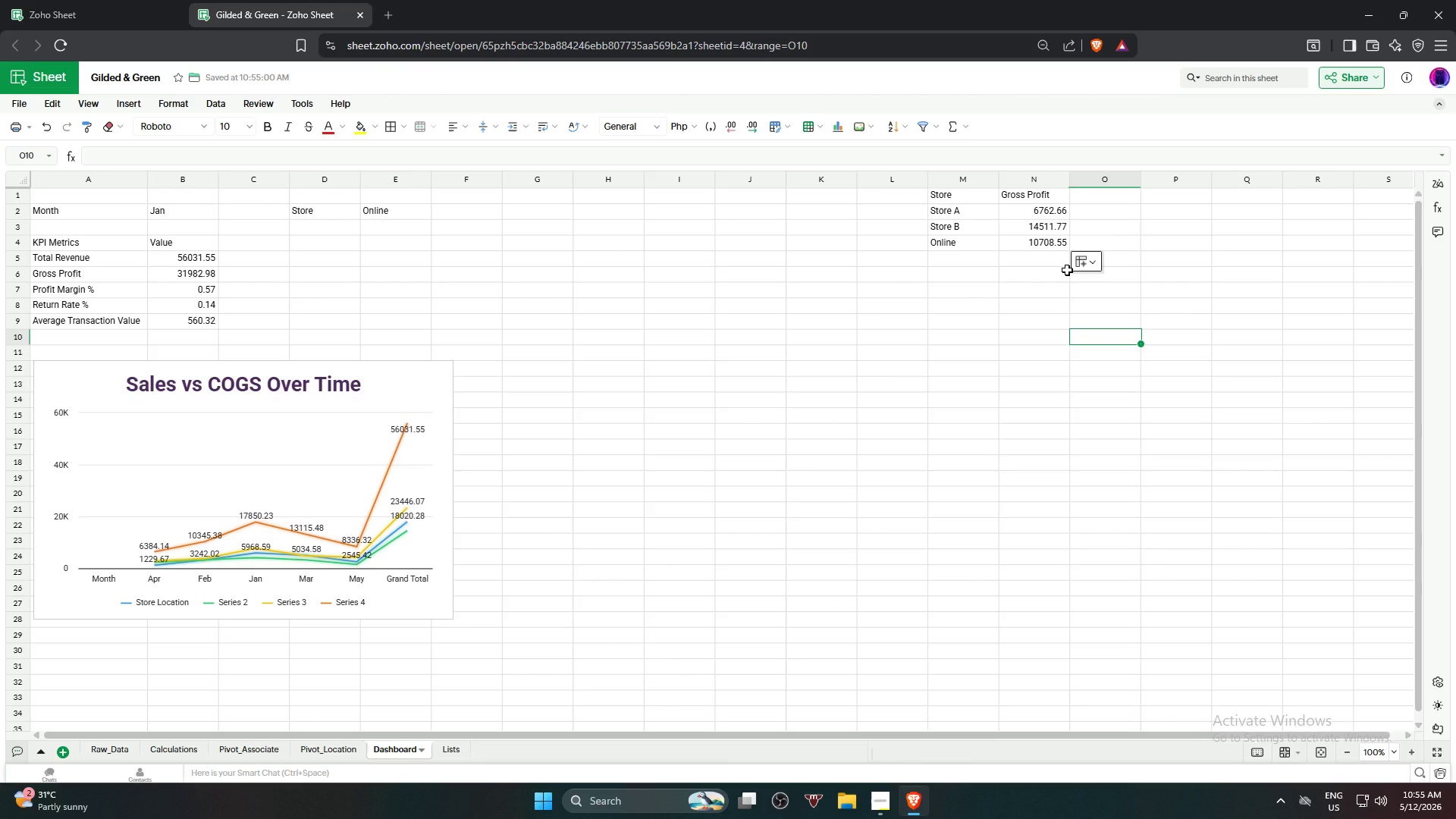 
left_click([1039, 229])
 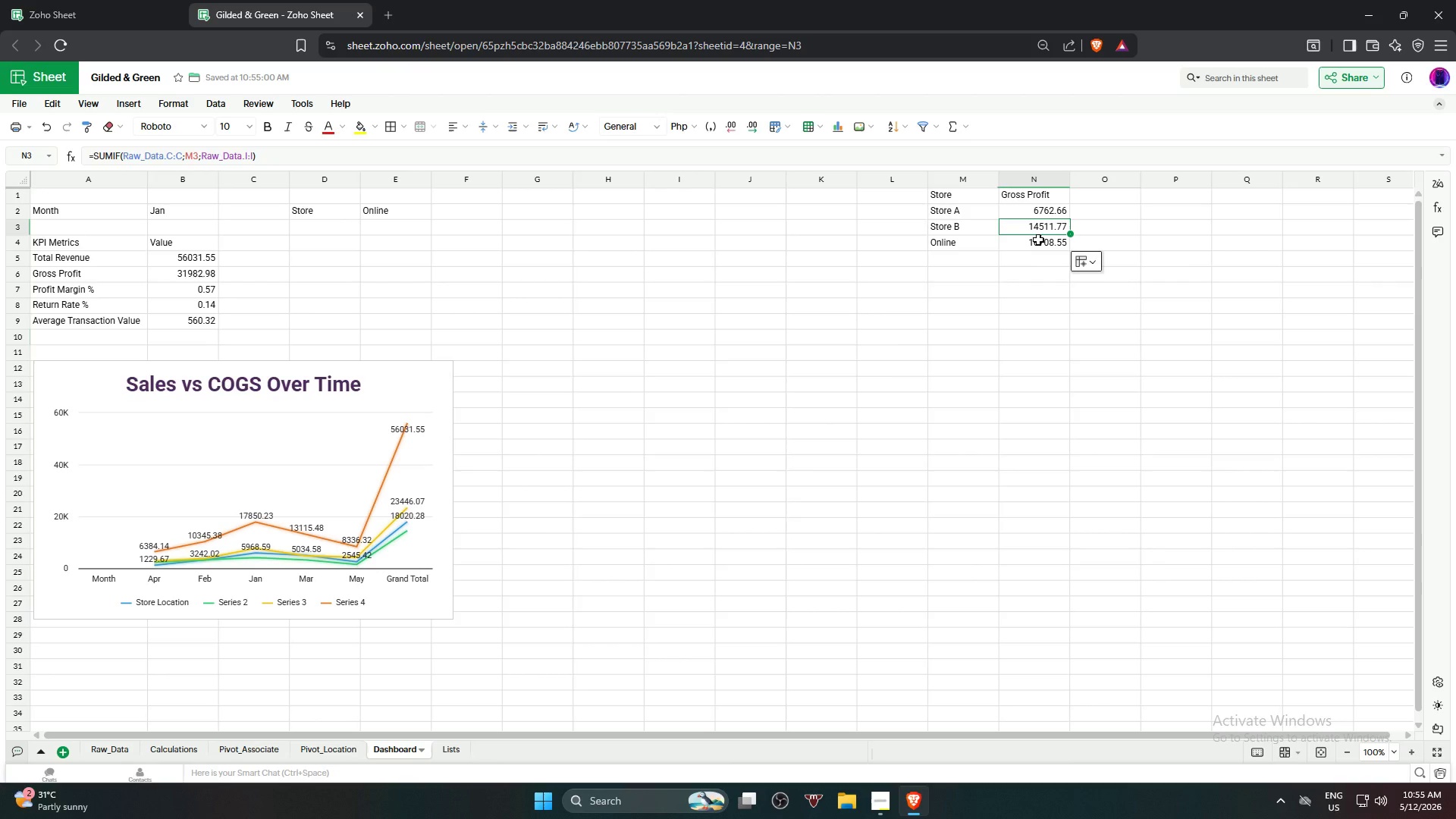 
left_click([1037, 252])
 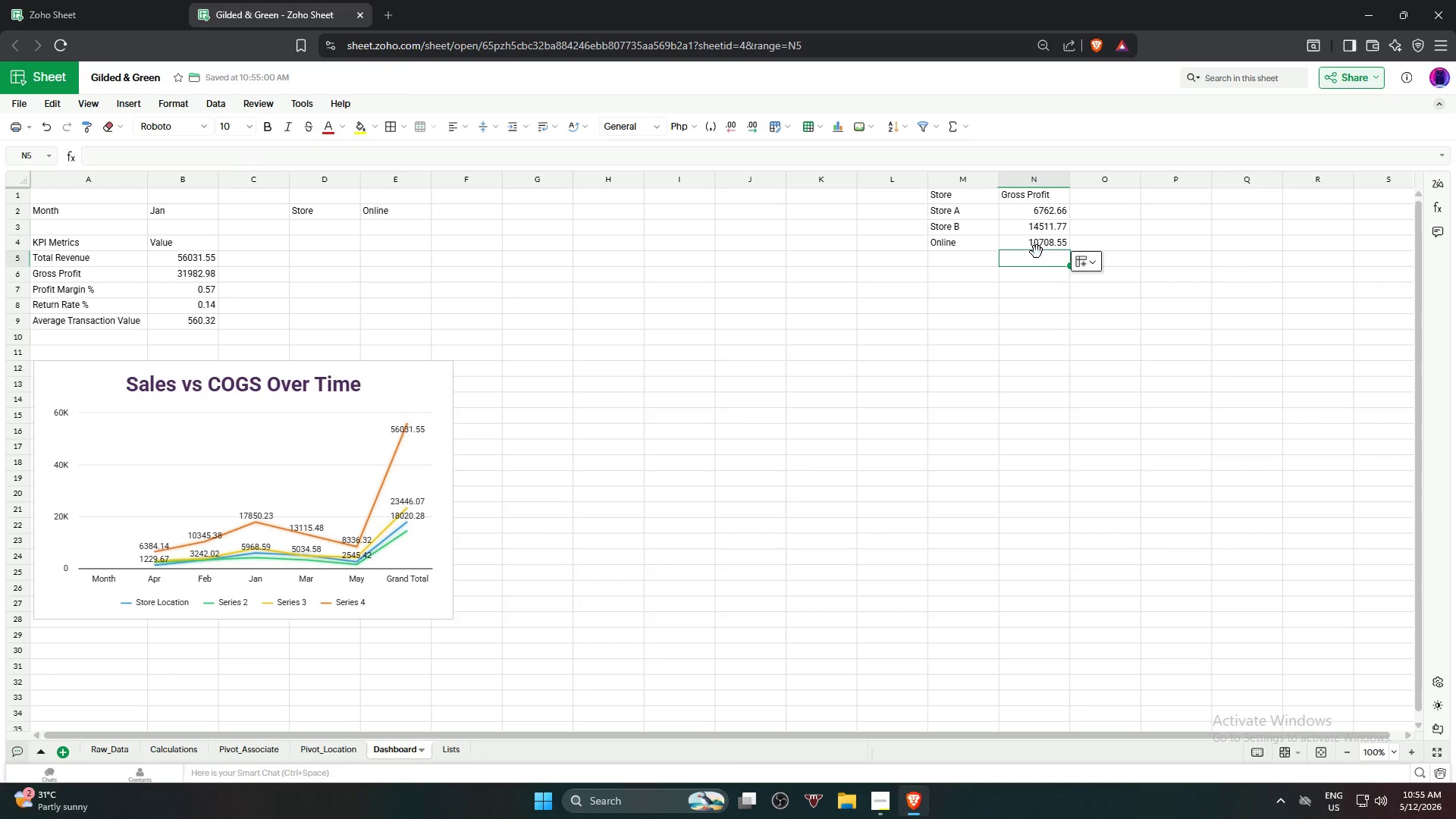 
left_click([1041, 247])
 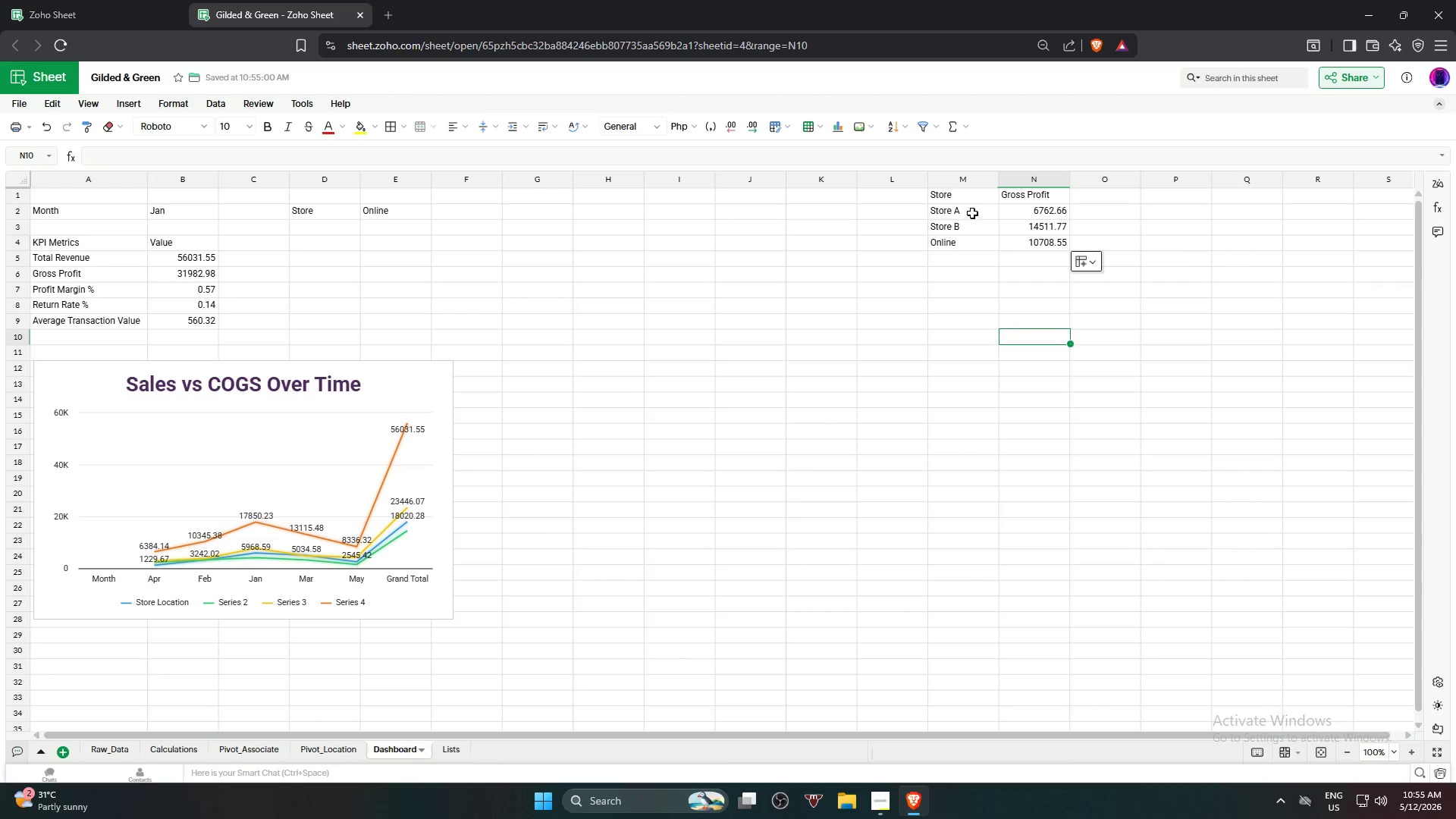 
left_click_drag(start_coordinate=[972, 210], to_coordinate=[1025, 240])
 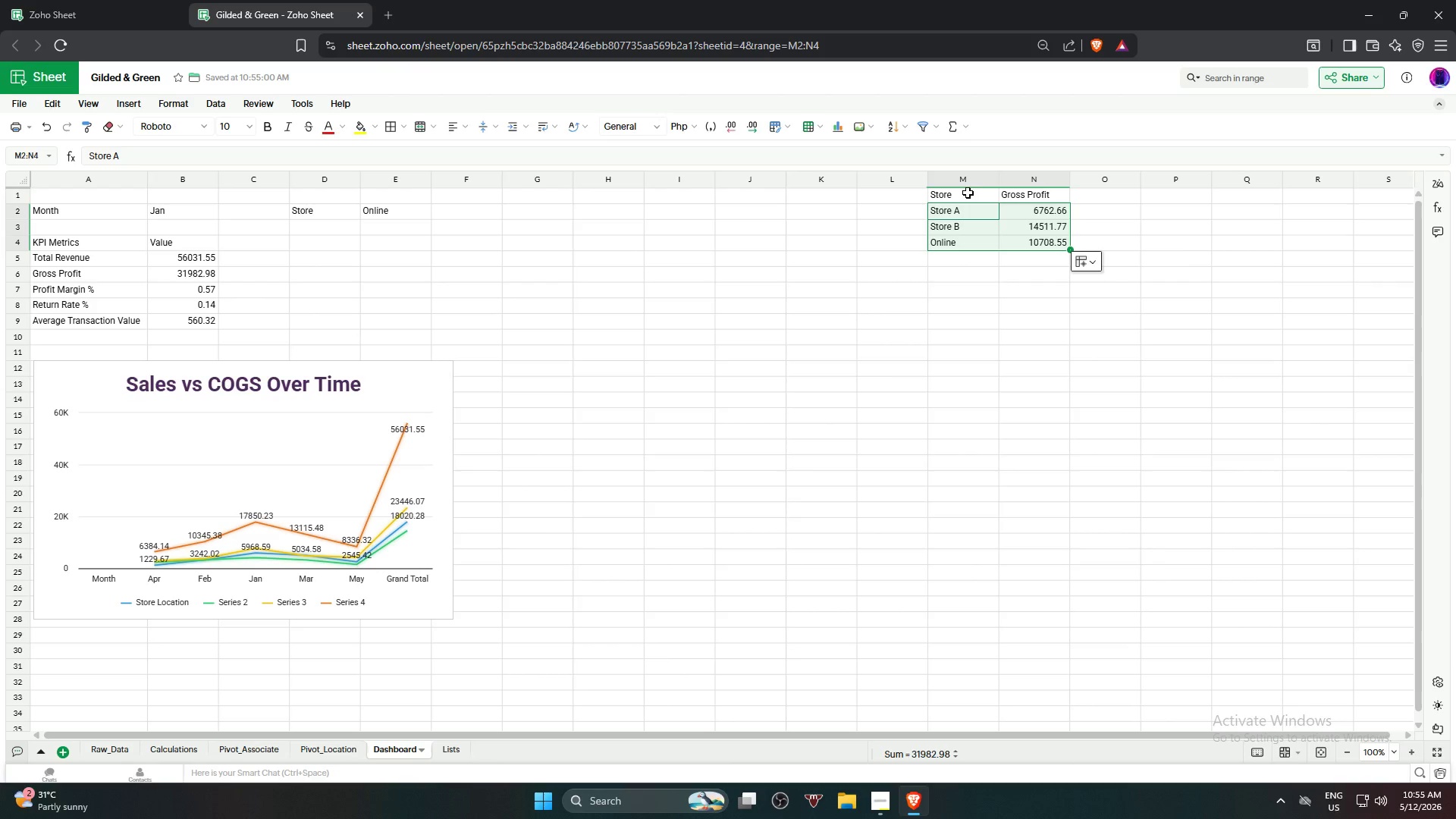 
left_click_drag(start_coordinate=[968, 194], to_coordinate=[1021, 237])
 